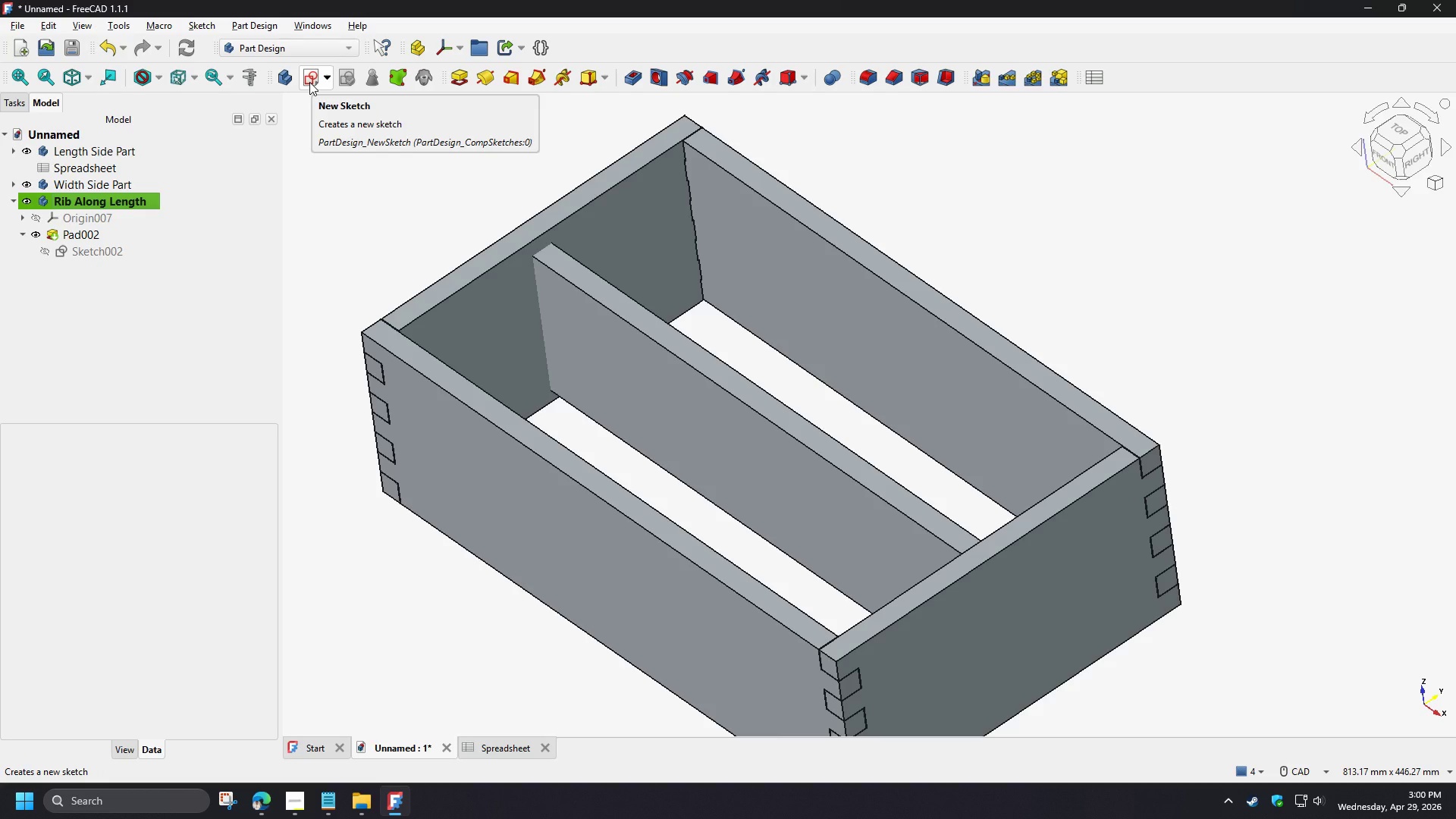 
wait(8.41)
 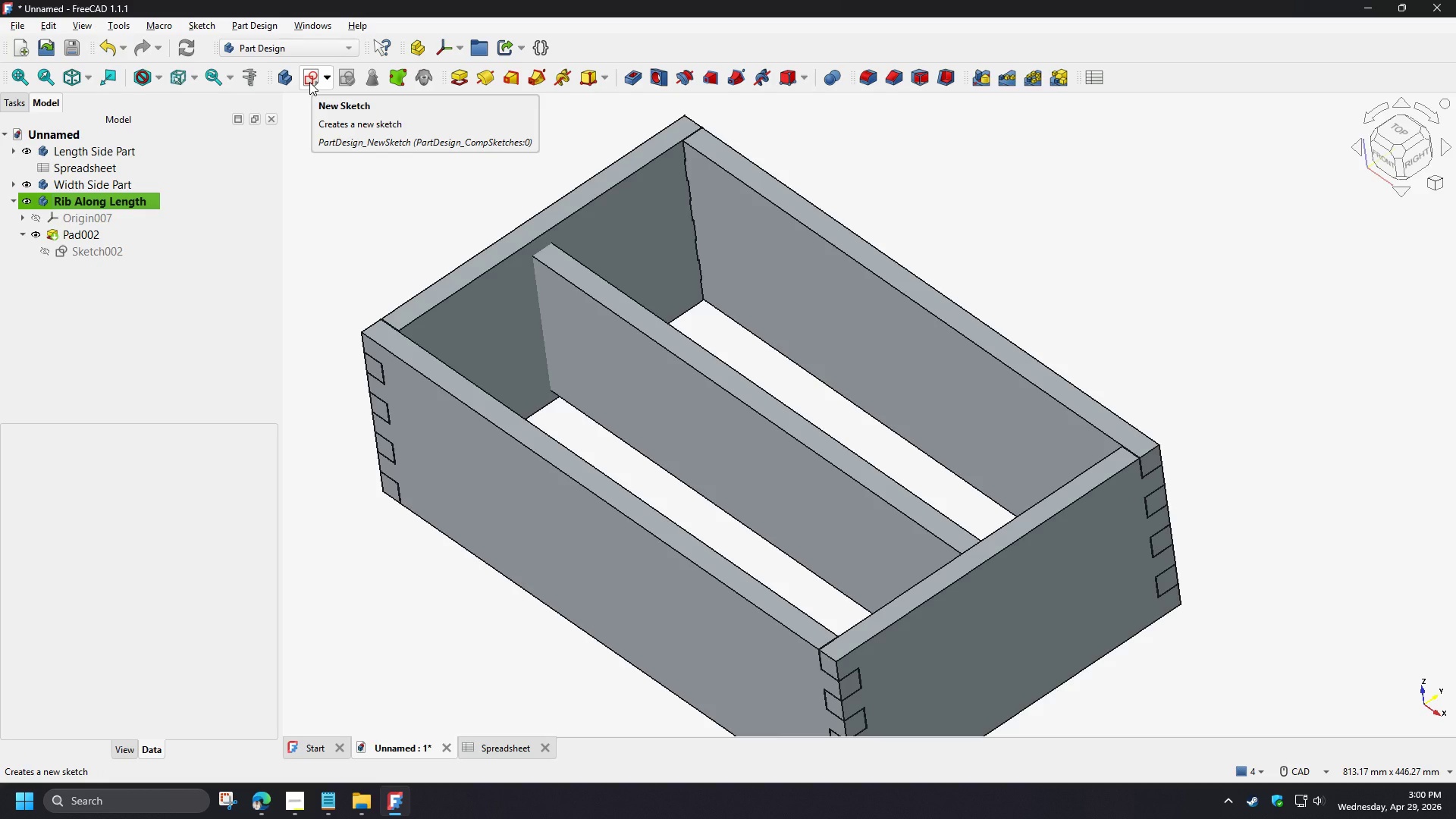 
left_click([283, 81])
 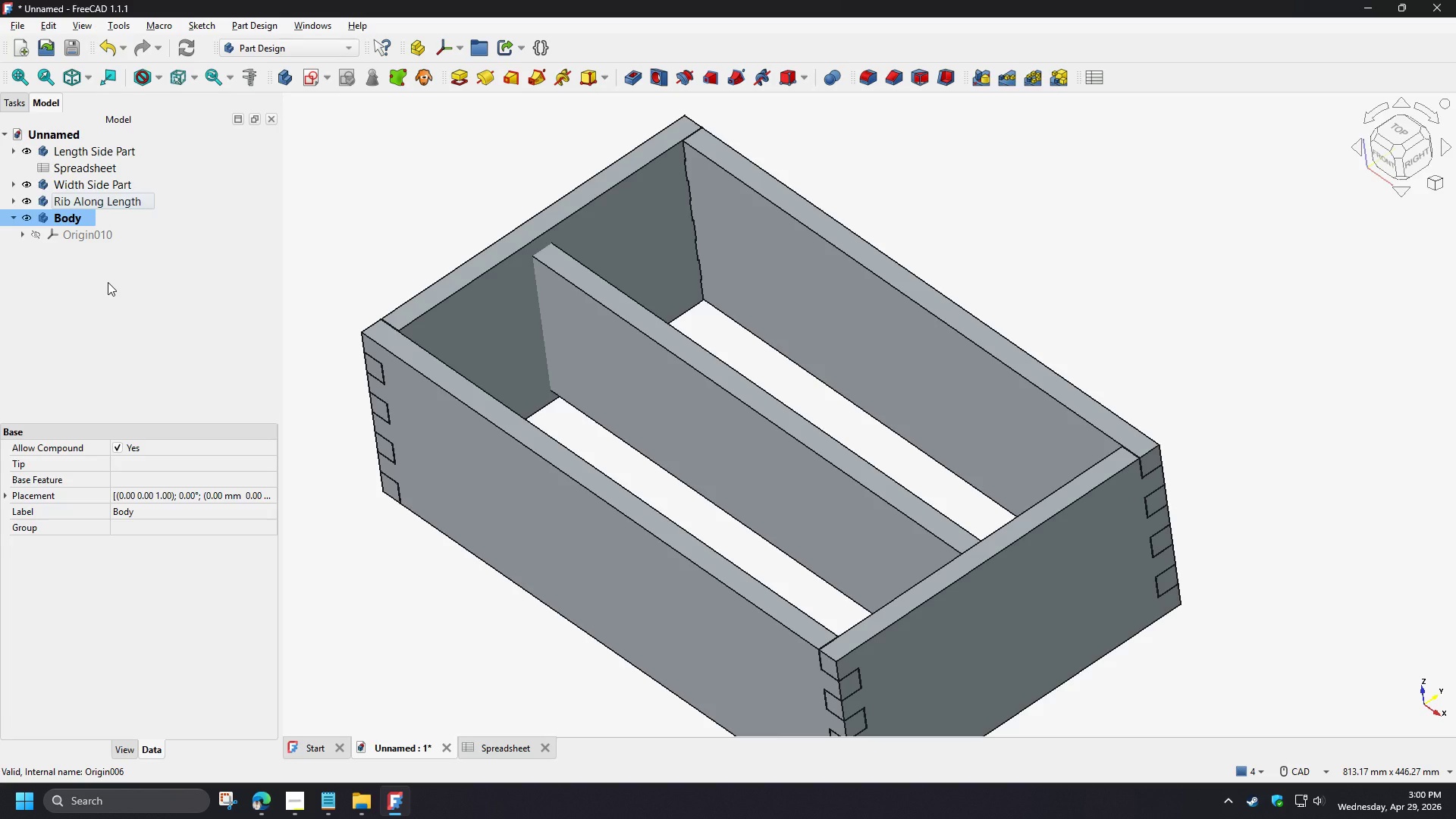 
key(Shift+R)
 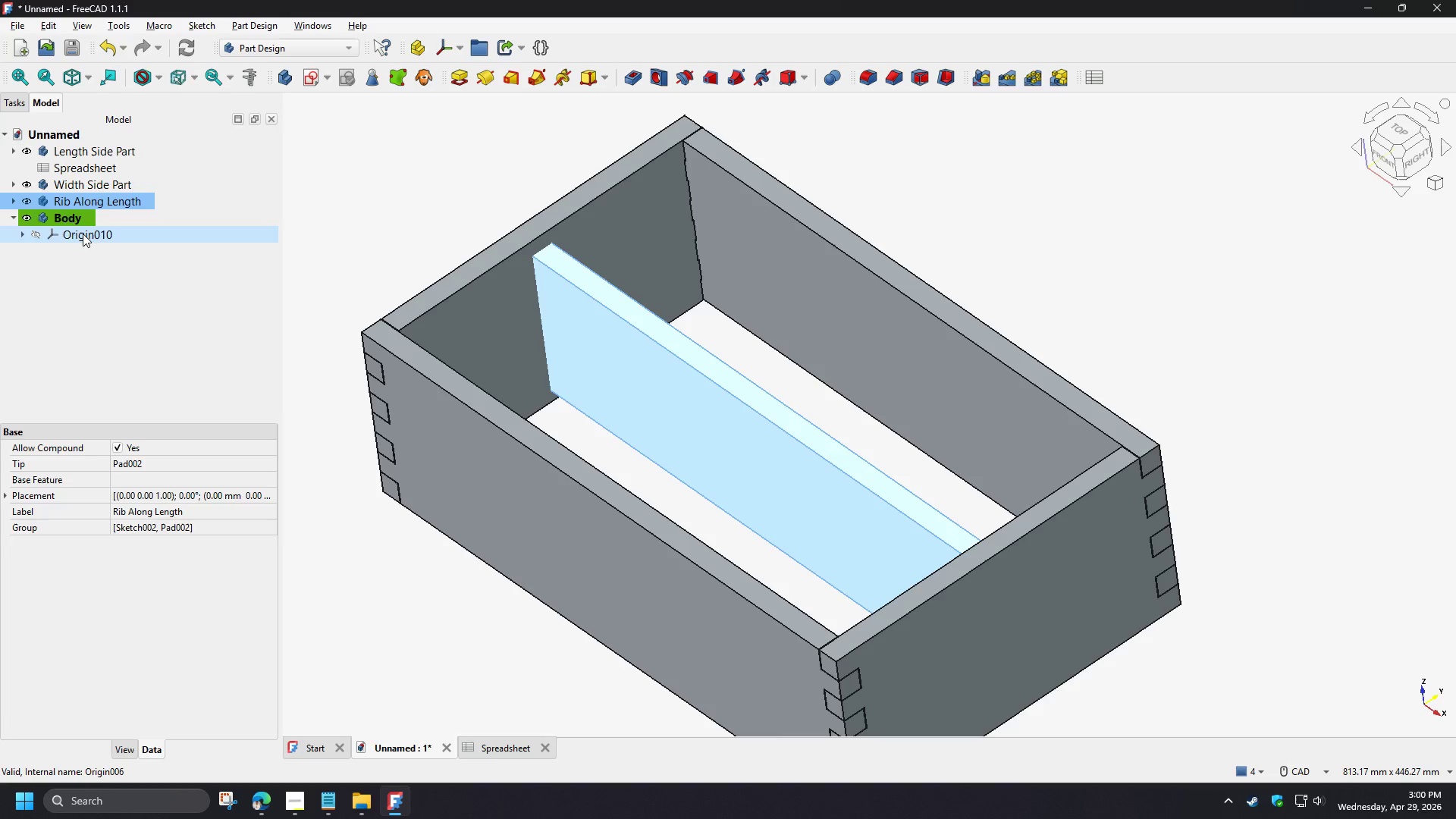 
left_click([77, 218])
 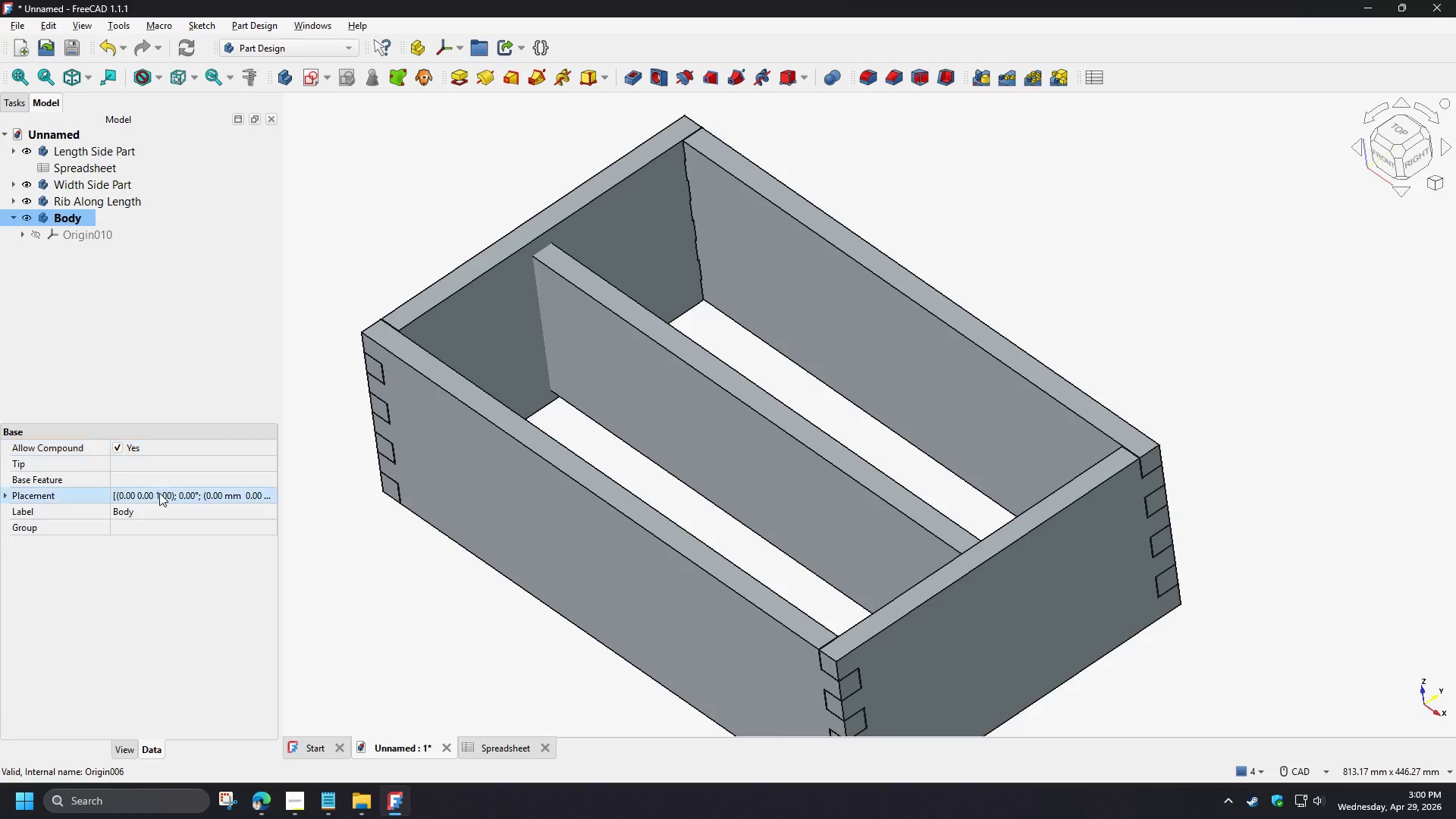 
left_click([147, 510])
 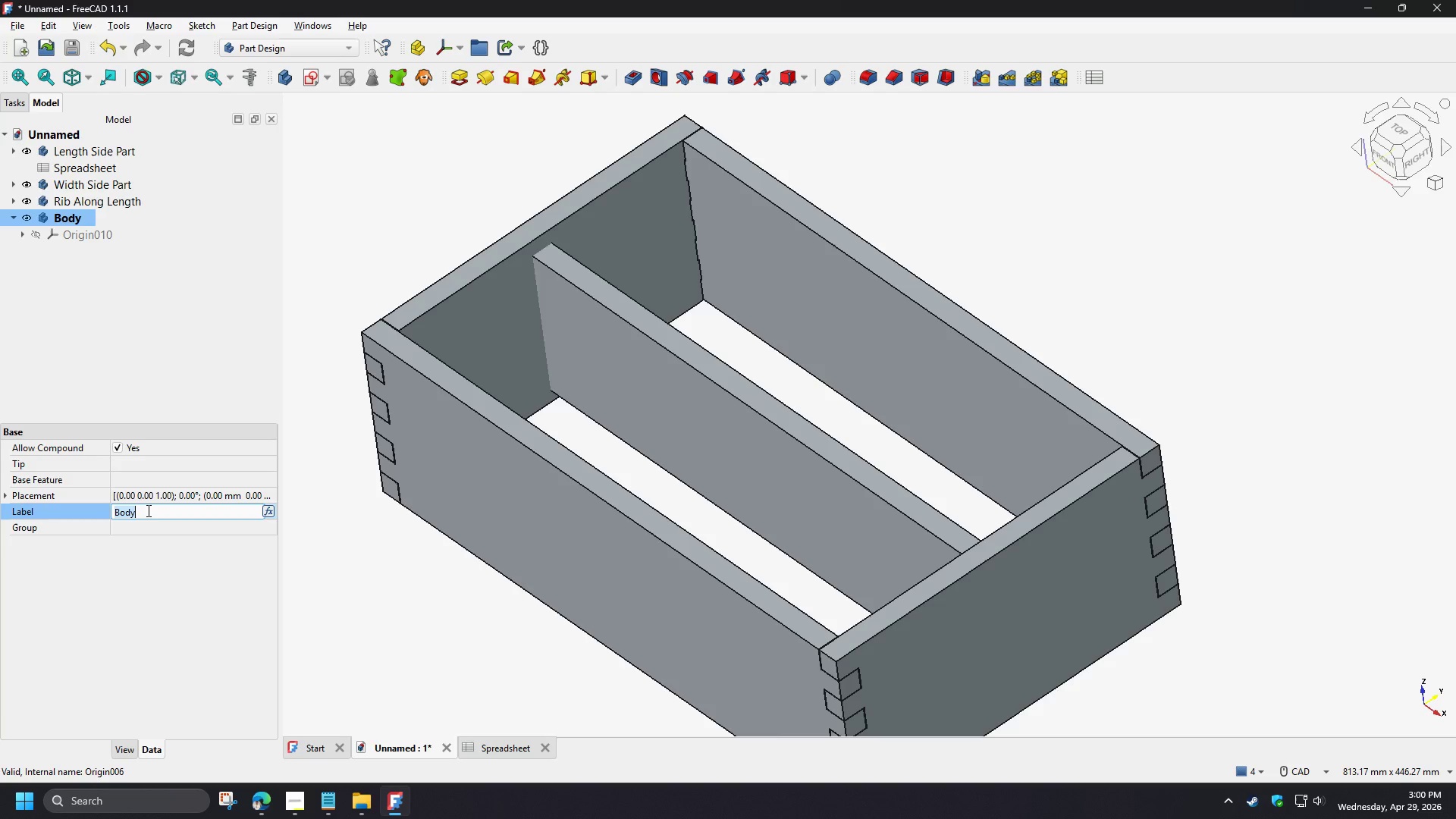 
type(Rib Aloin)
key(Backspace)
key(Backspace)
type(nbg)
key(Backspace)
key(Backspace)
type(g Width)
 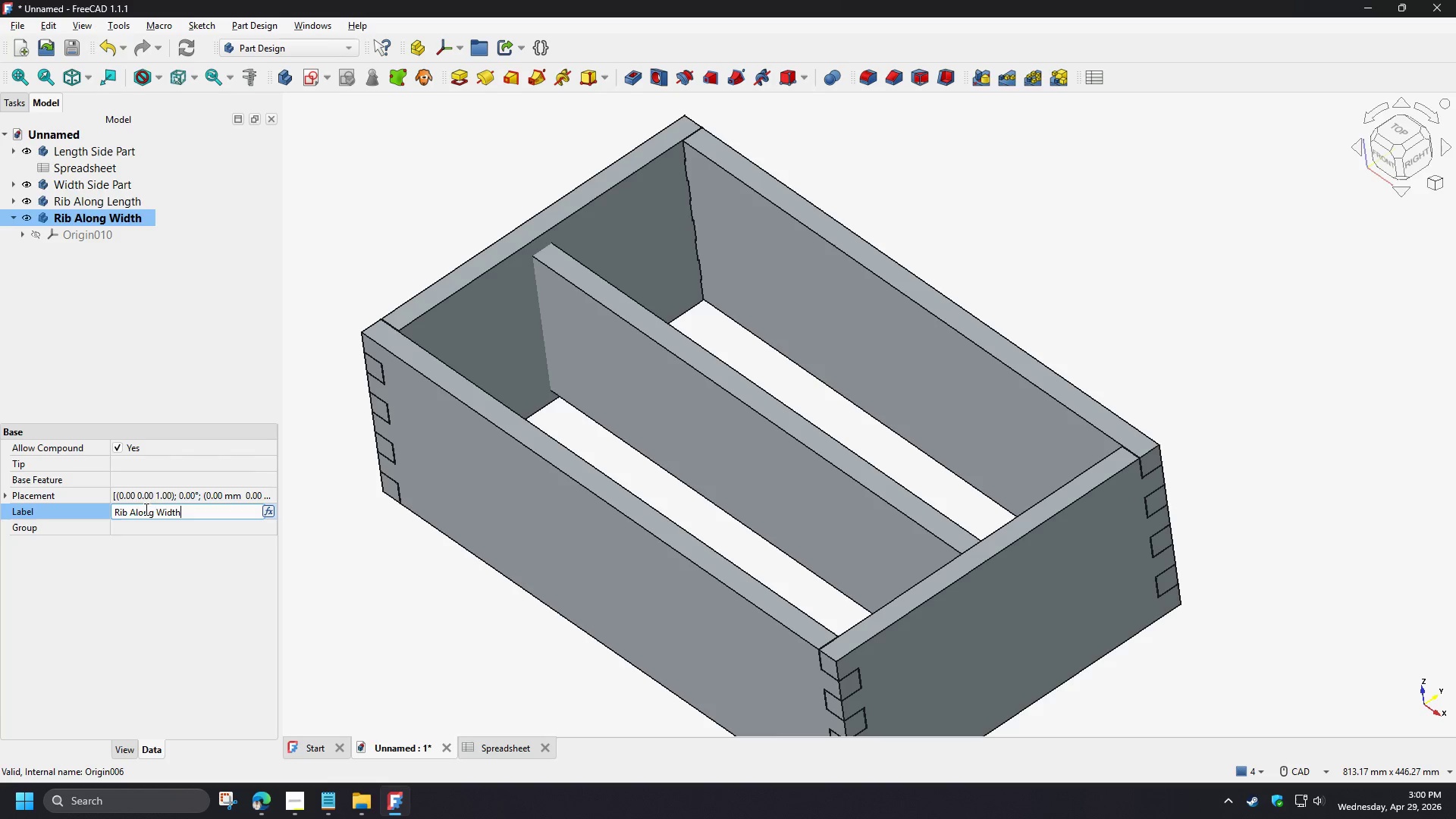 
left_click([91, 278])
 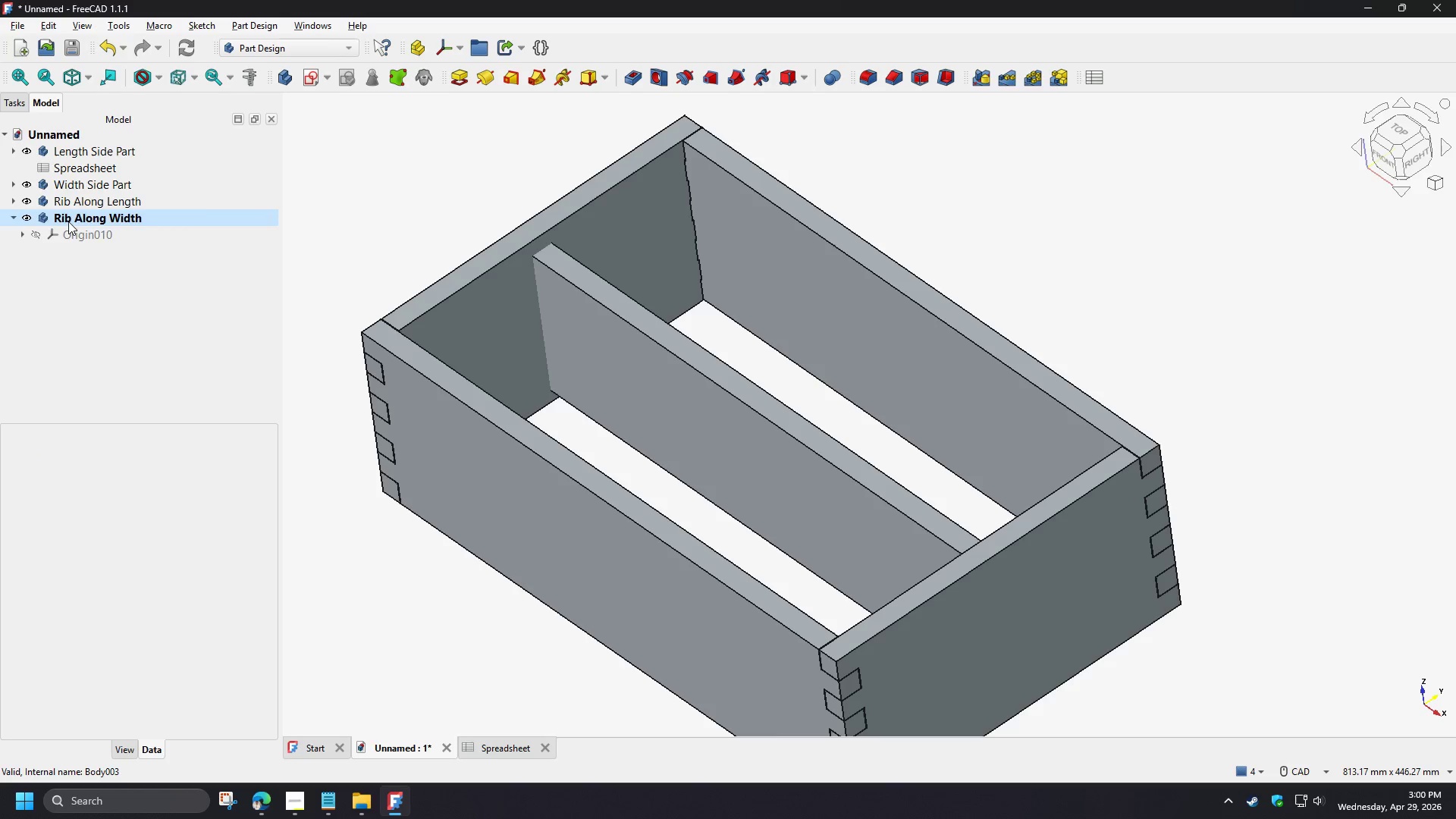 
left_click([11, 202])
 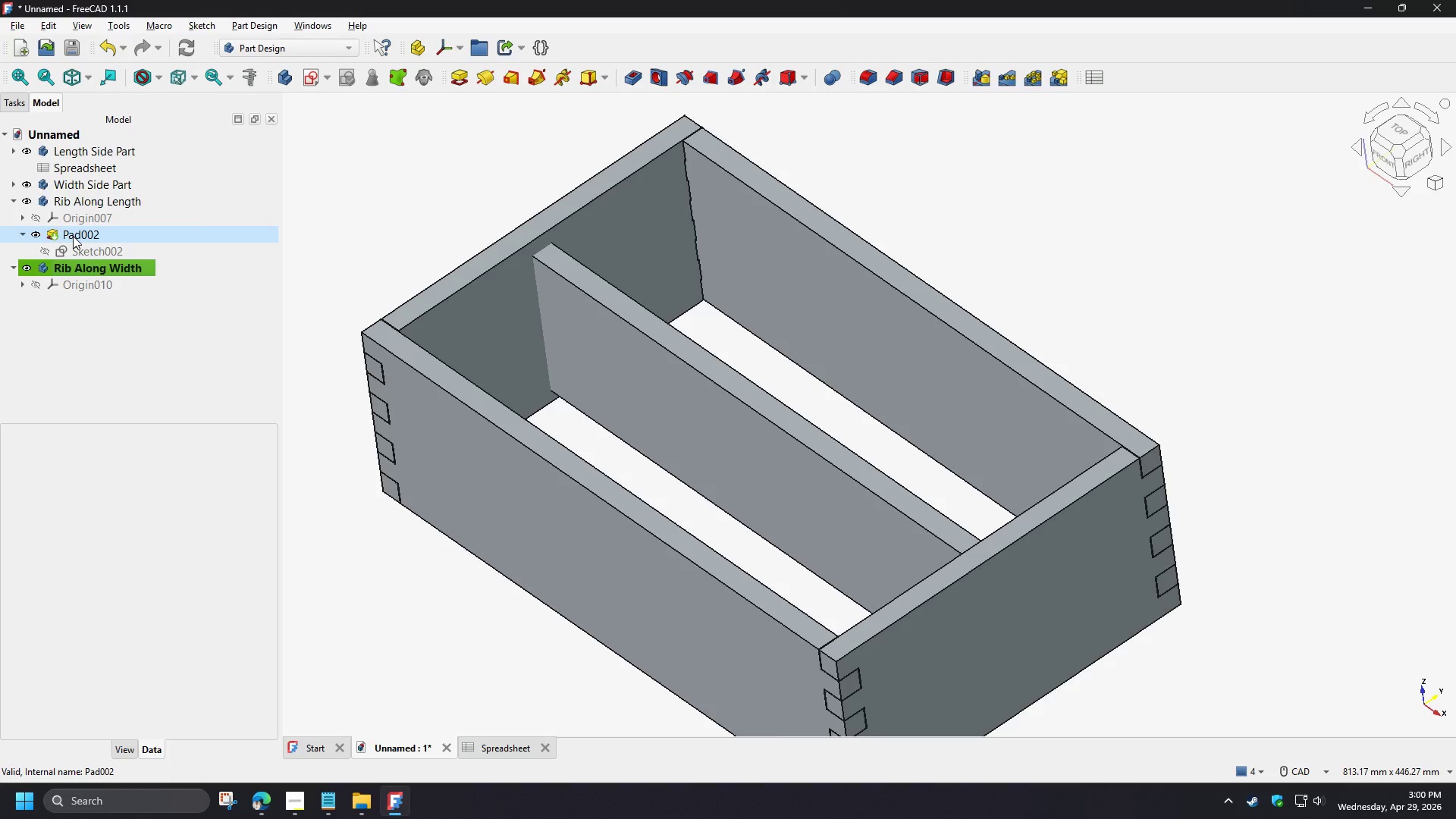 
left_click([73, 236])
 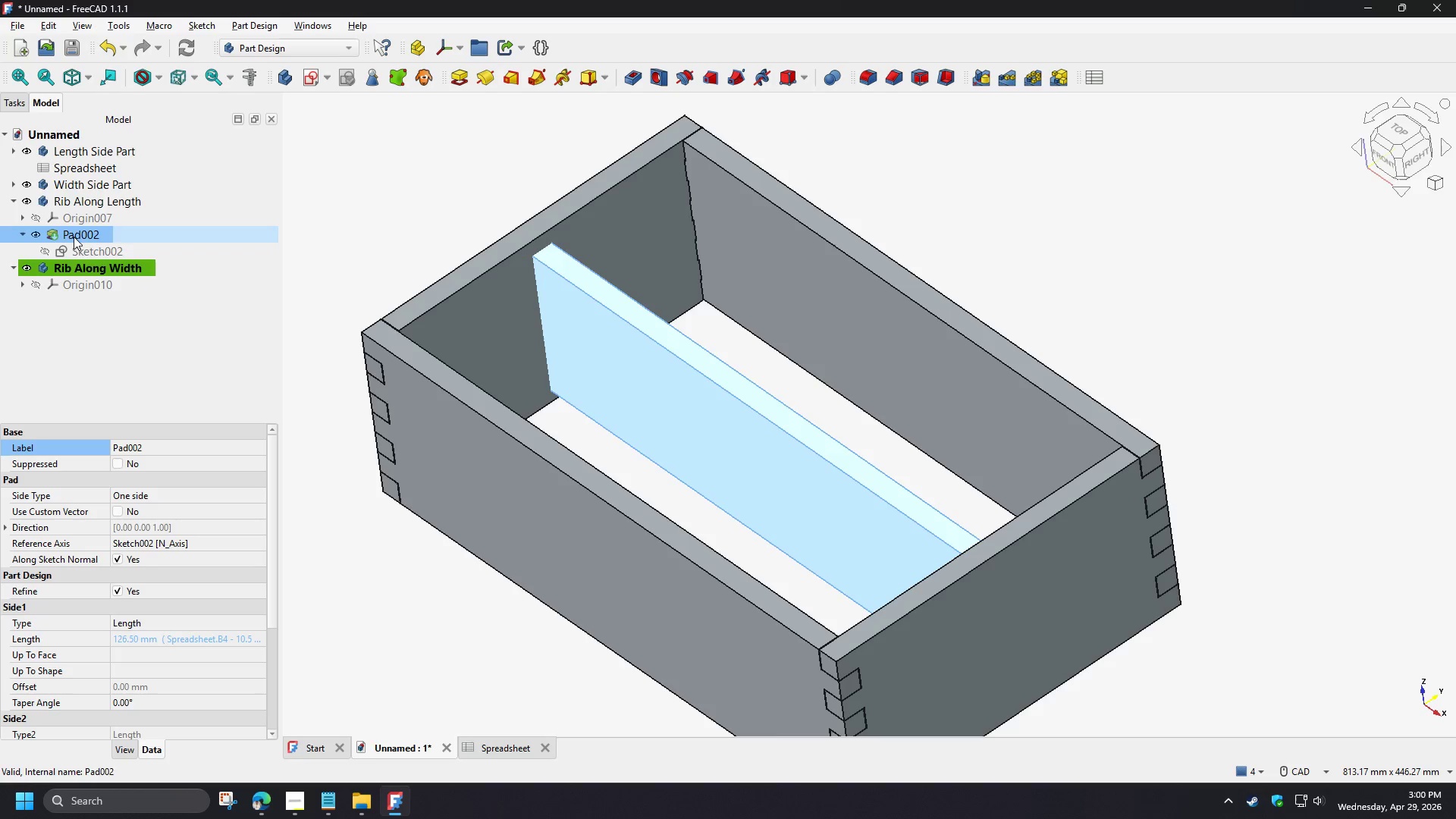 
hold_key(key=ShiftLeft, duration=1.11)
left_click([84, 250])
 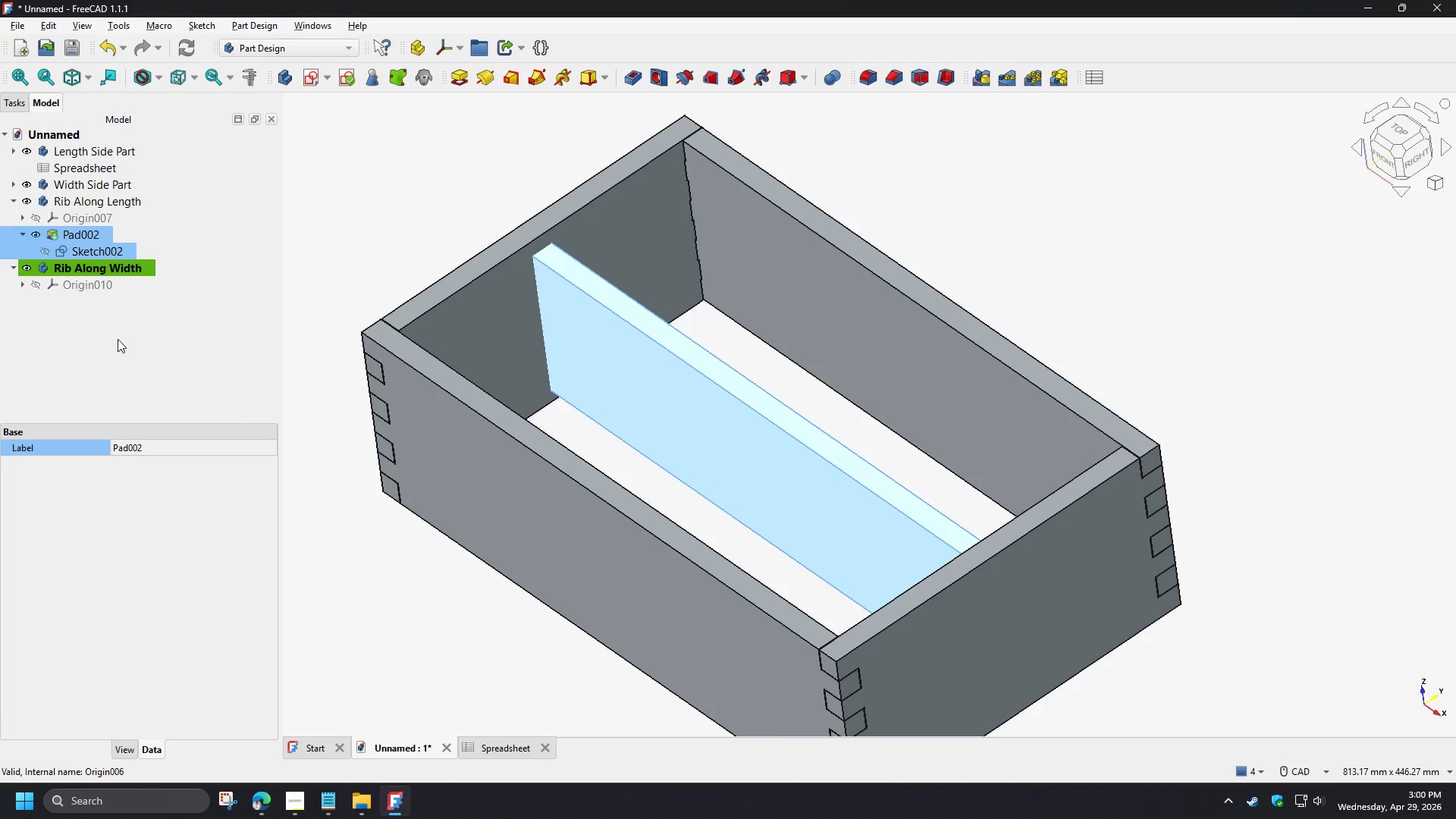 
hold_key(key=ControlLeft, duration=1.5)
 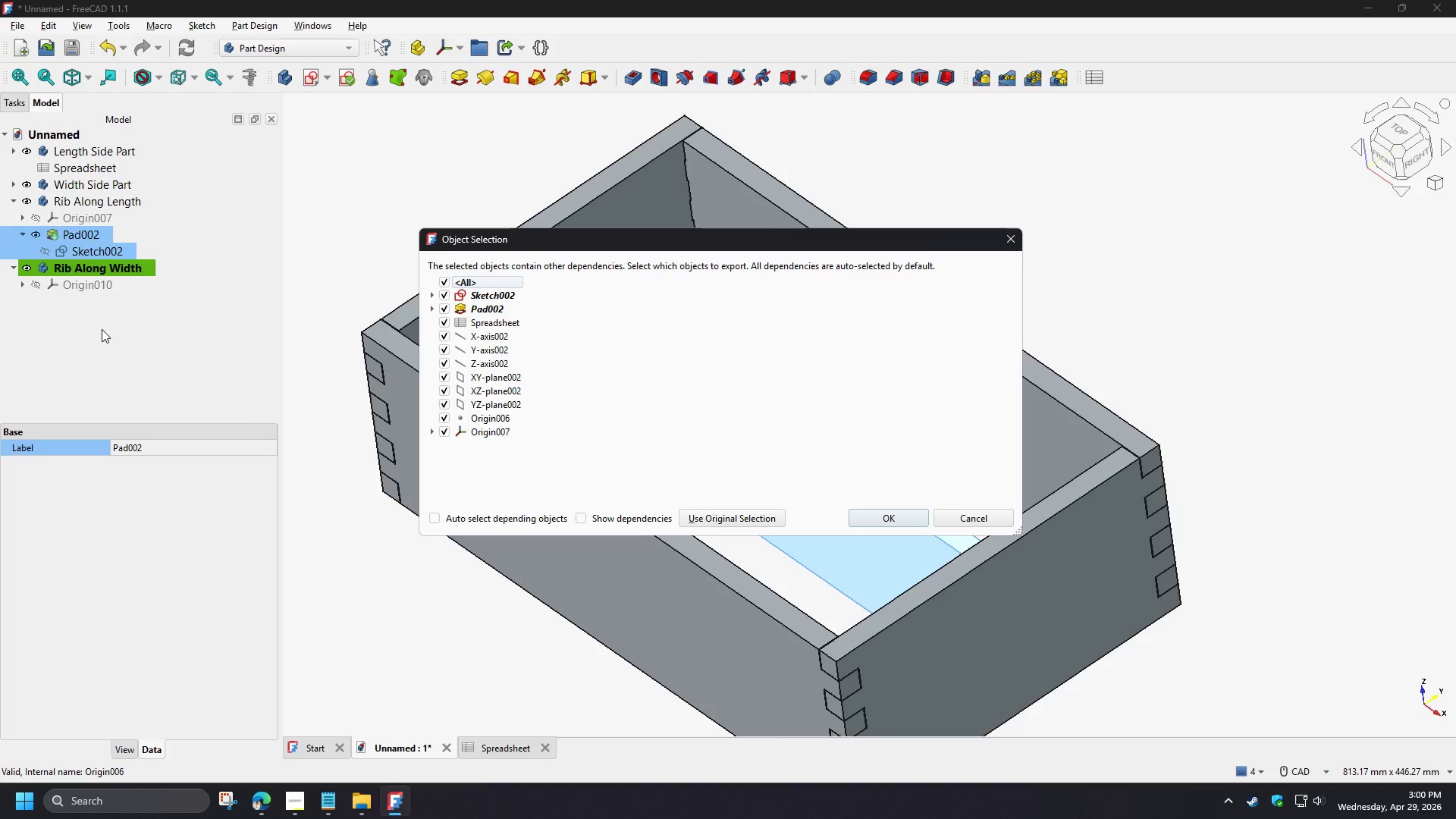 
key(Control+C)
 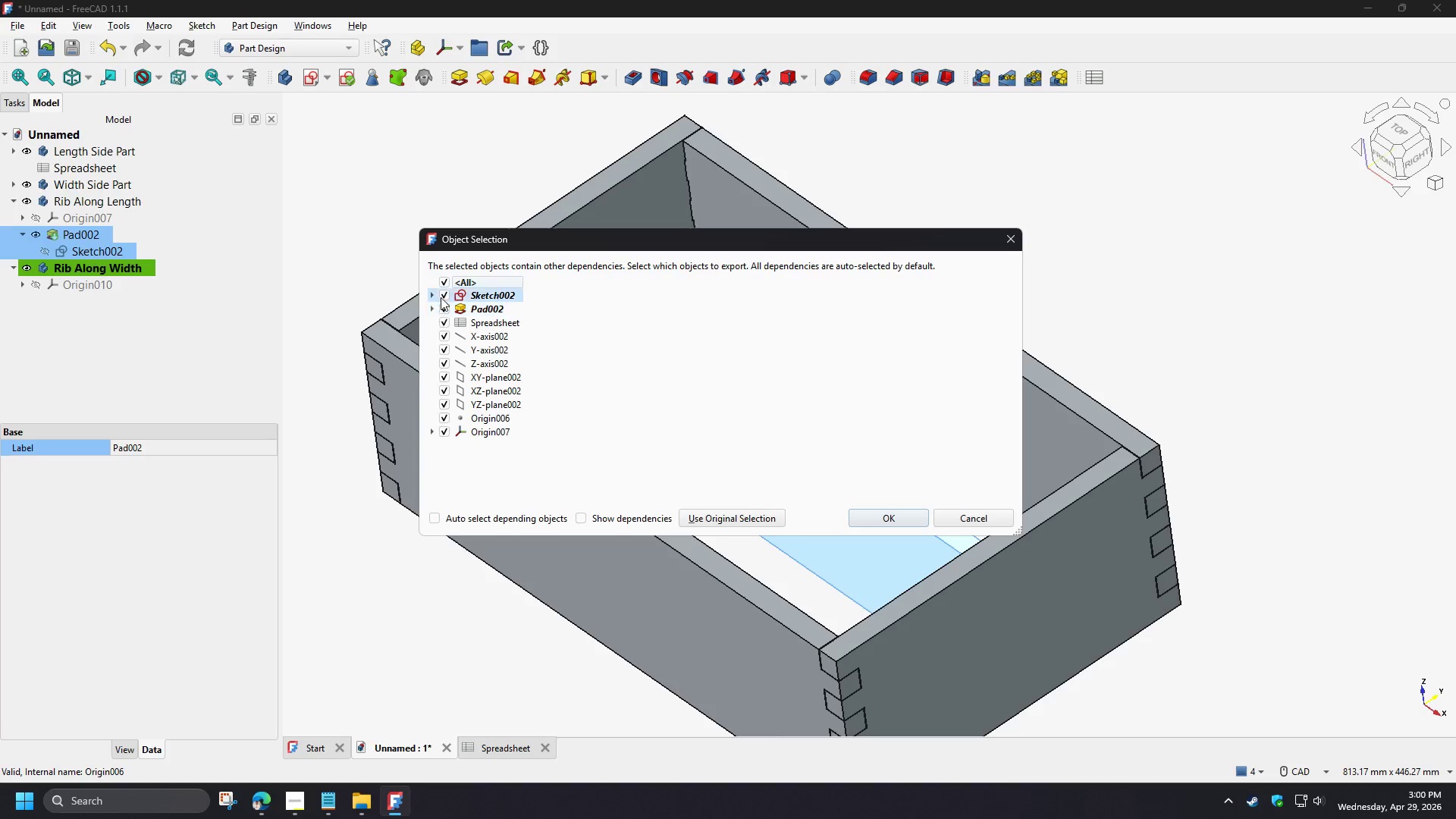 
left_click([442, 284])
 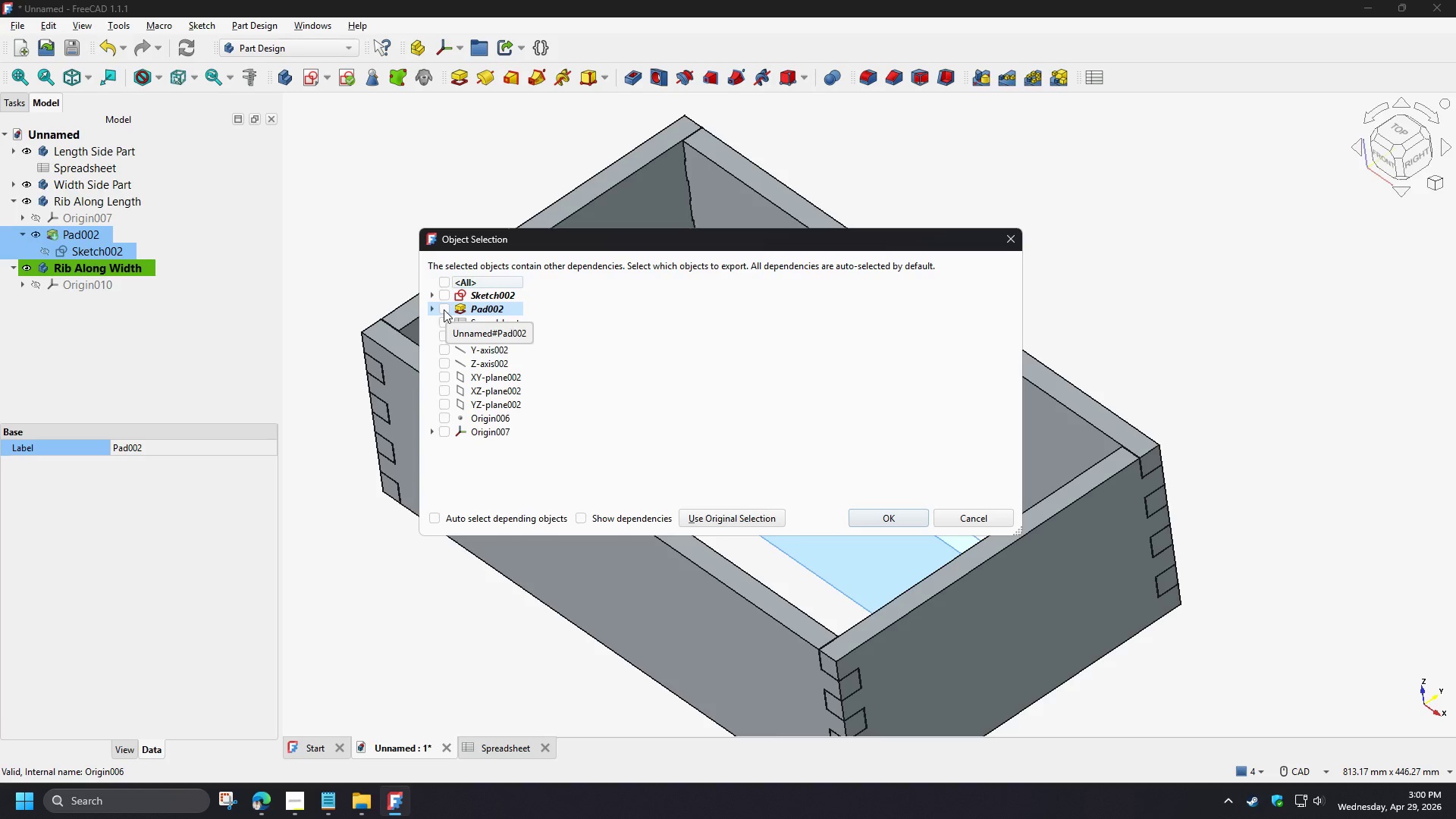 
double_click([442, 306])
 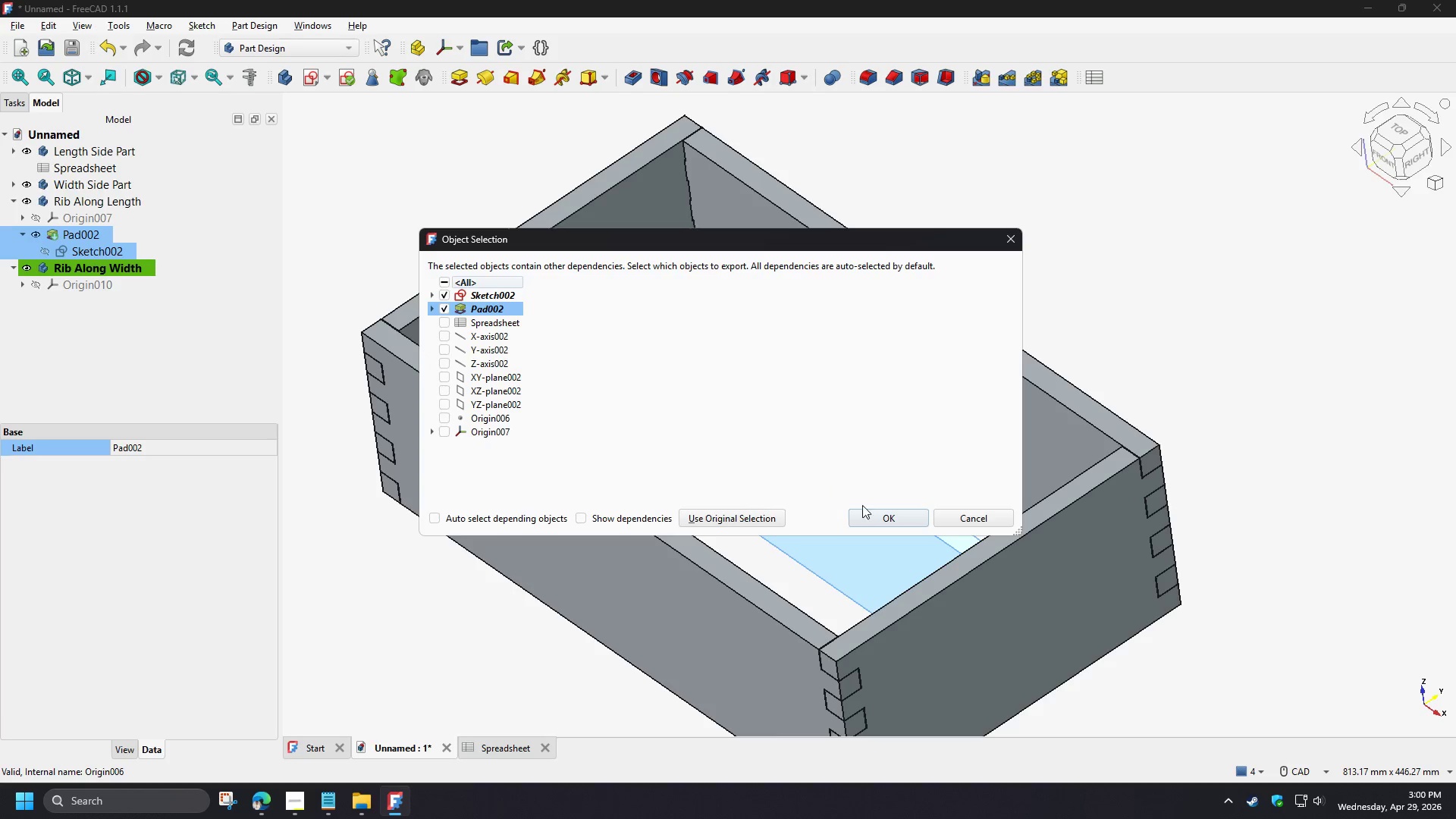 
left_click([882, 517])
 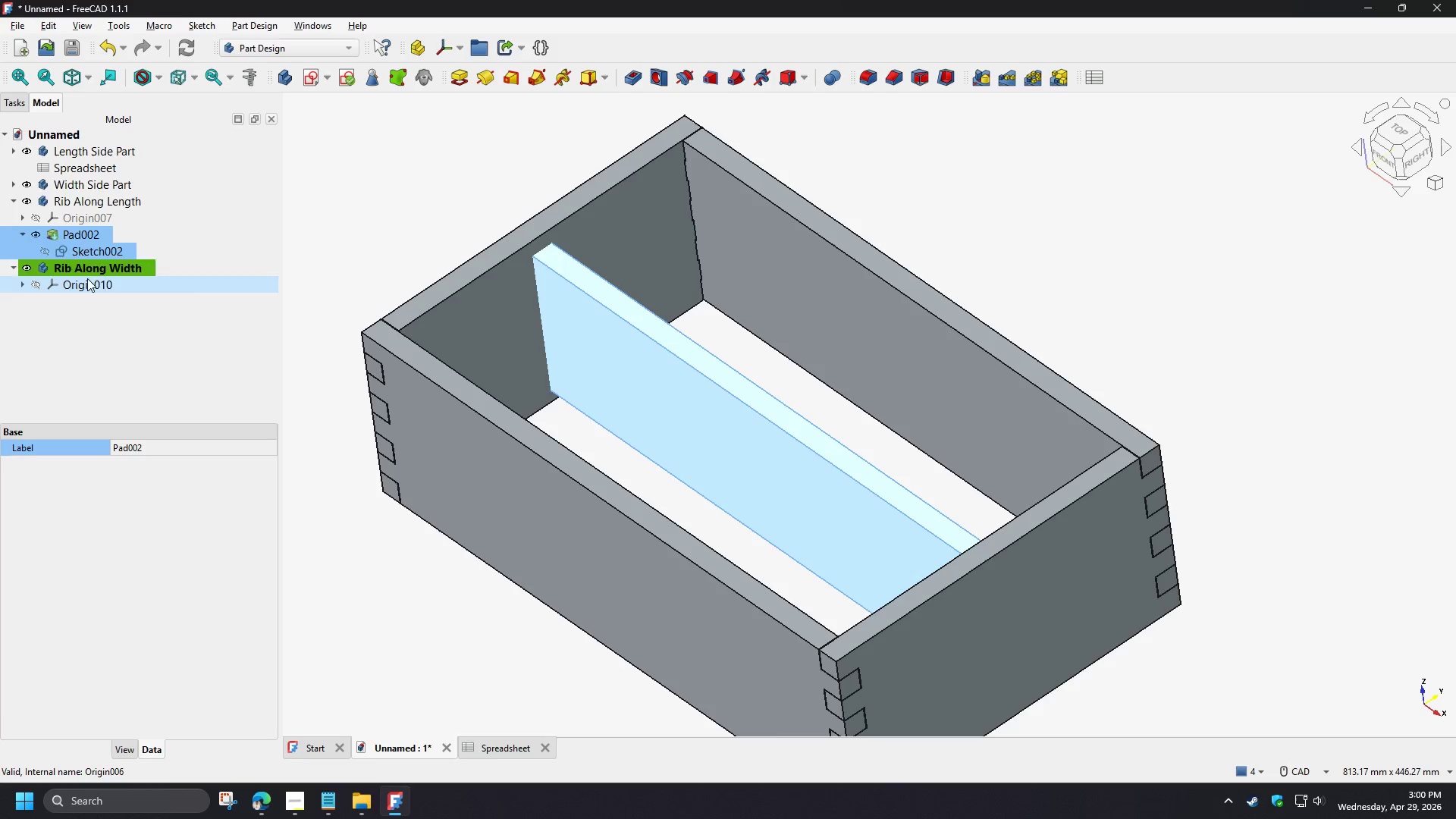 
left_click([72, 345])
 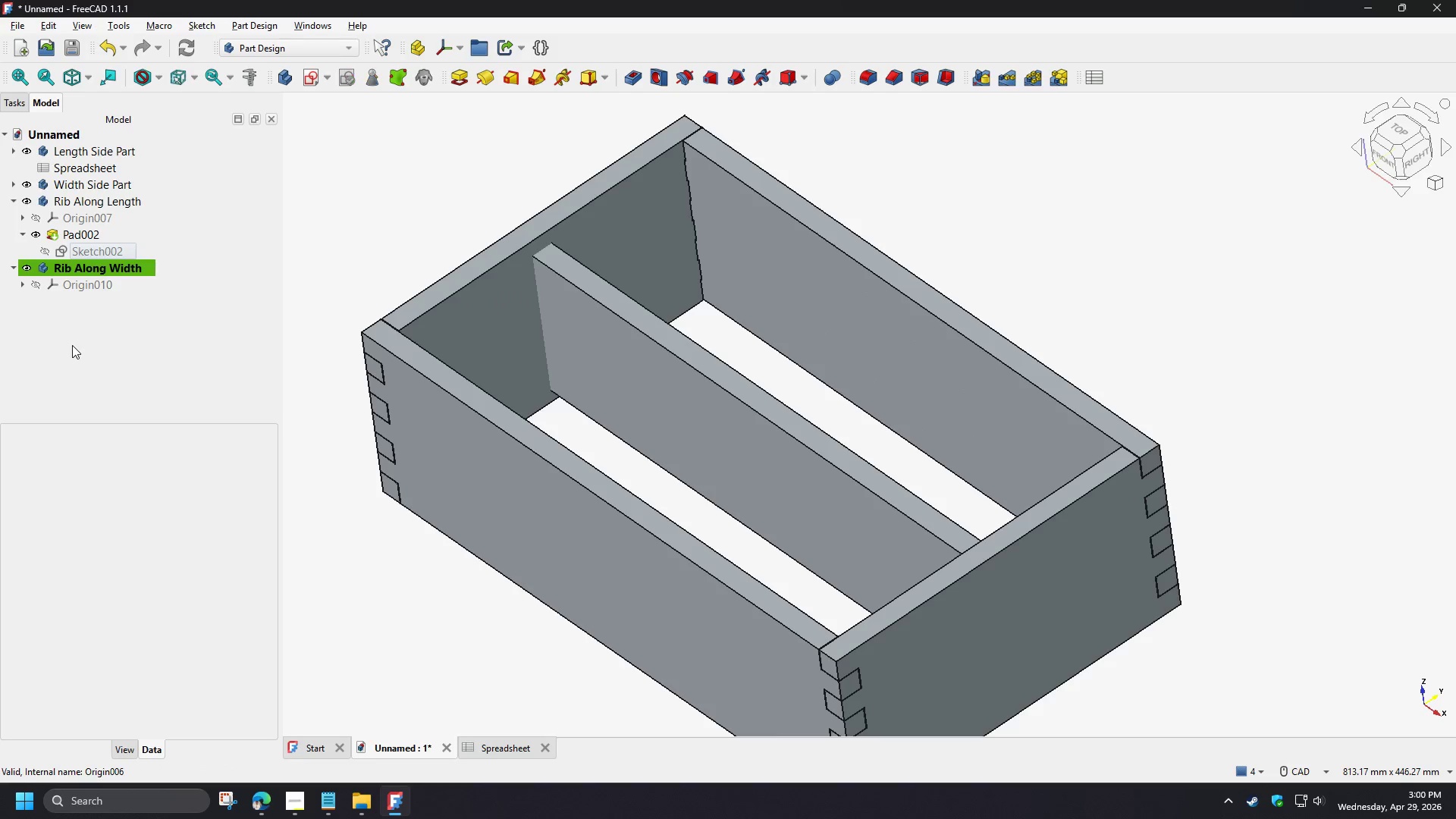 
hold_key(key=ControlLeft, duration=0.72)
 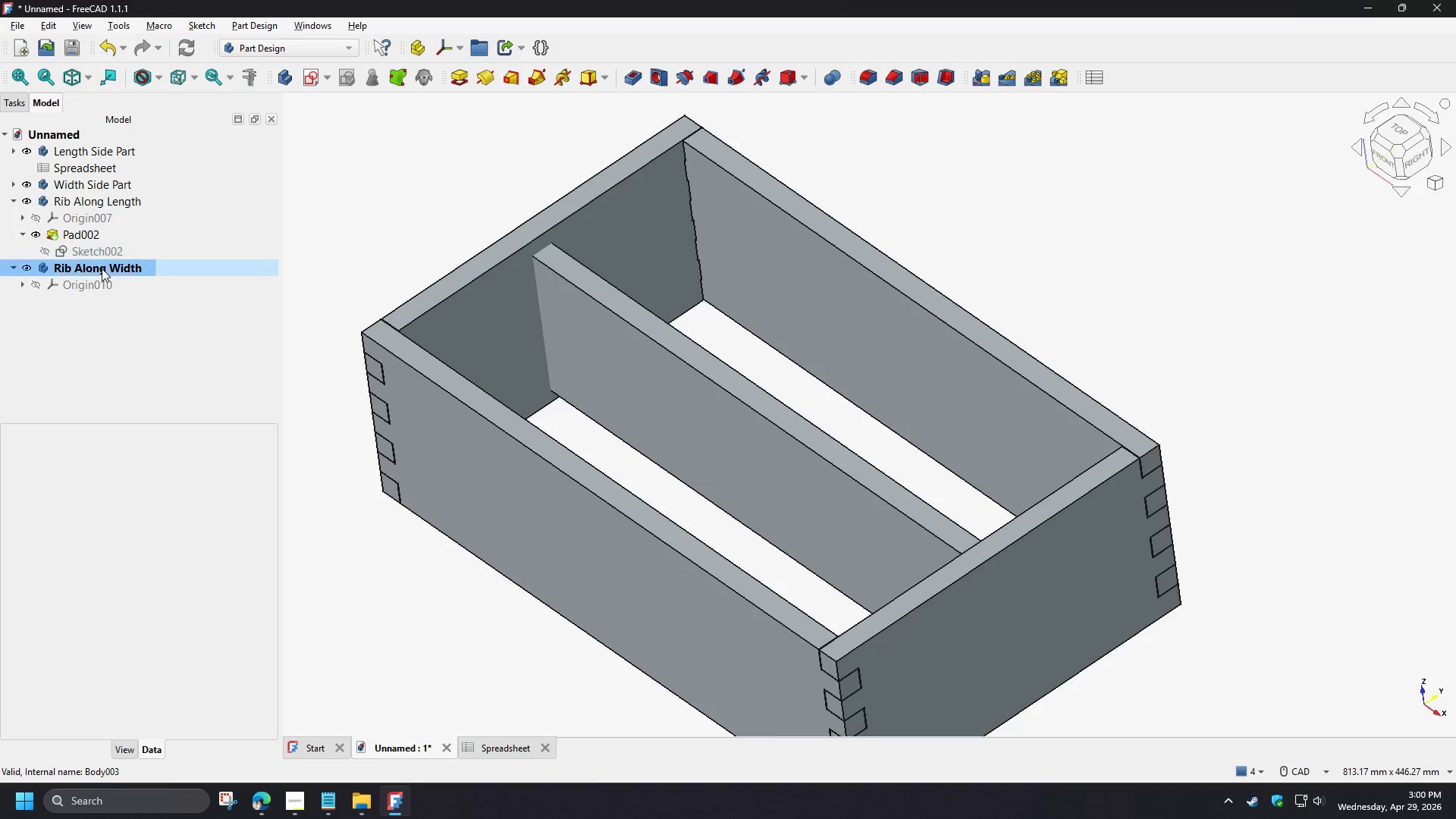 
left_click([102, 268])
 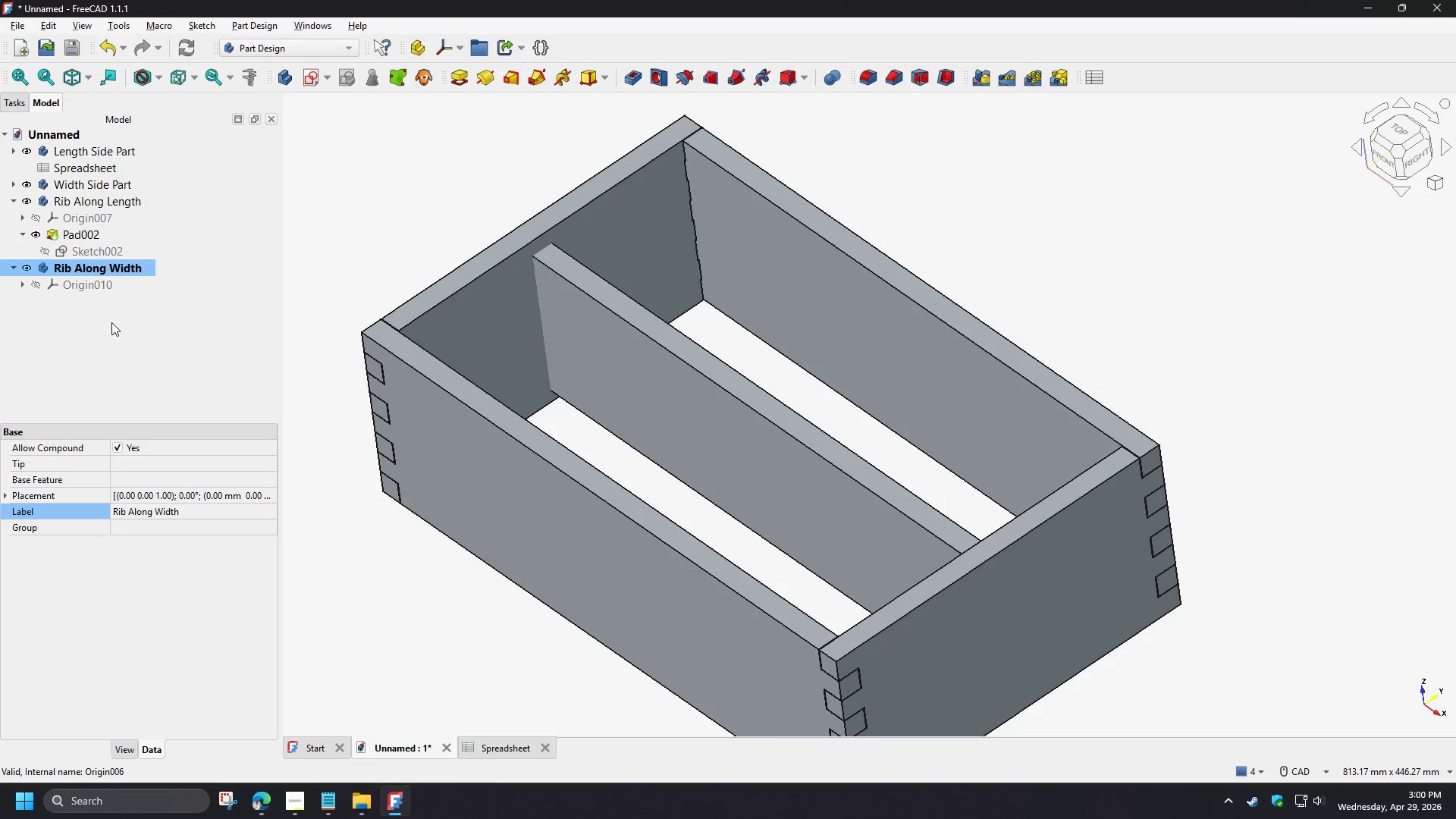 
key(Control+V)
 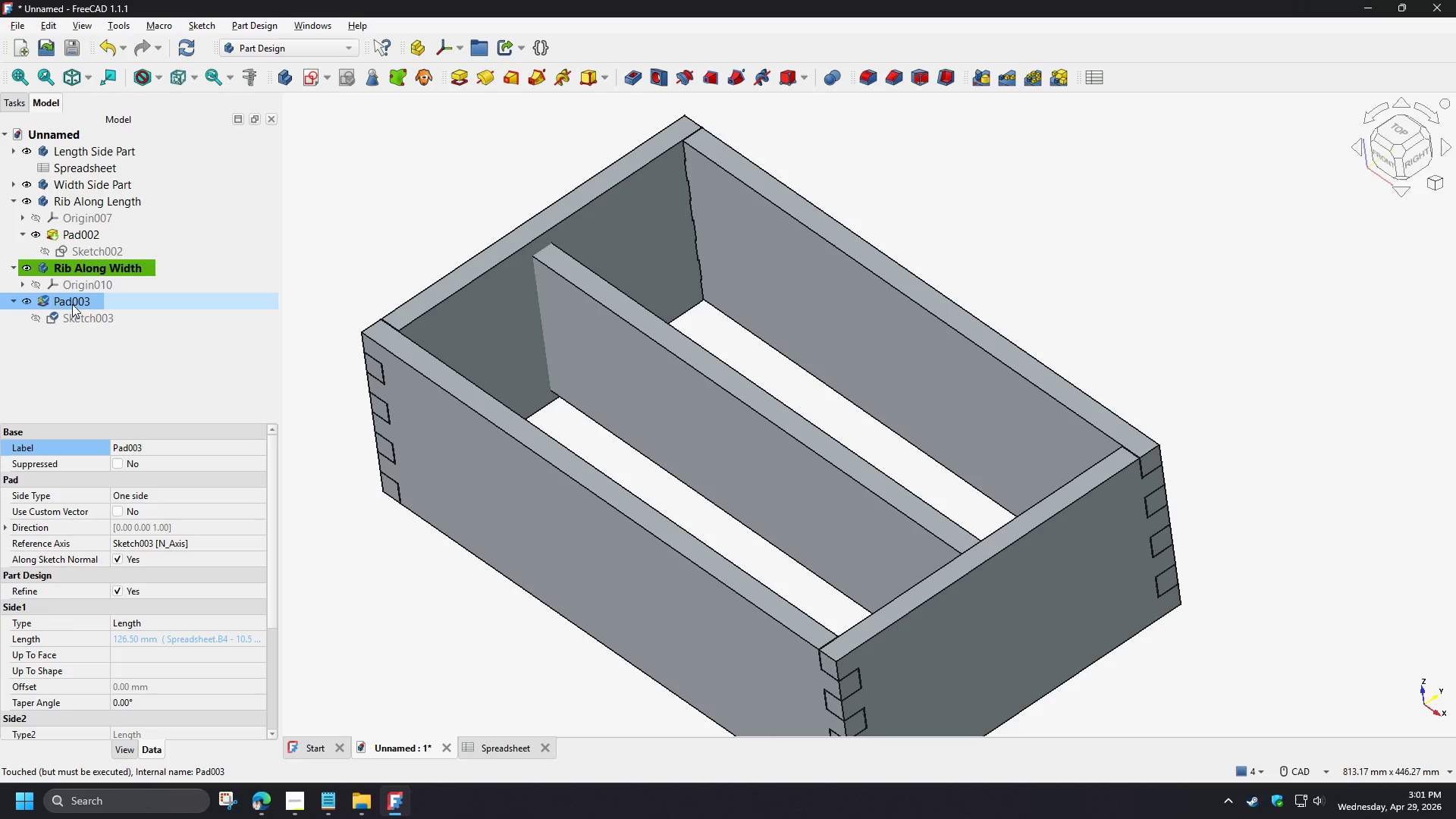 
left_click_drag(start_coordinate=[86, 300], to_coordinate=[104, 265])
 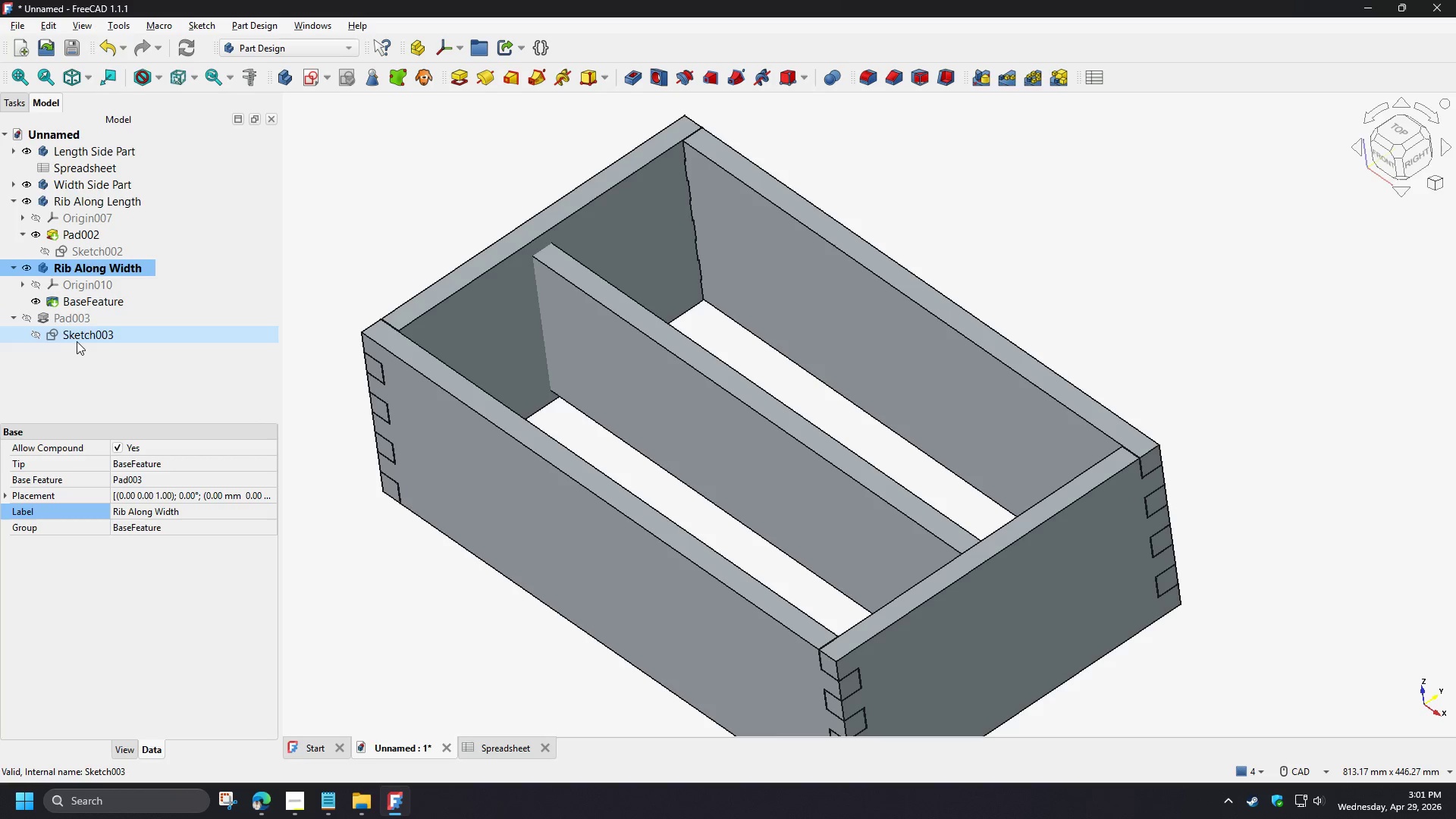 
key(Control+Z)
 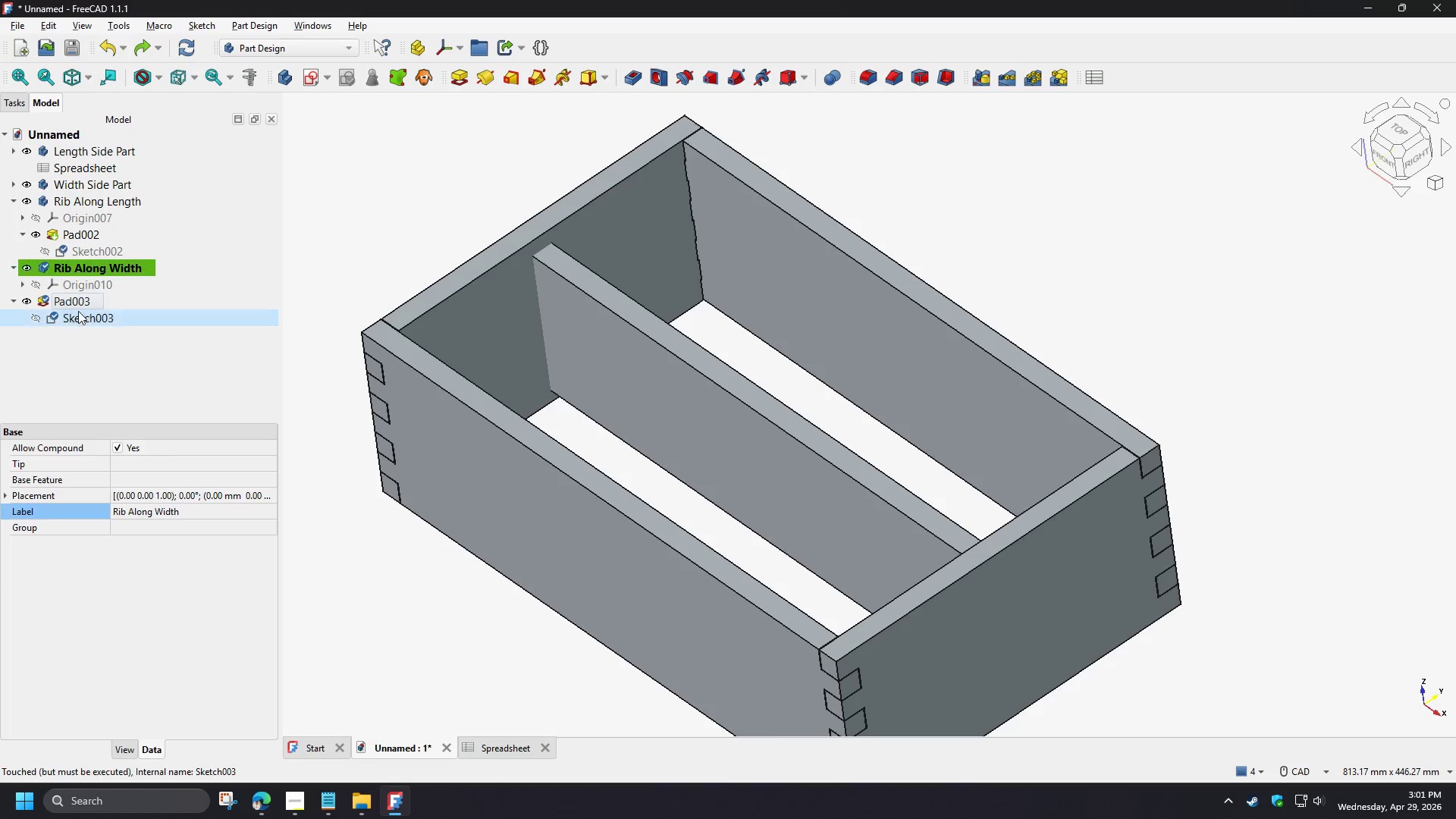 
double_click([75, 306])
 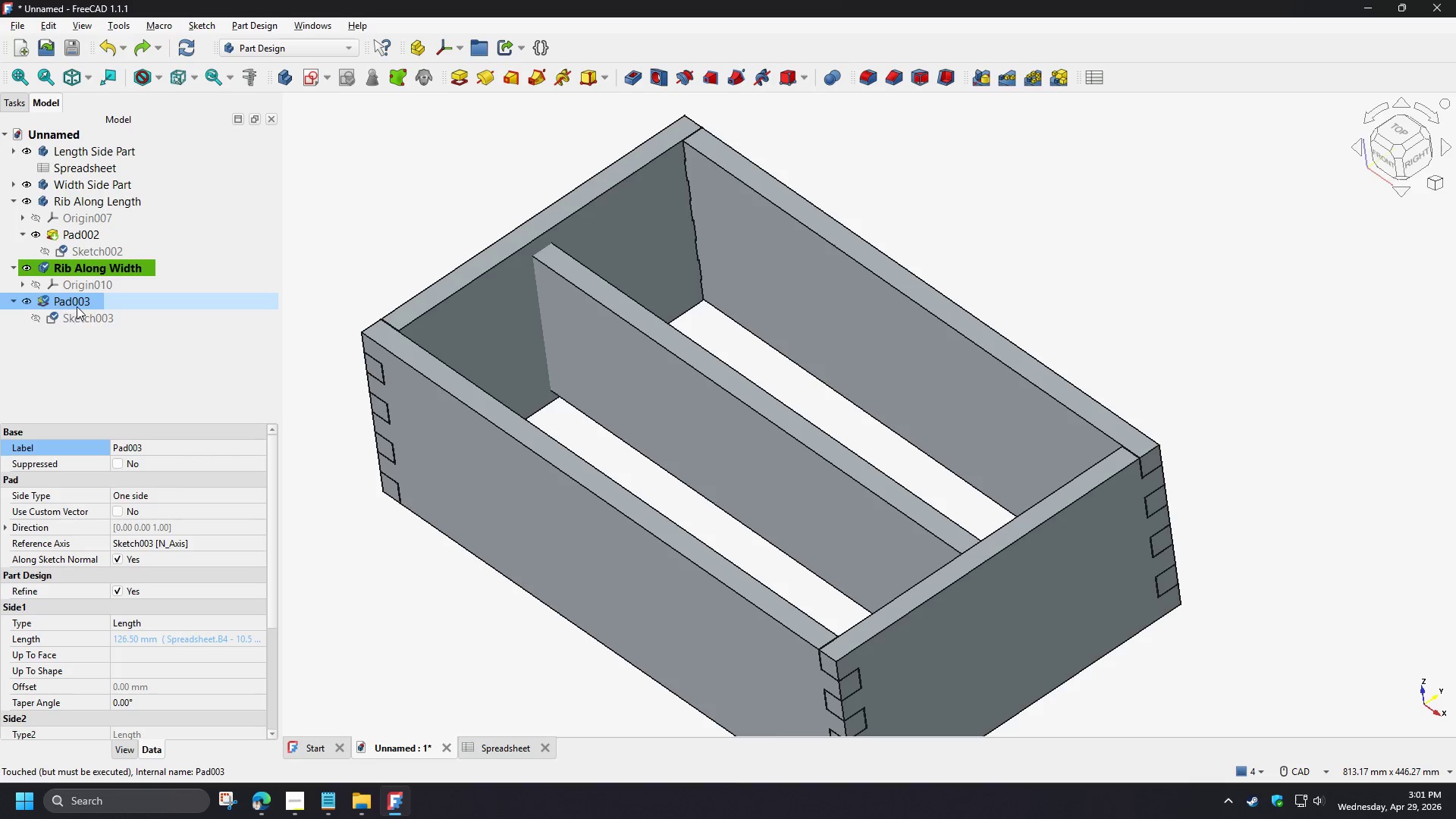 
hold_key(key=ShiftLeft, duration=0.36)
triple_click([84, 319])
 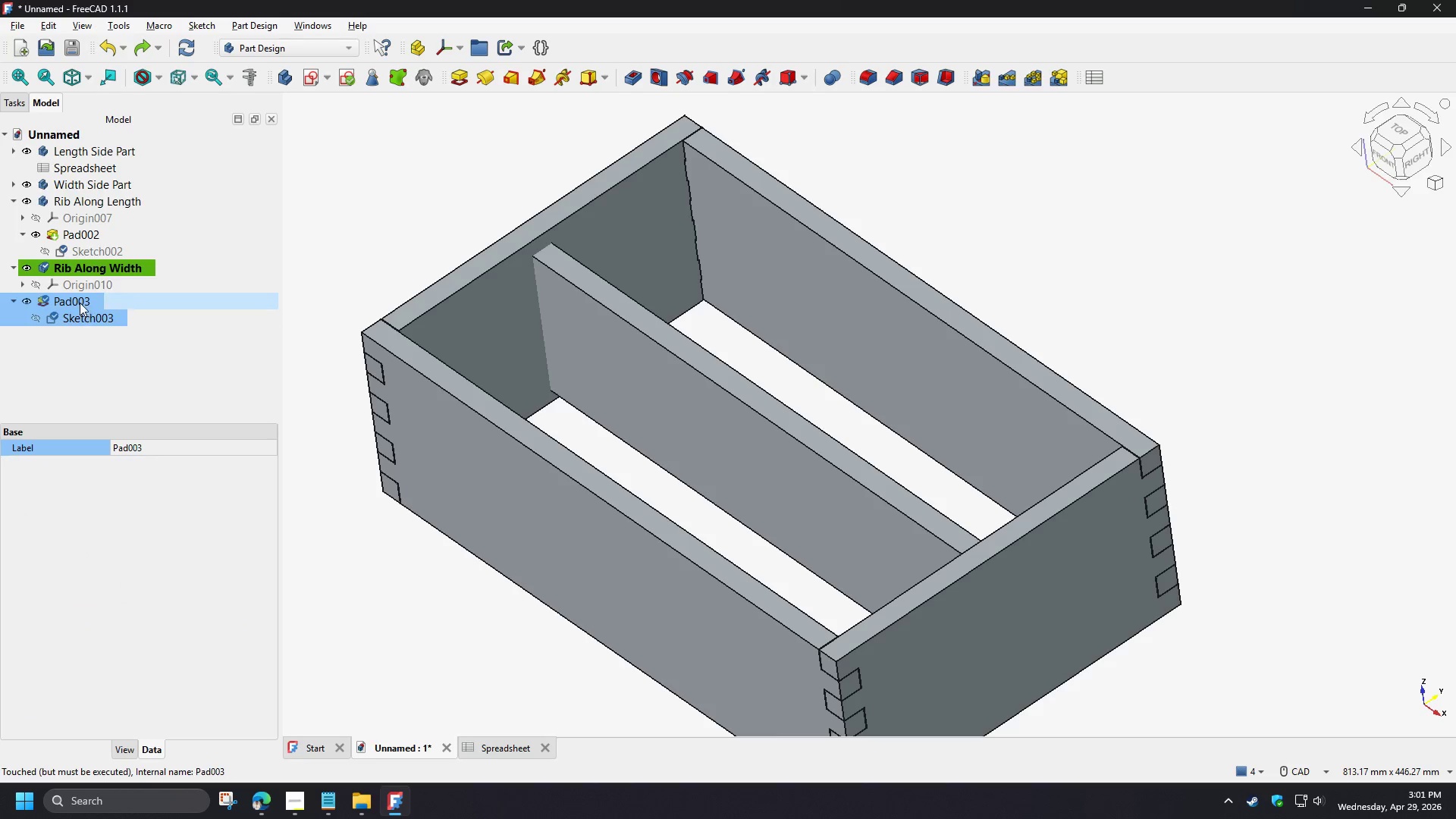 
left_click_drag(start_coordinate=[80, 301], to_coordinate=[111, 265])
 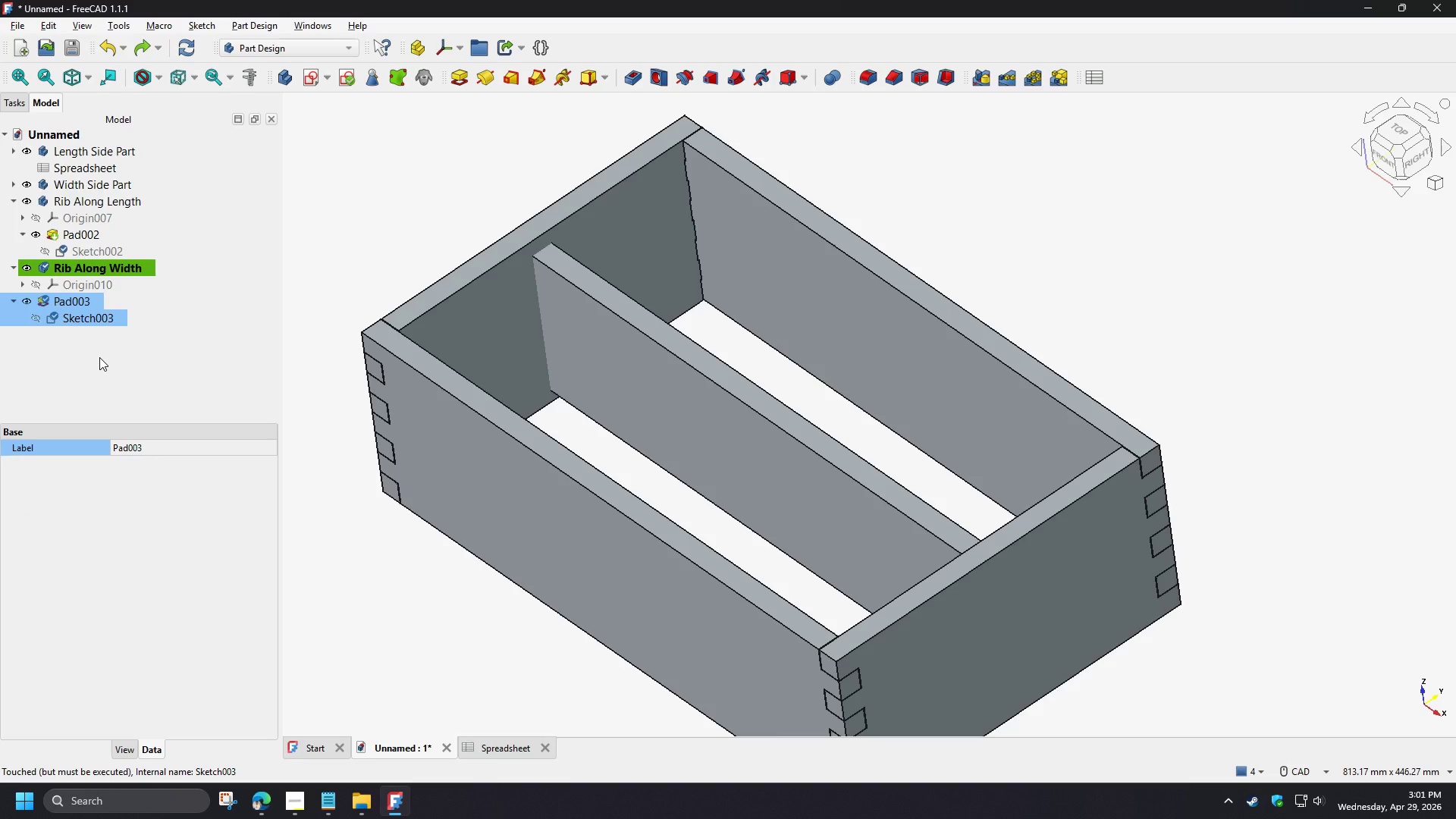 
left_click([99, 356])
 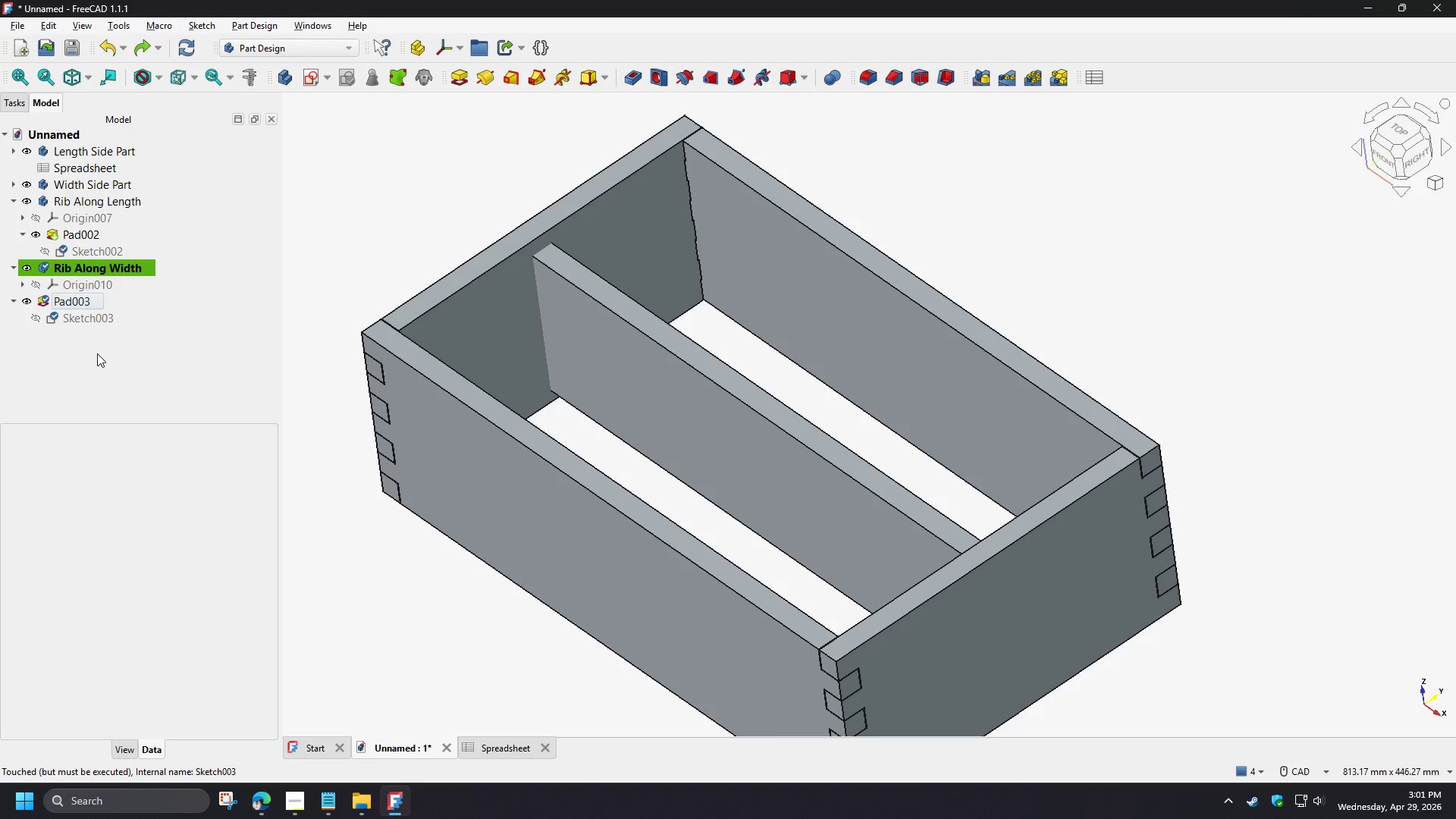 
left_click([97, 353])
 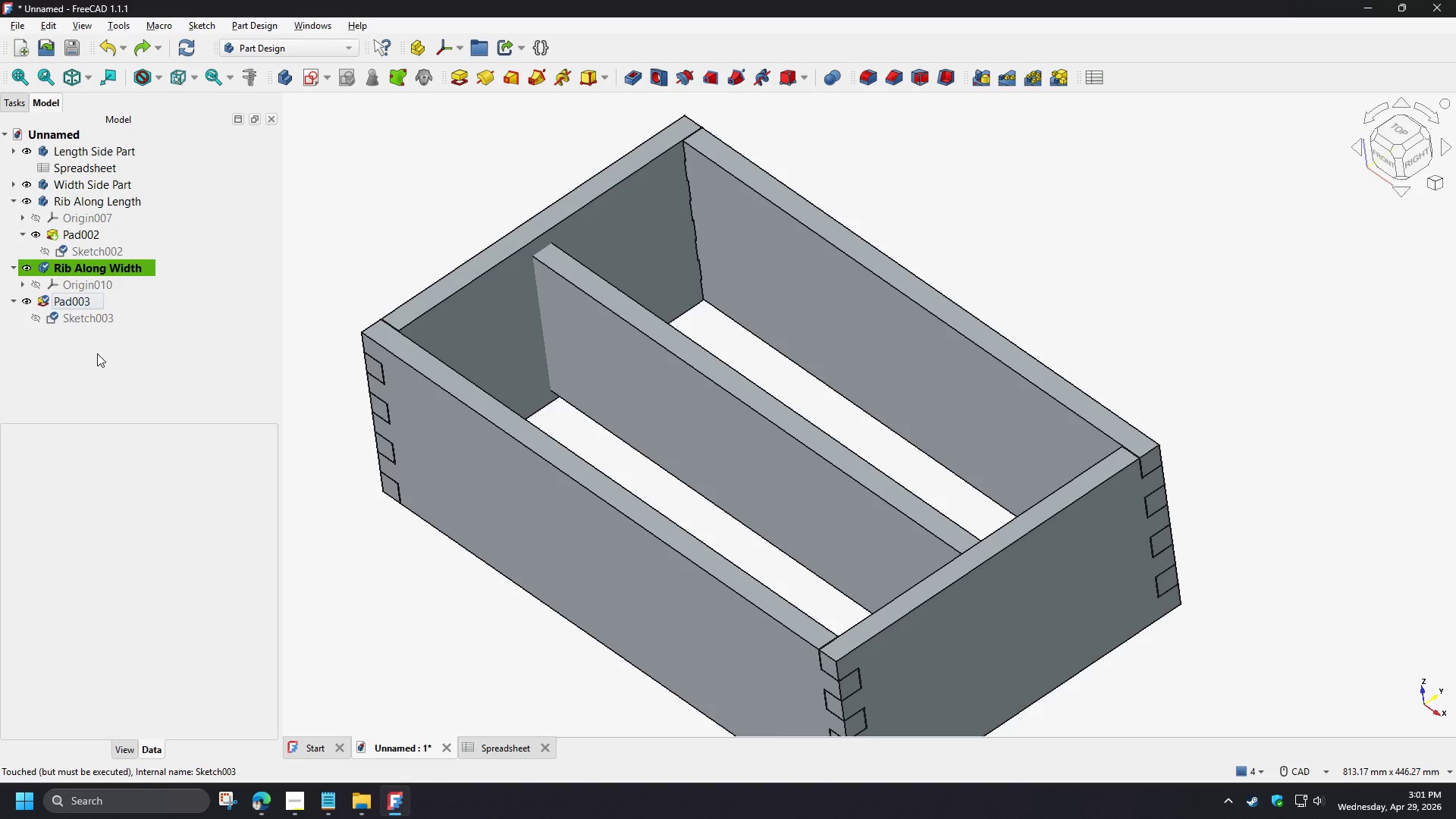 
left_click_drag(start_coordinate=[70, 306], to_coordinate=[105, 268])
 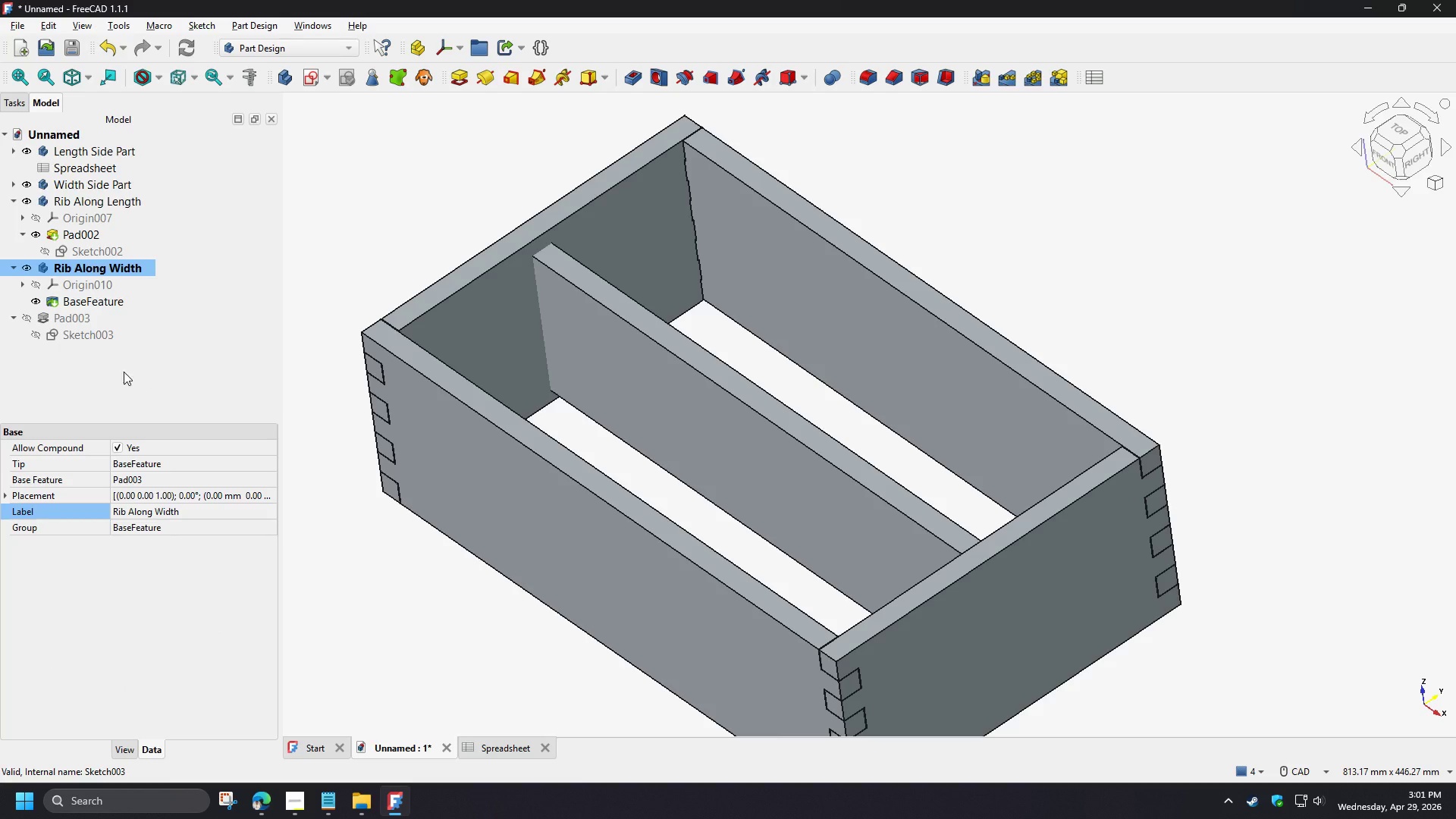 
left_click([87, 305])
 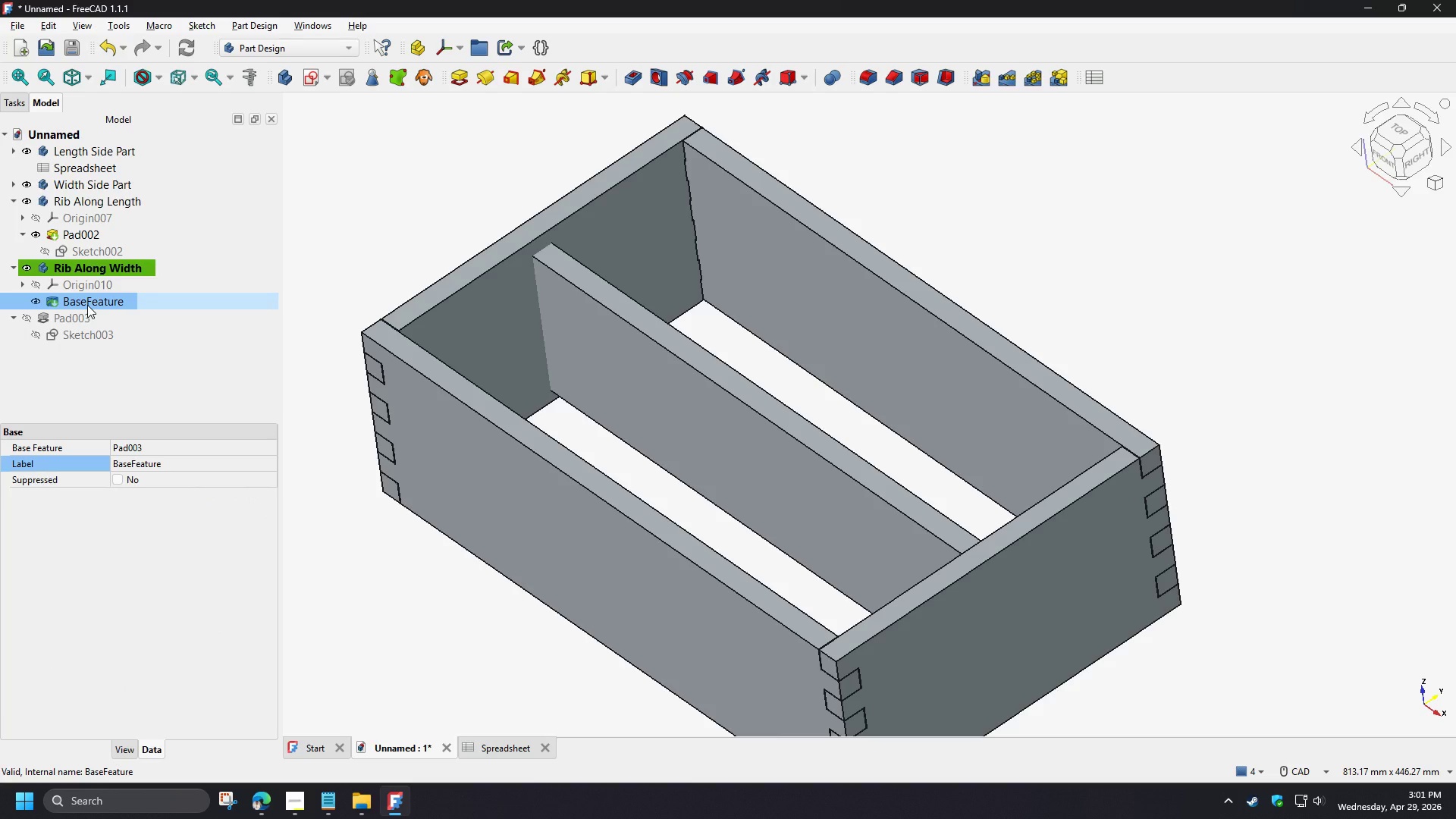 
left_click([93, 361])
 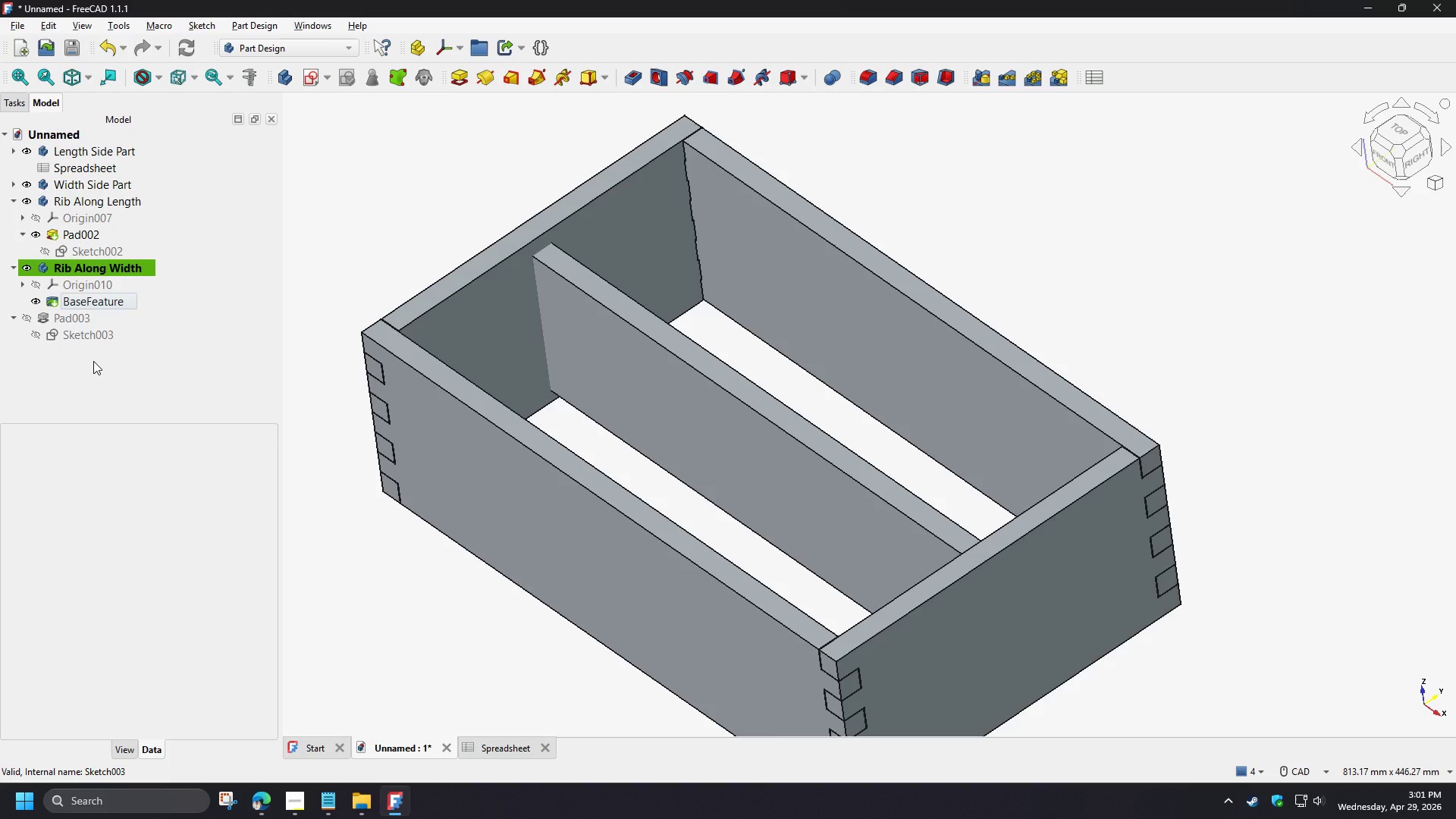 
key(Control+Z)
 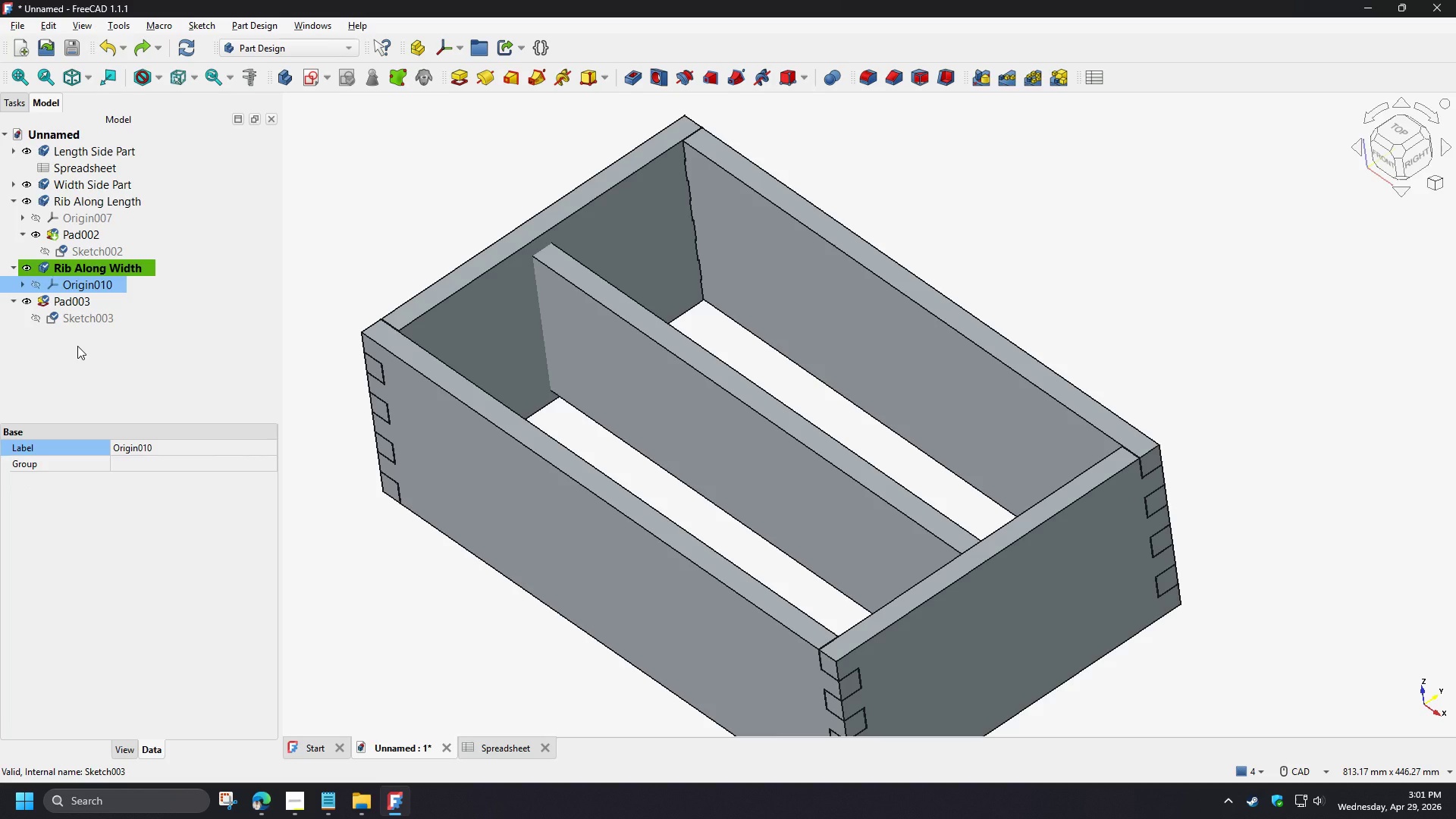 
key(Control+Z)
 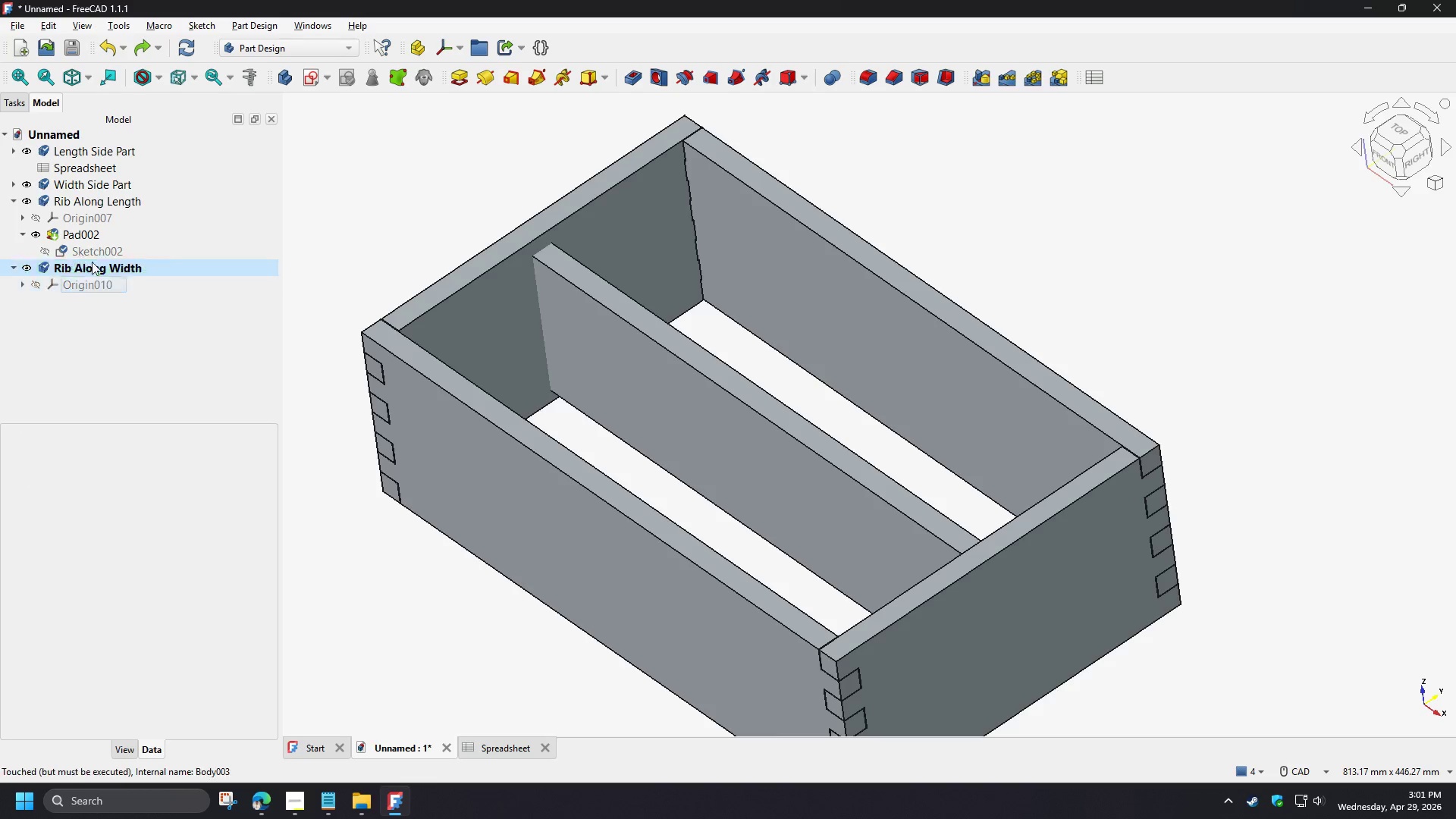 
left_click([92, 250])
 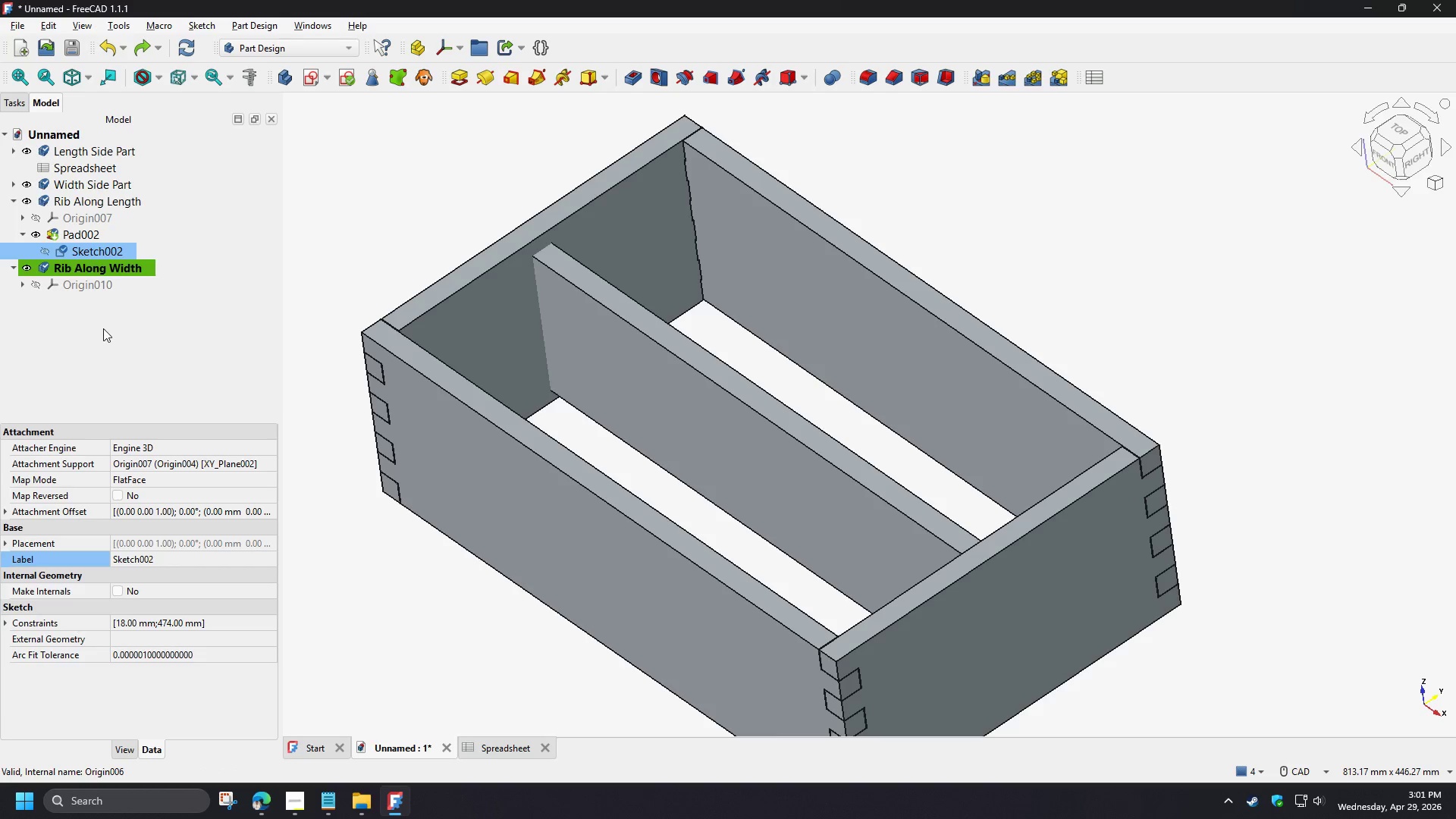 
key(Control+ControlLeft)
 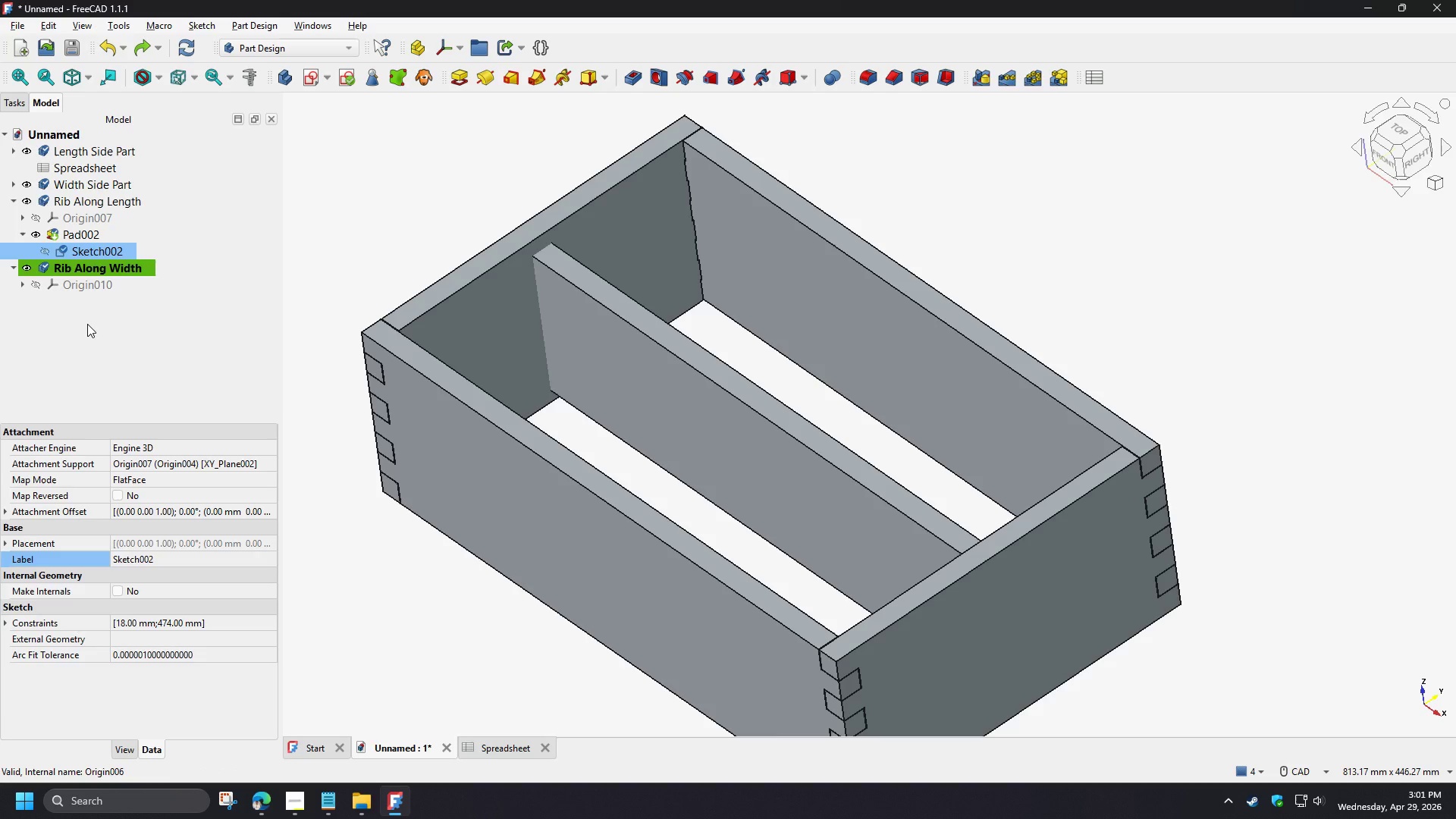 
key(Control+C)
 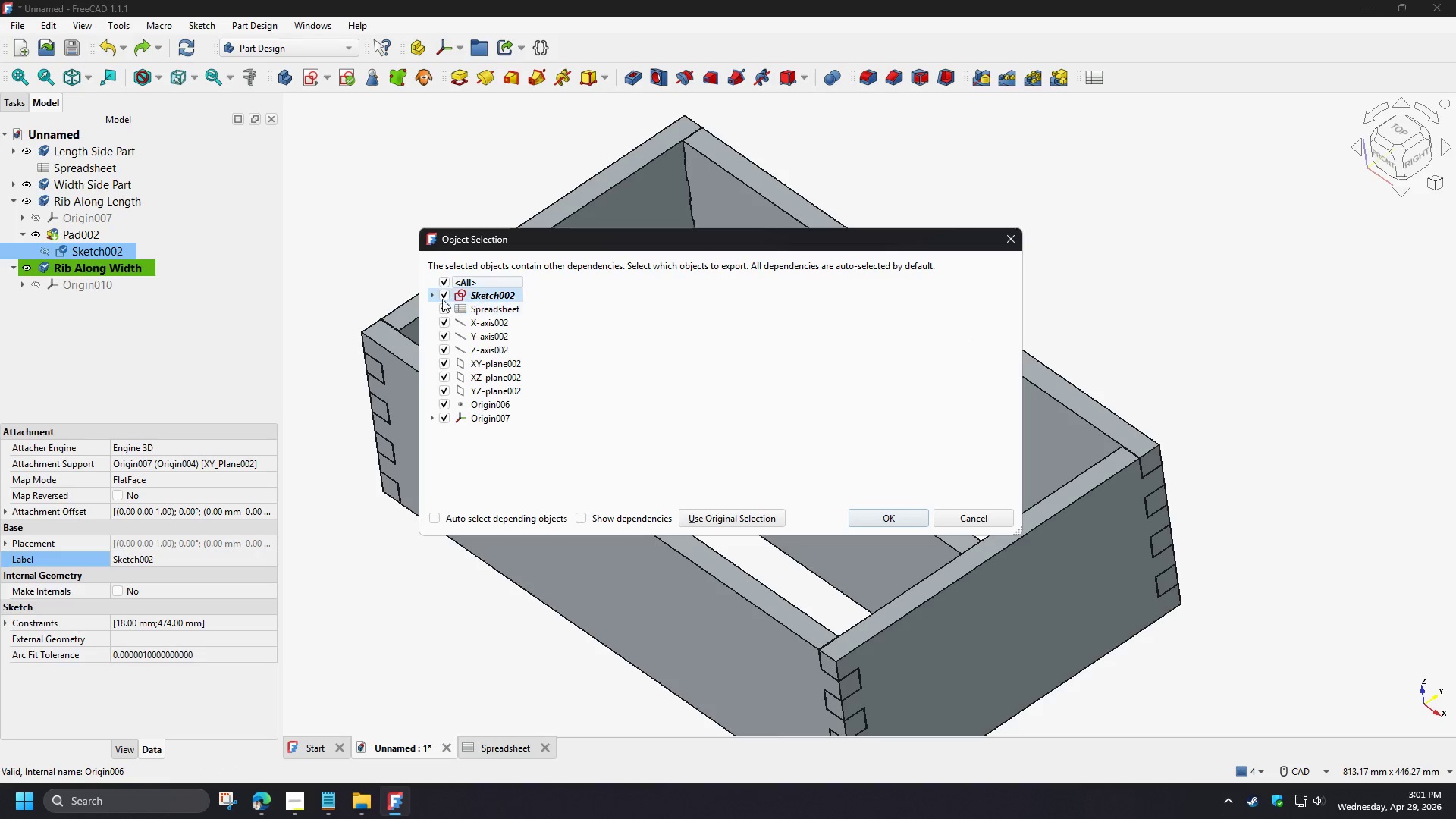 
left_click([442, 276])
 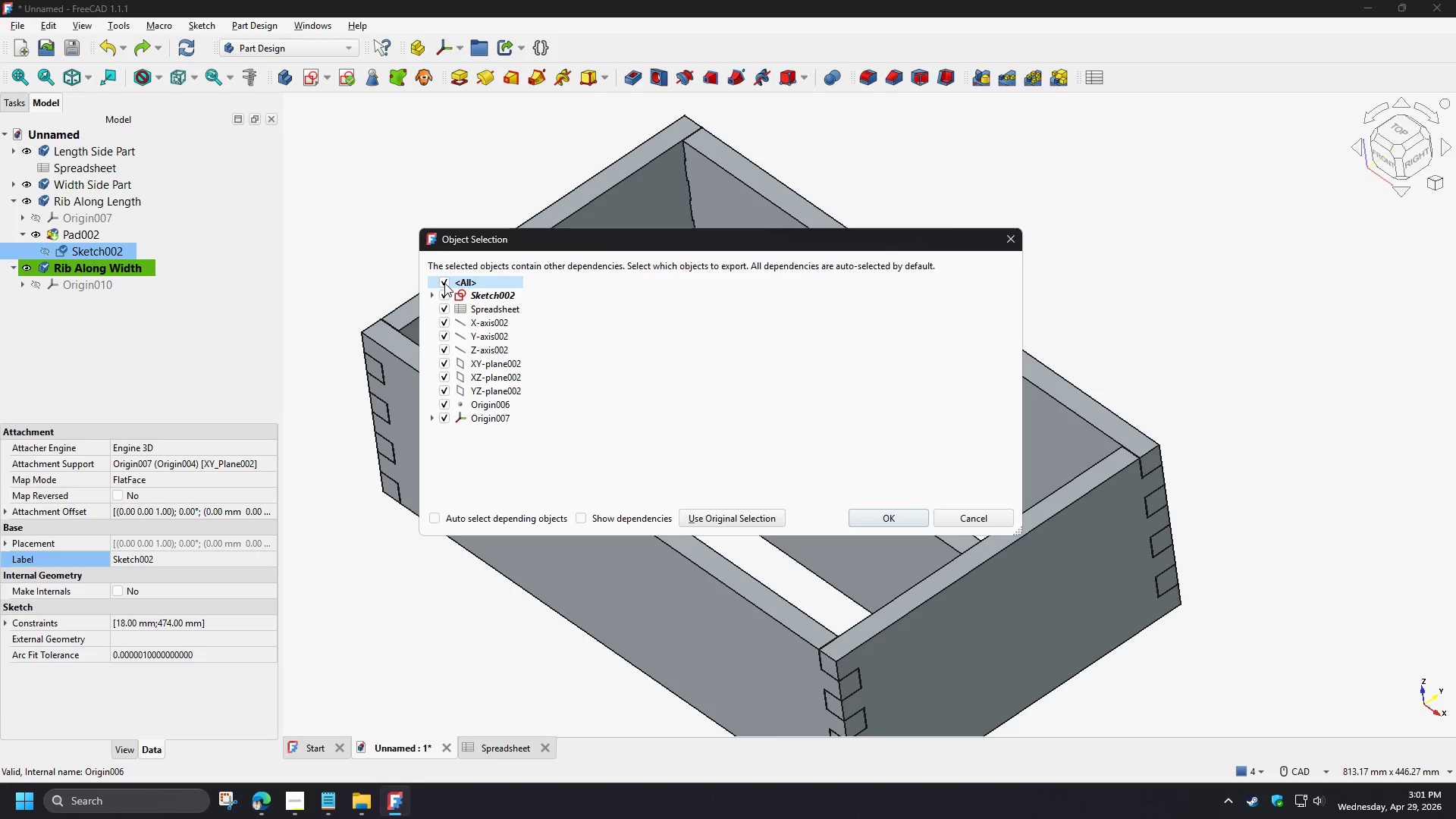 
double_click([442, 295])
 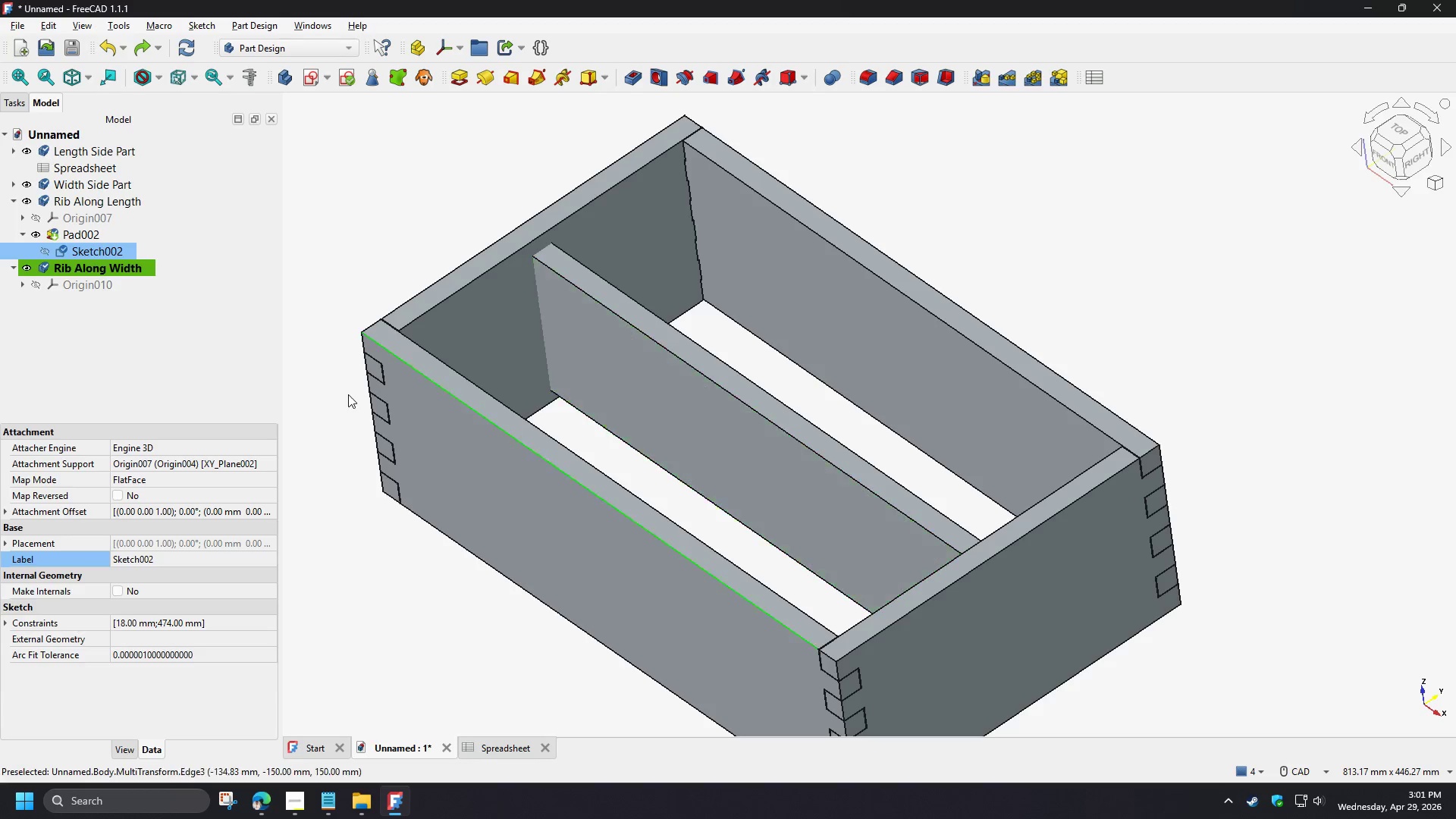 
left_click([42, 335])
 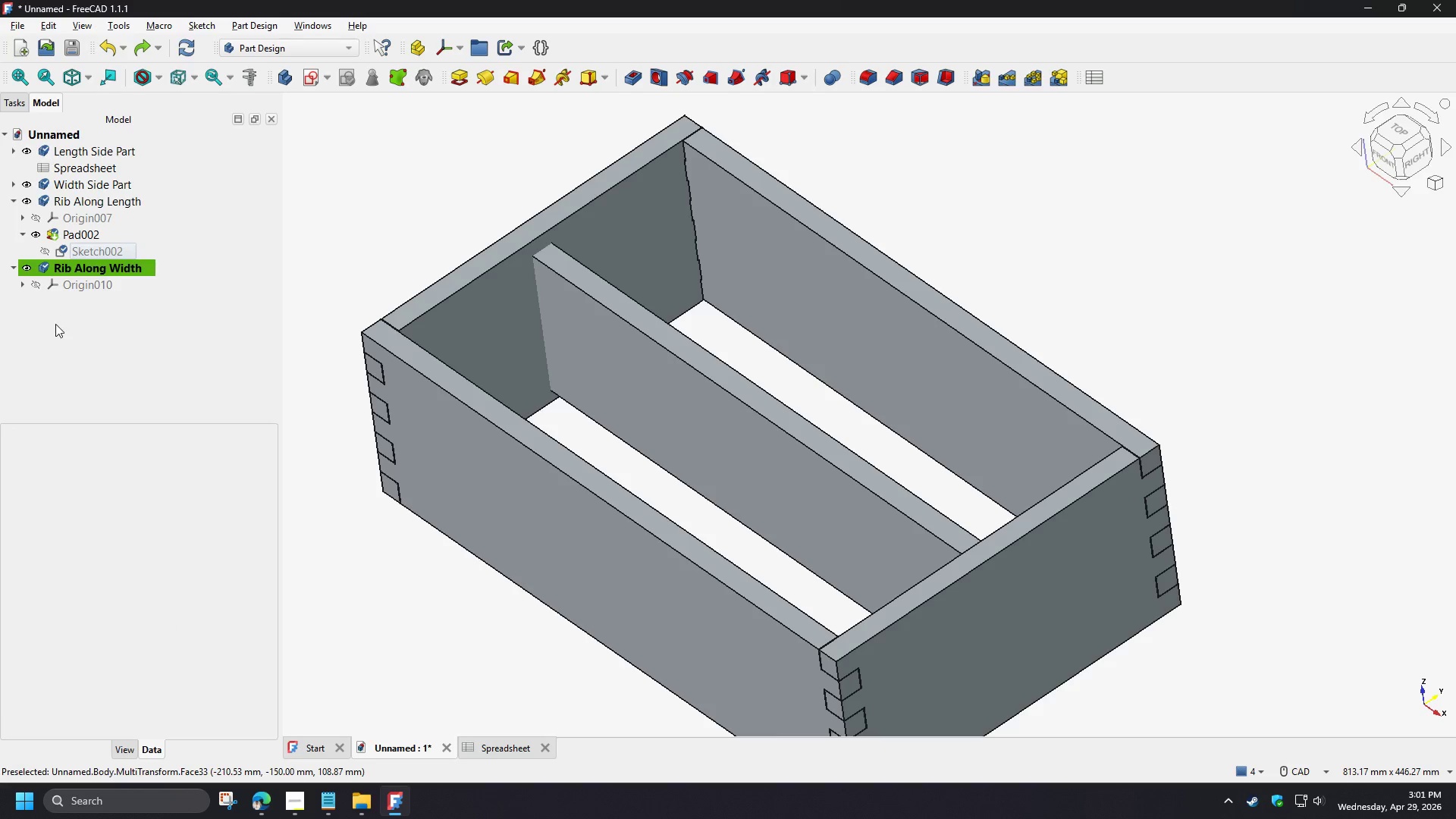 
key(Control+V)
 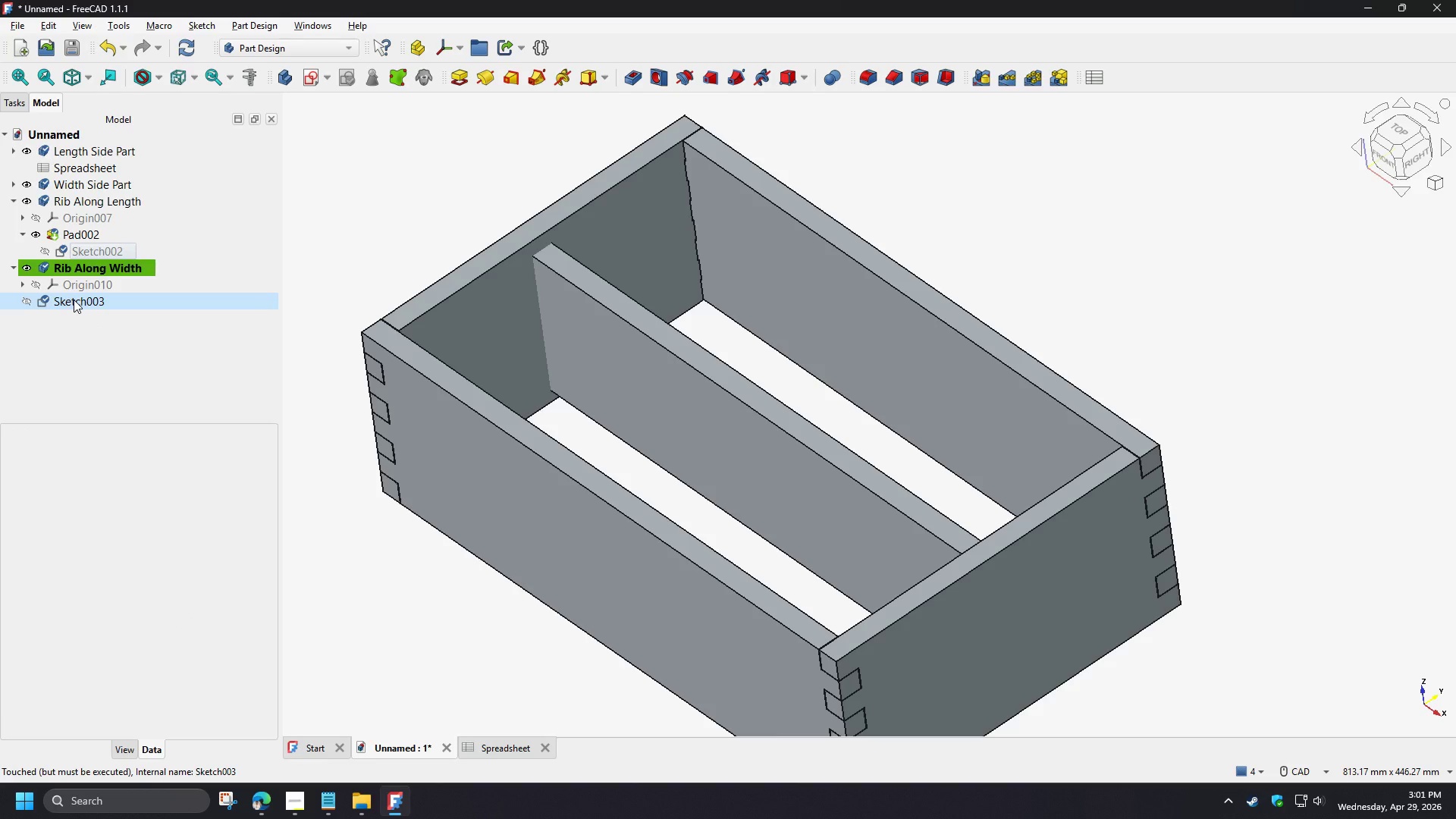 
left_click_drag(start_coordinate=[74, 300], to_coordinate=[104, 269])
 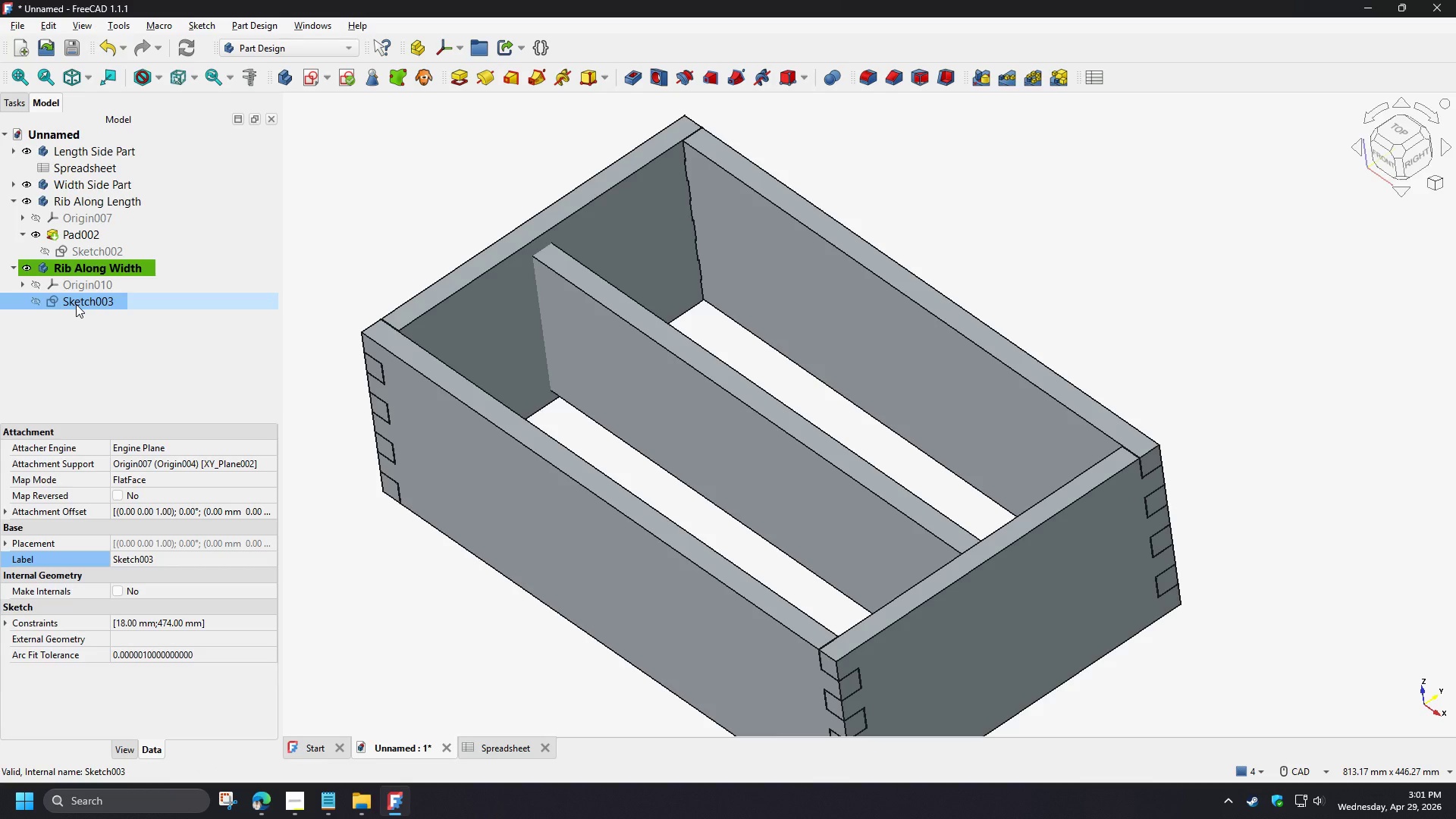 
left_click([76, 304])
 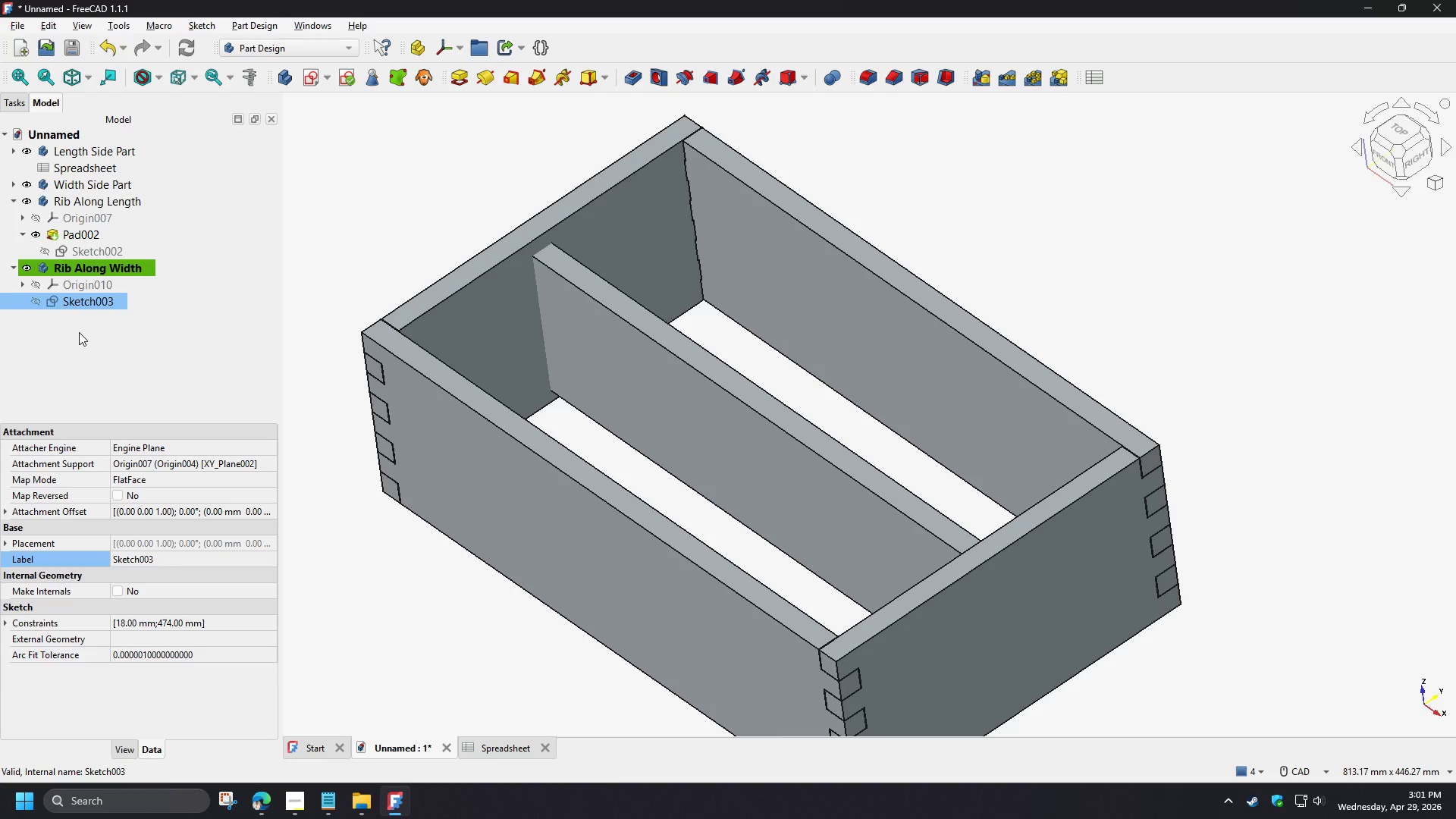 
key(Space)
 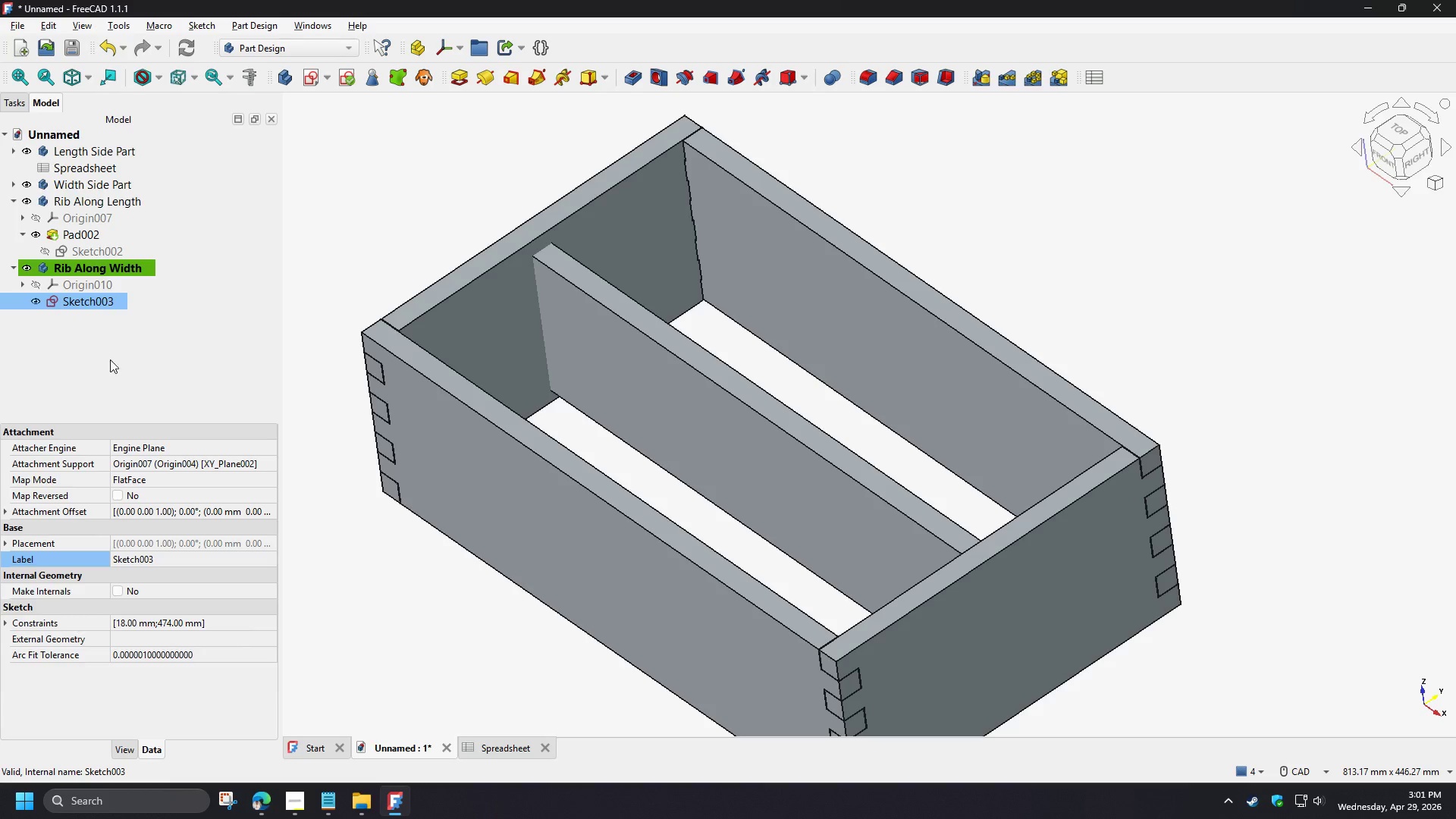 
double_click([269, 510])
 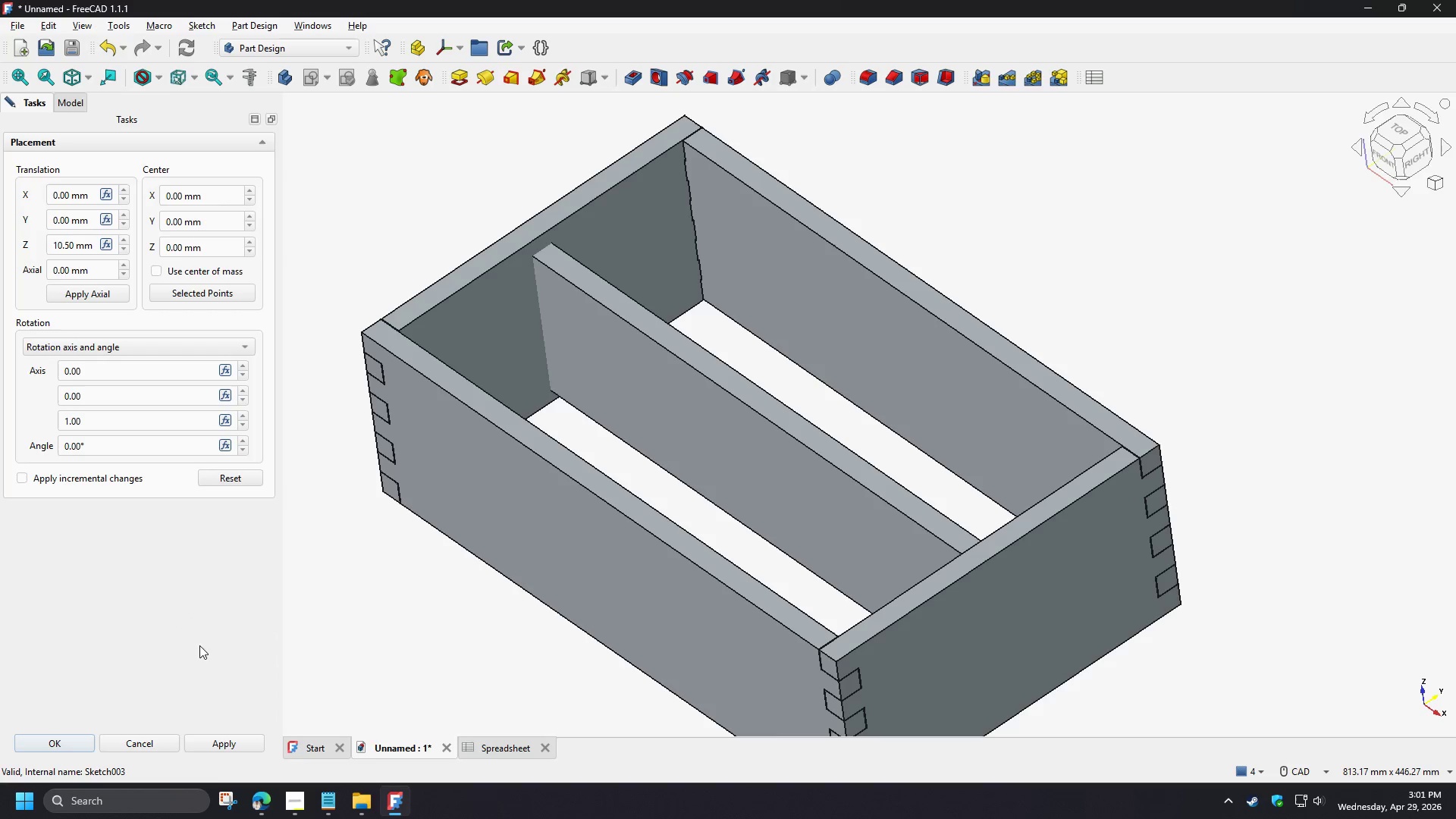 
left_click([145, 745])
 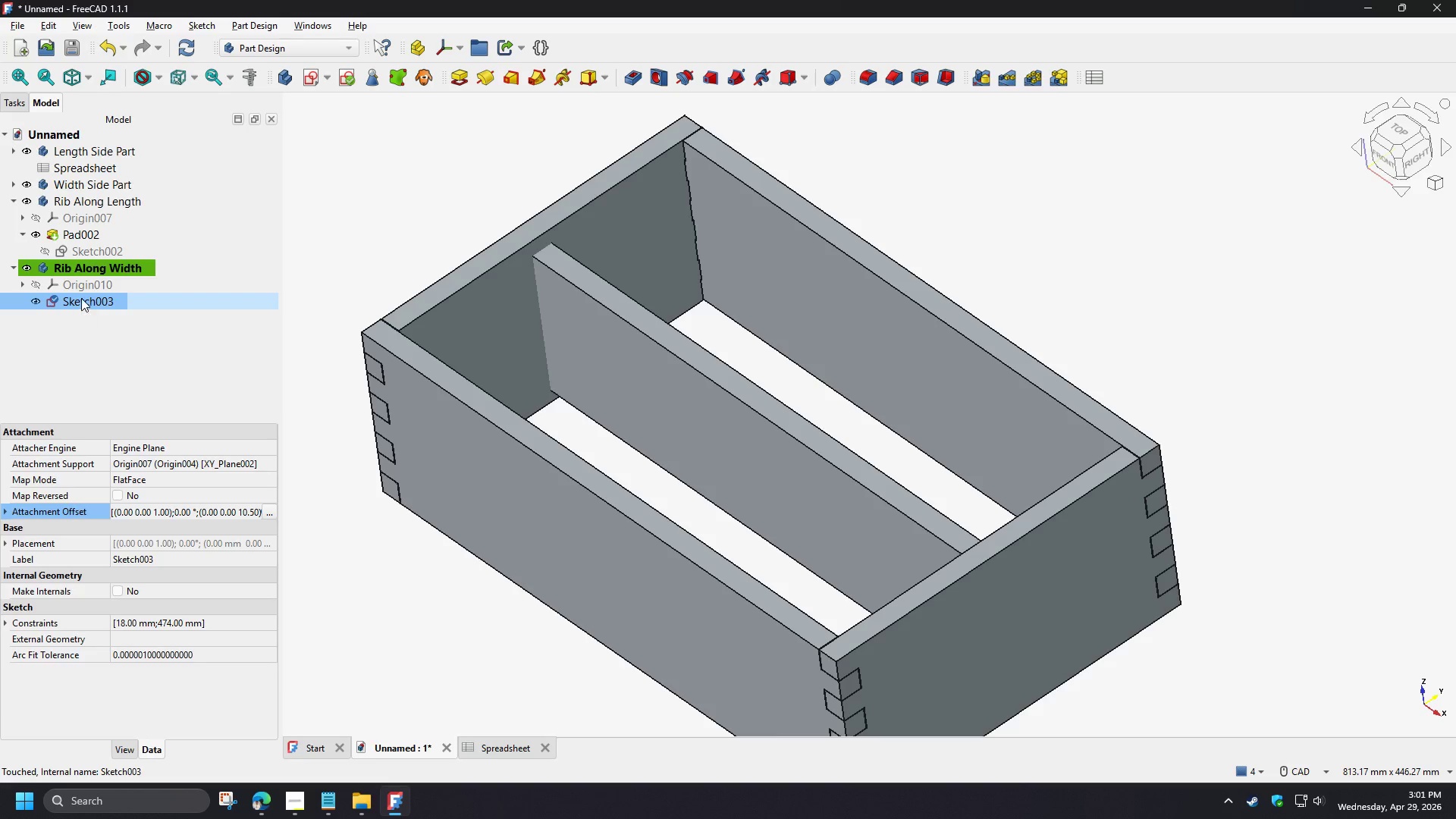 
double_click([81, 298])
 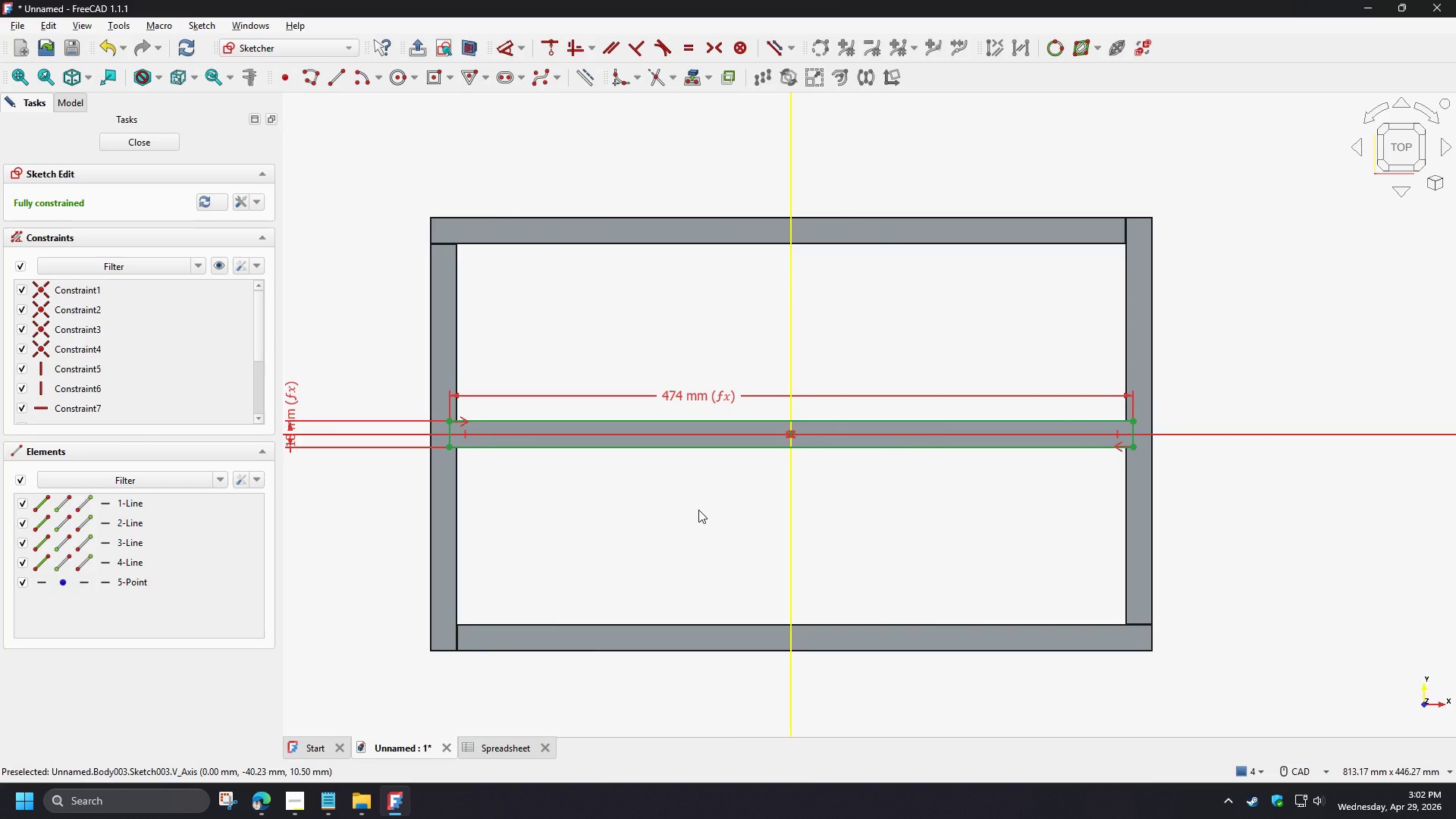 
wait(20.03)
 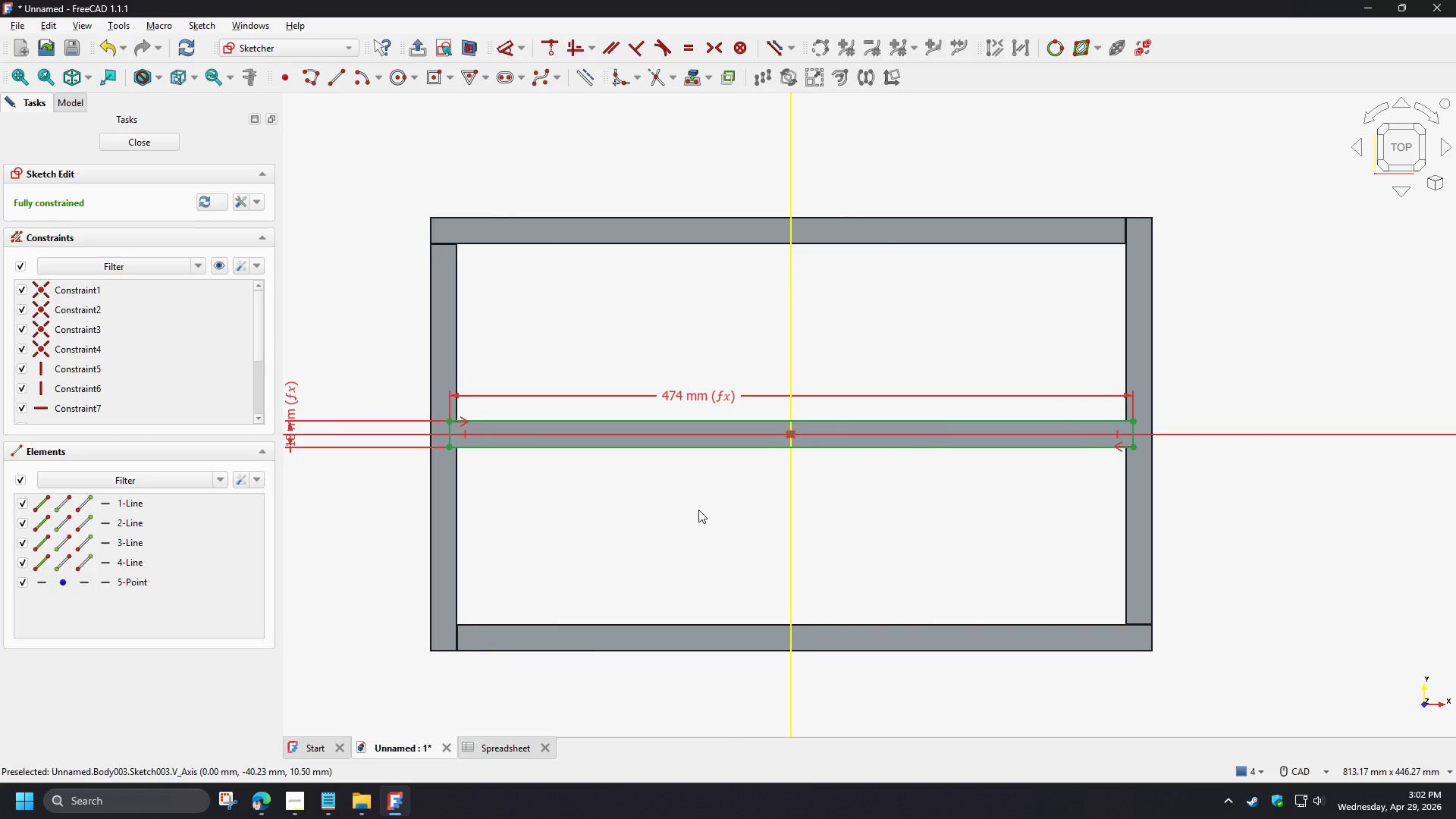 
double_click([696, 392])
 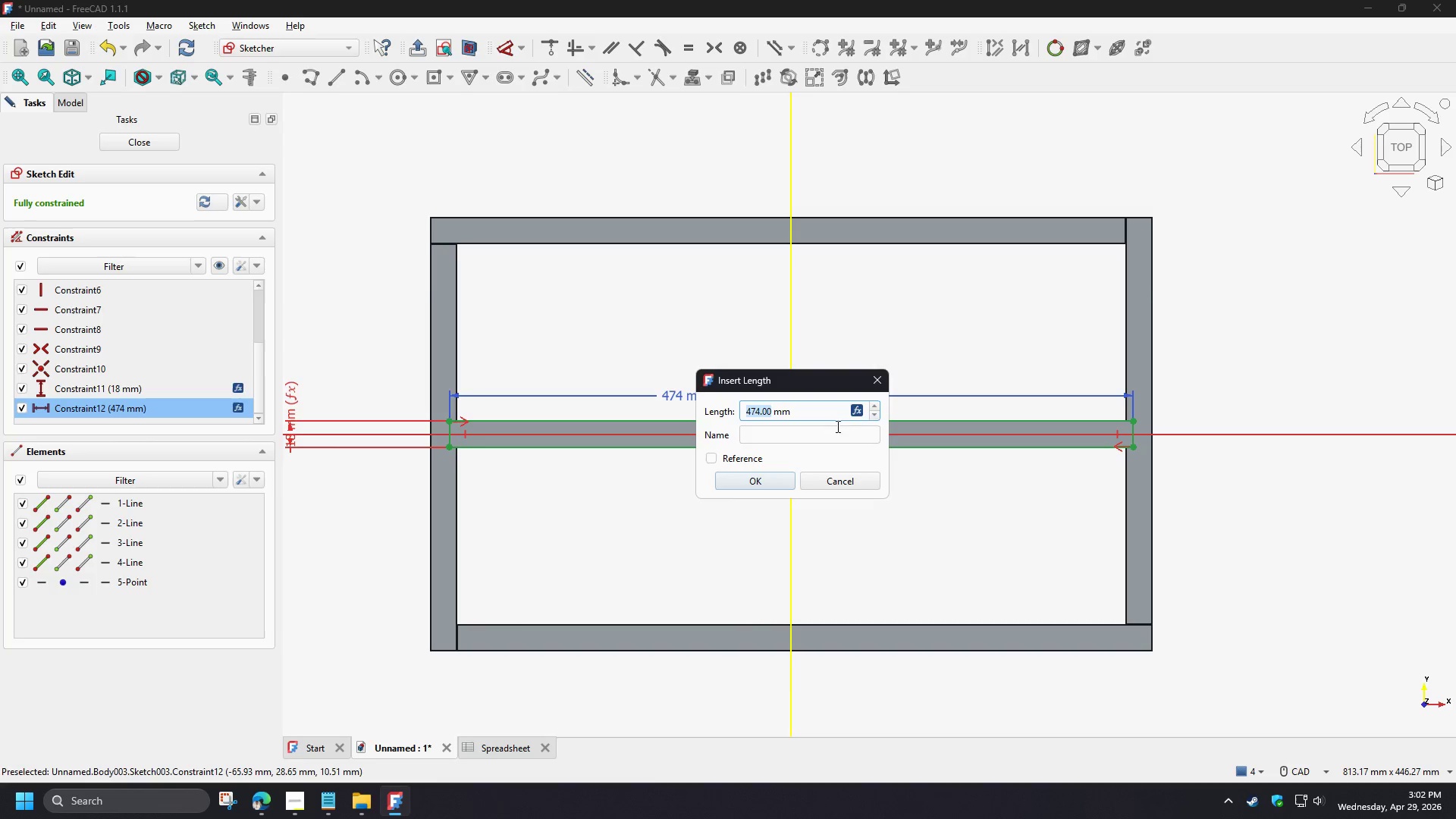 
left_click([857, 409])
 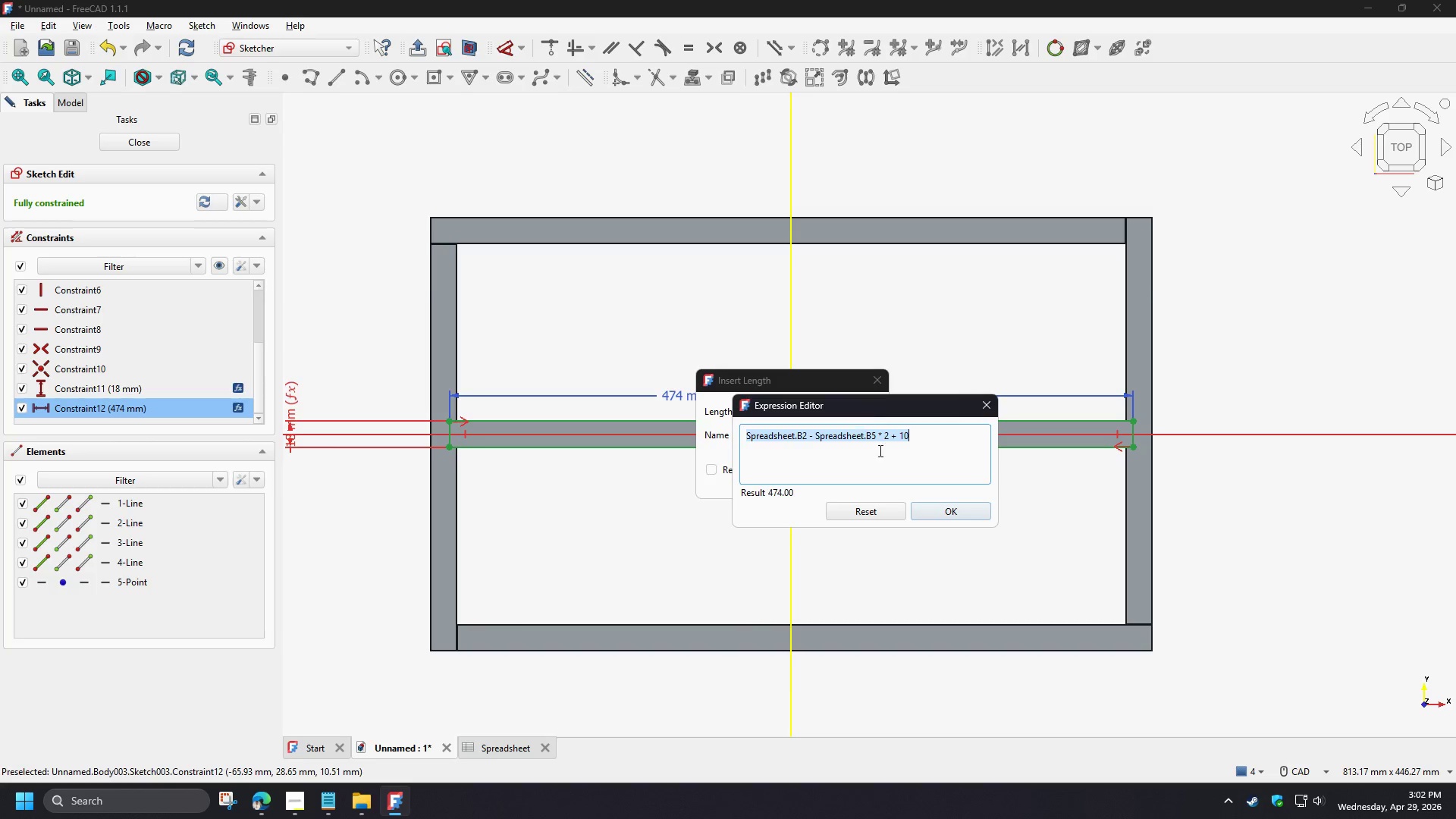 
key(Control+C)
 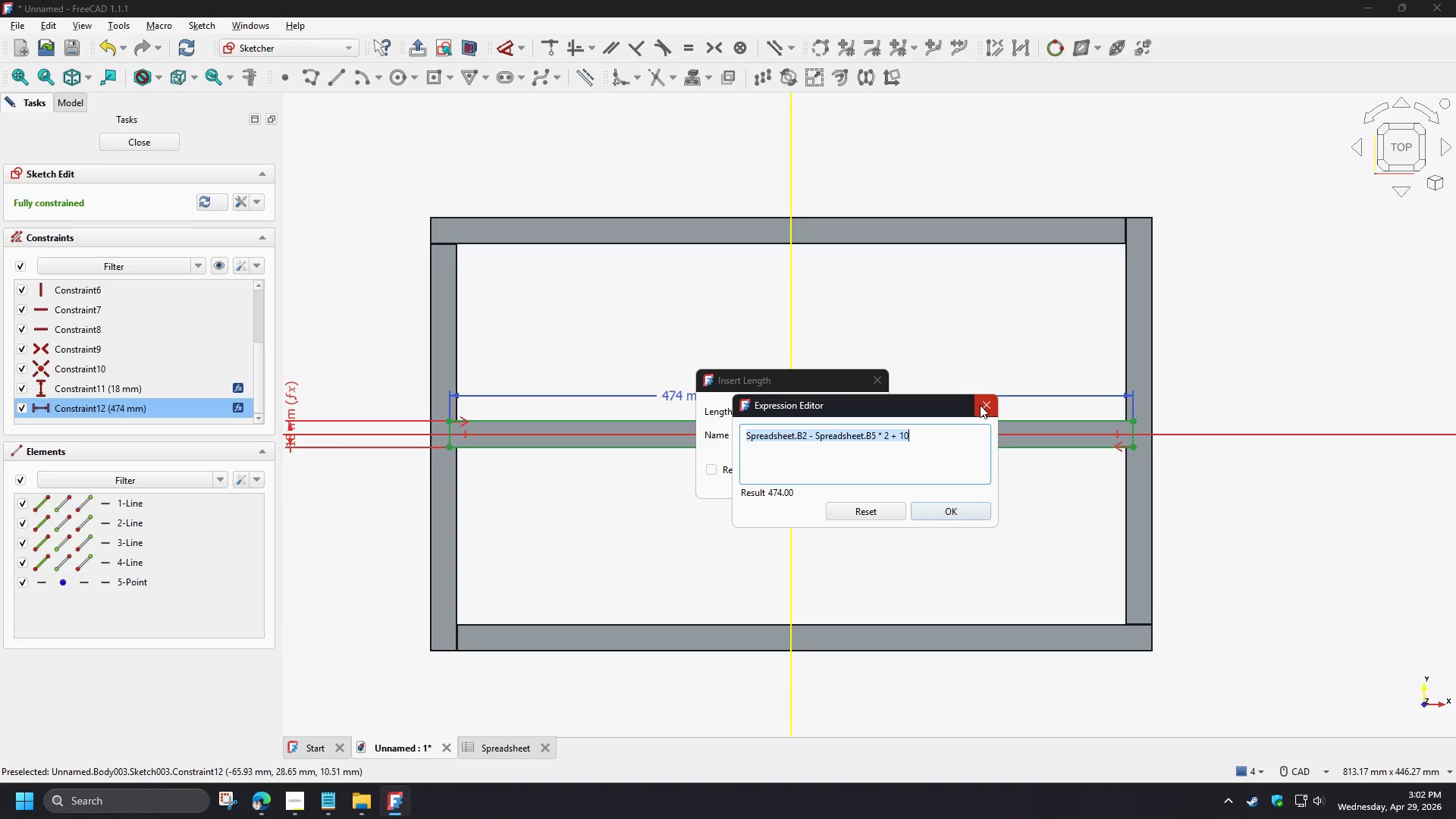 
left_click([980, 404])
 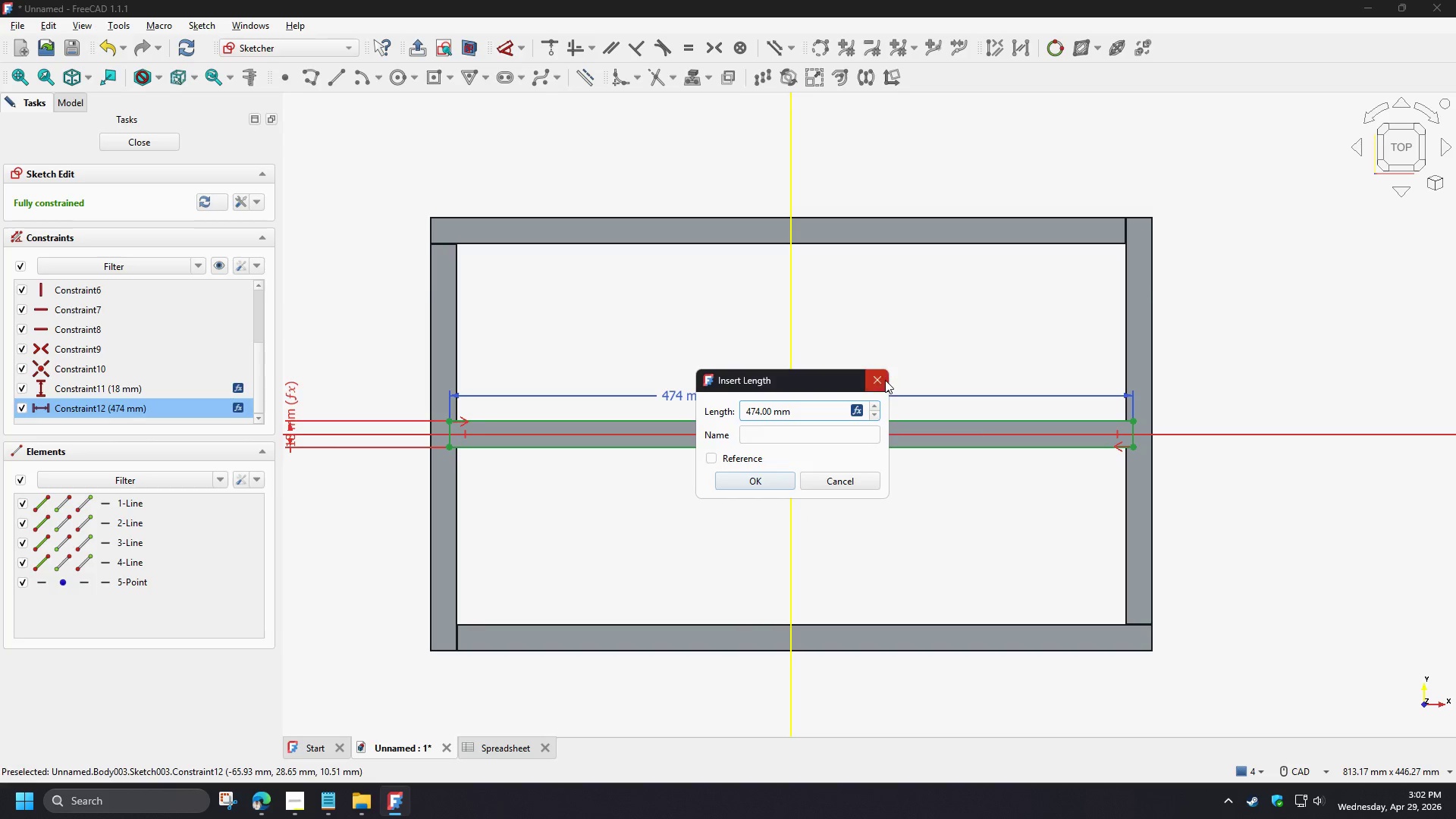 
left_click([885, 380])
 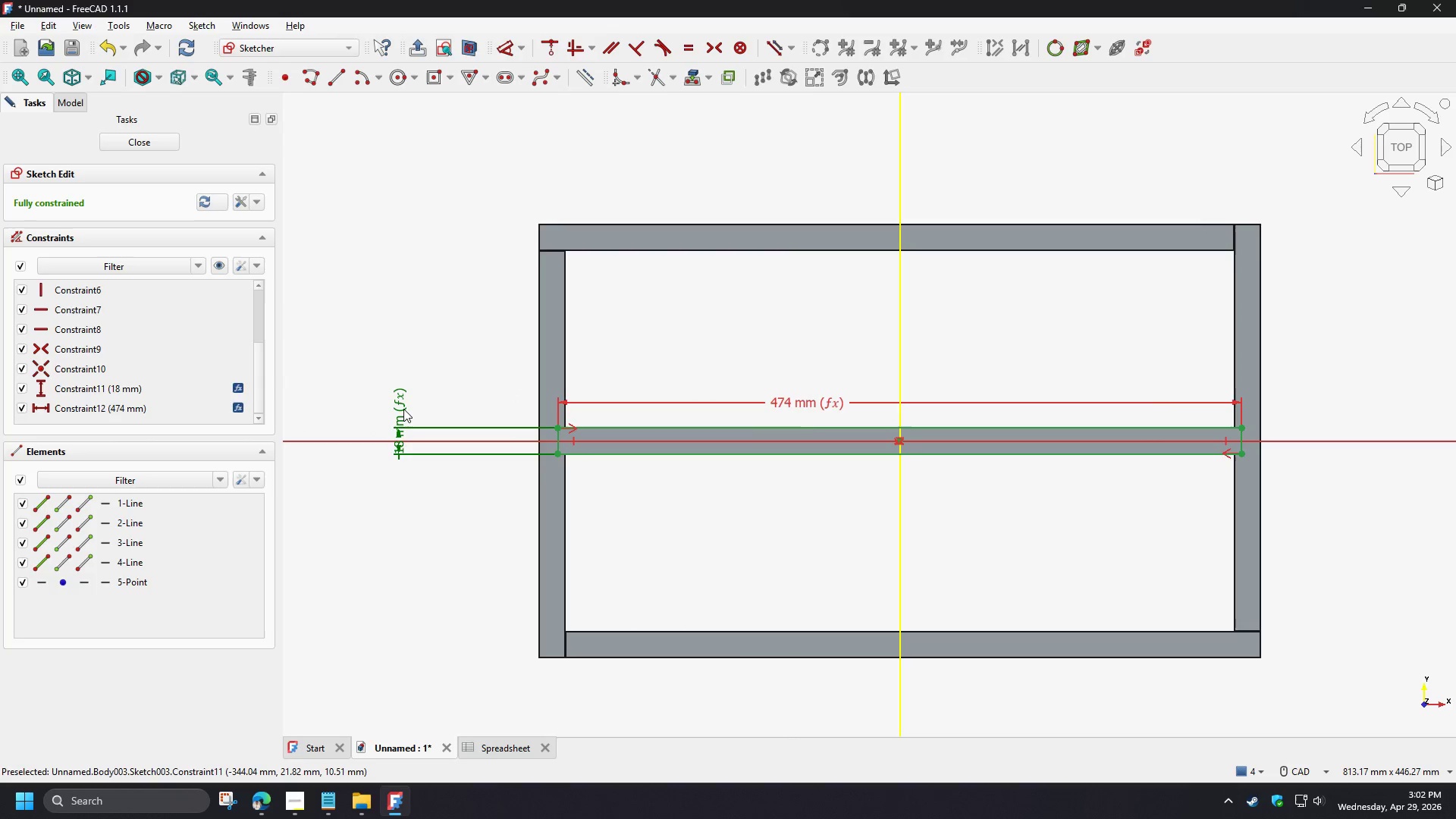 
double_click([403, 411])
 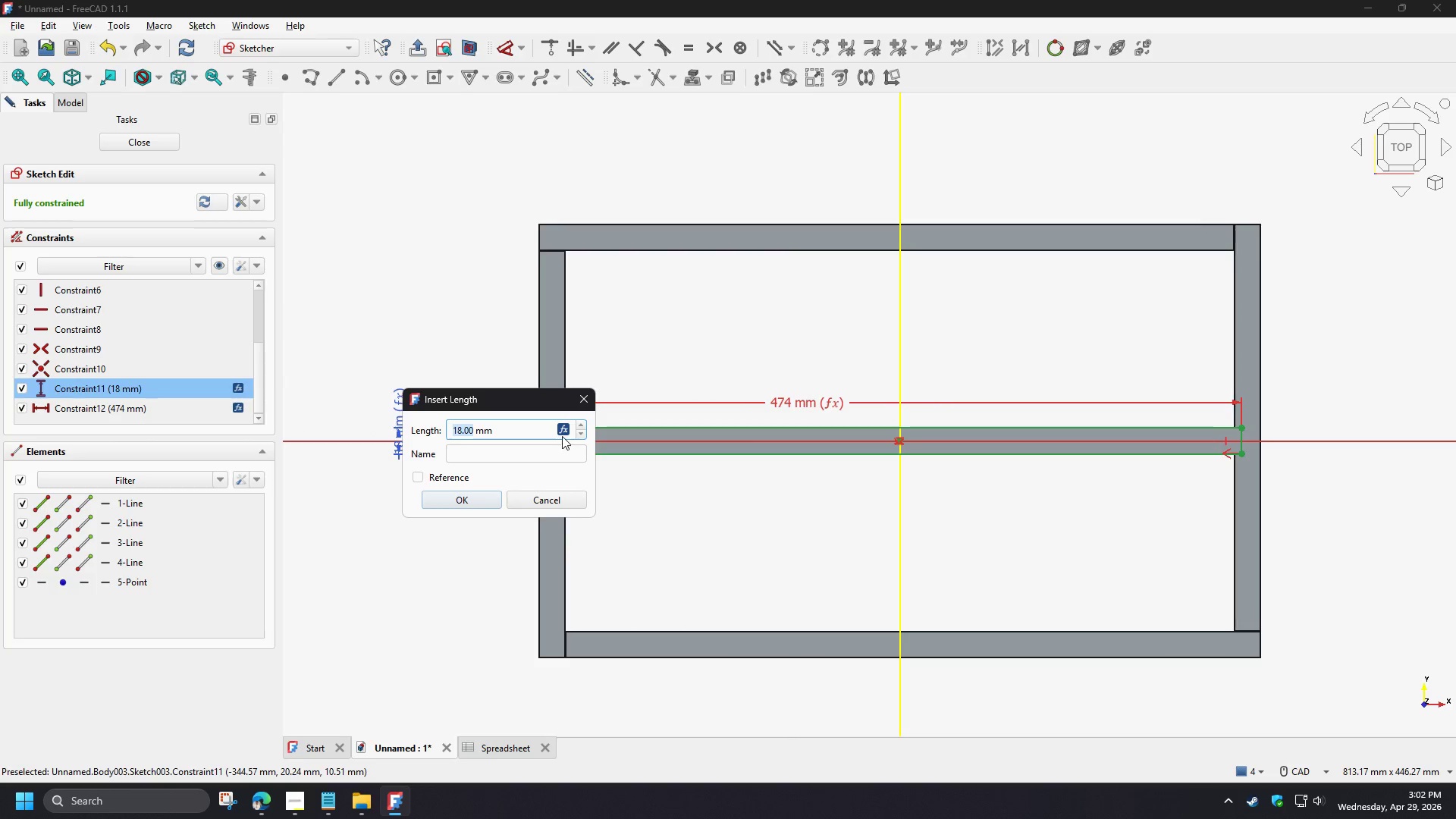 
left_click([562, 433])
 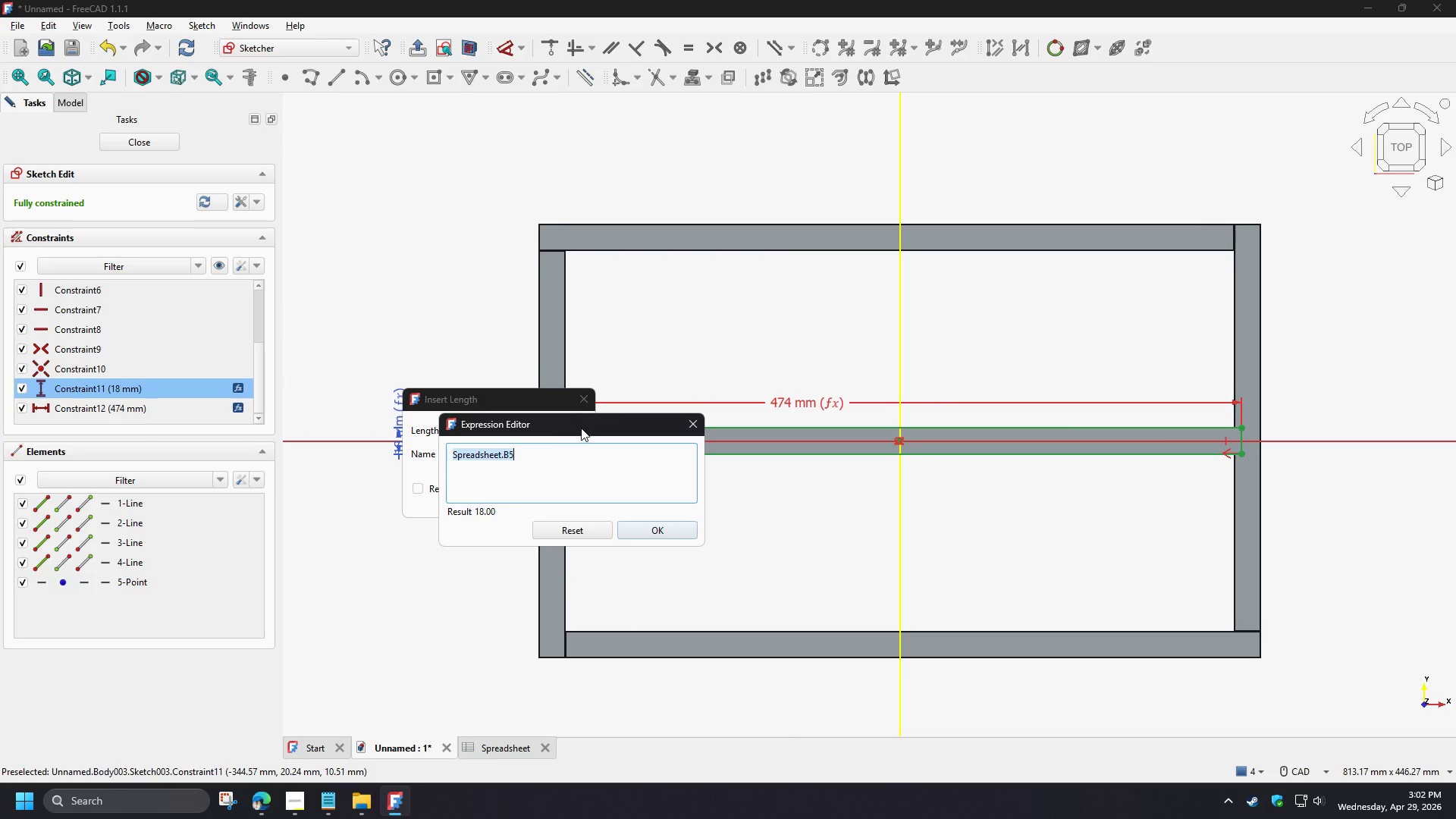 
key(Control+V)
 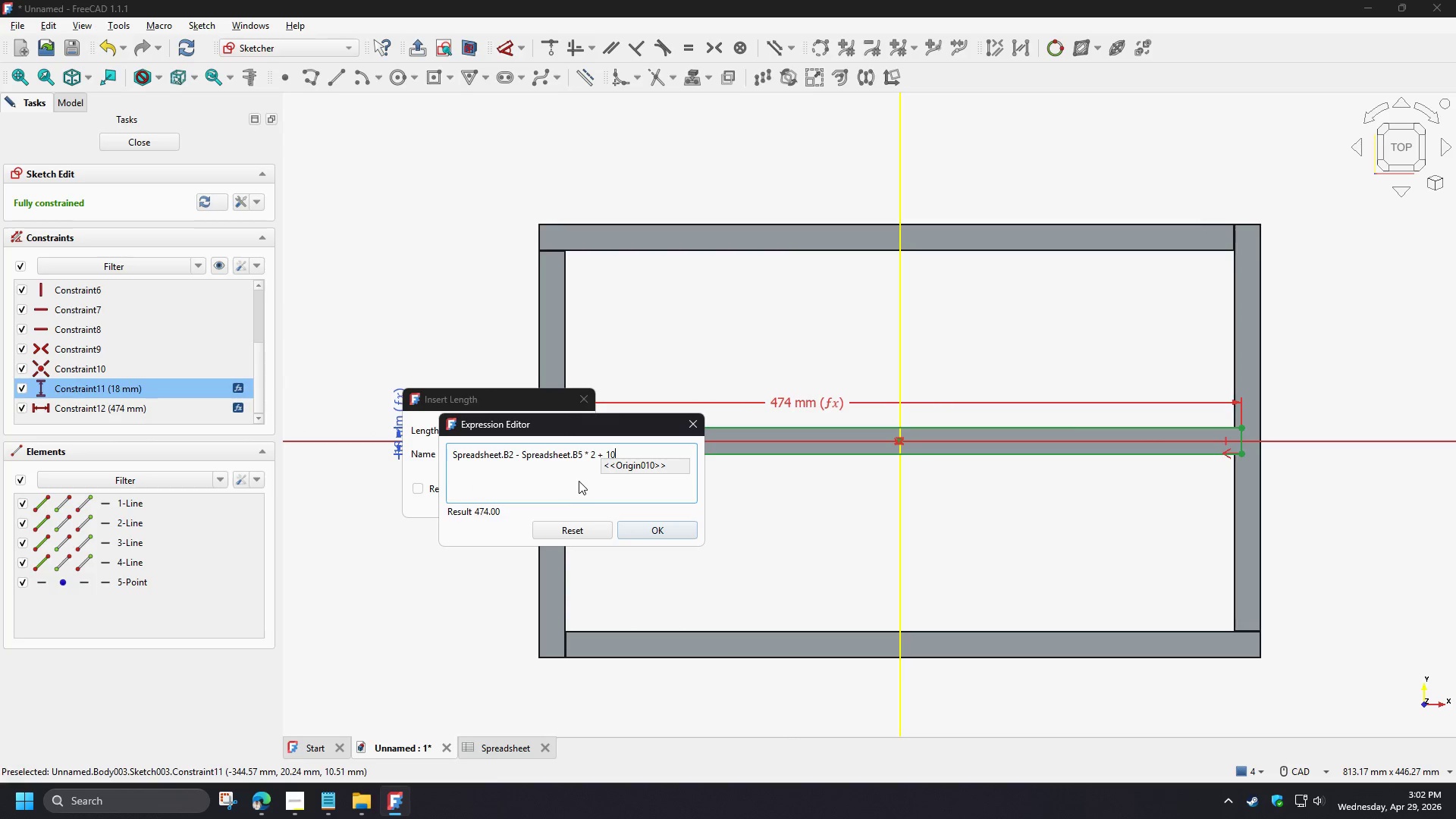 
key(Control+A)
 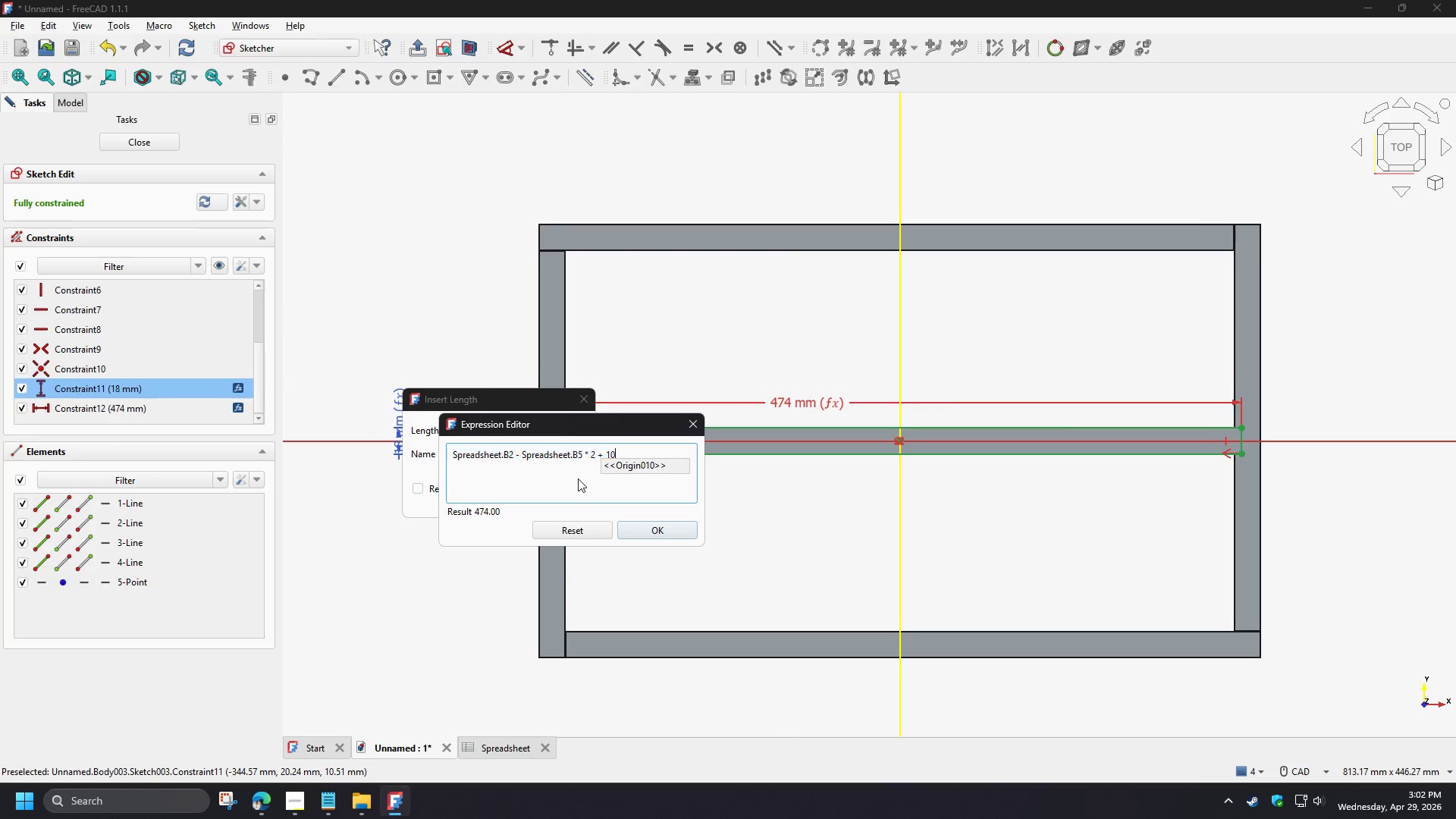 
key(Control+V)
 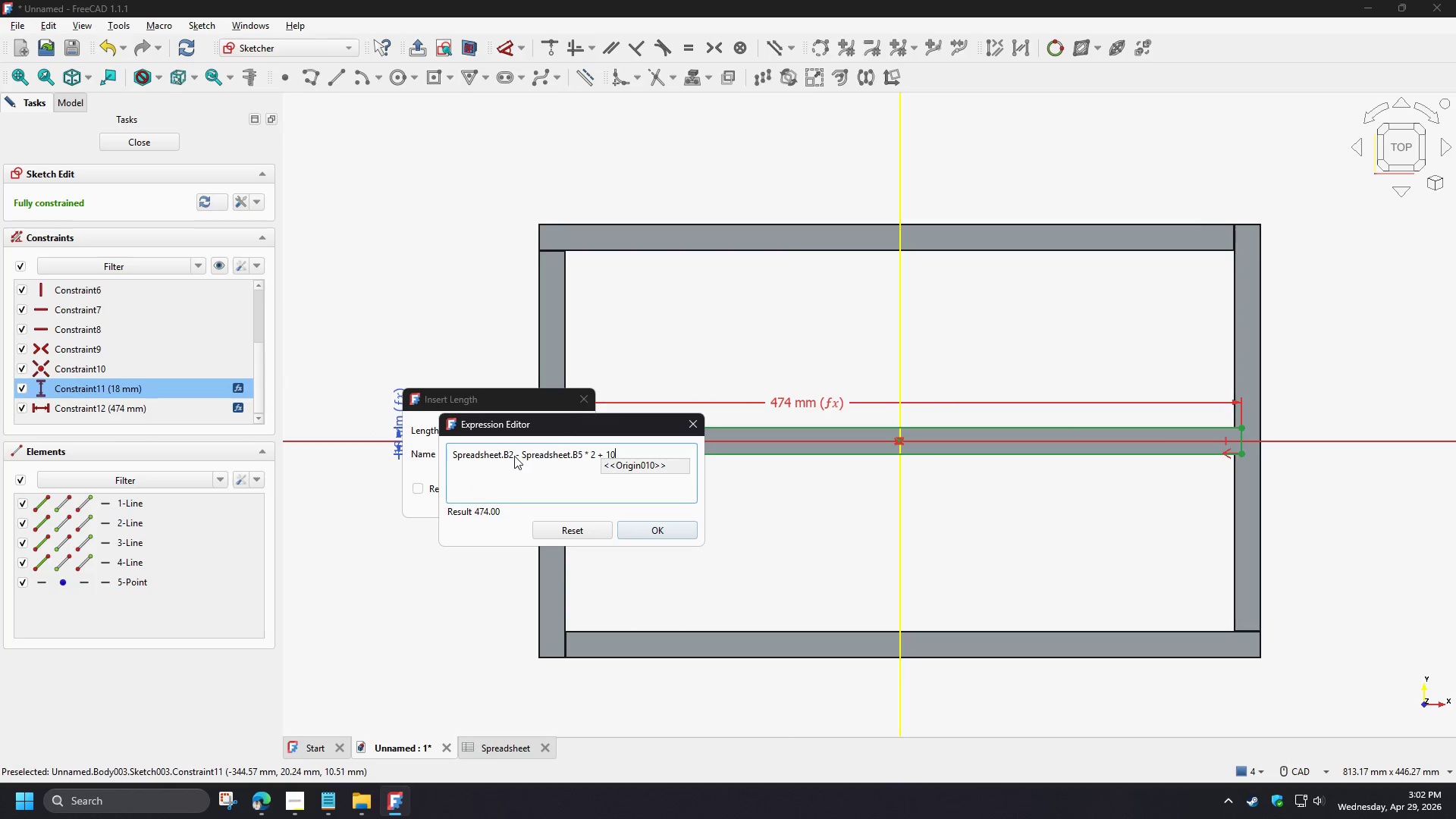 
left_click([511, 456])
 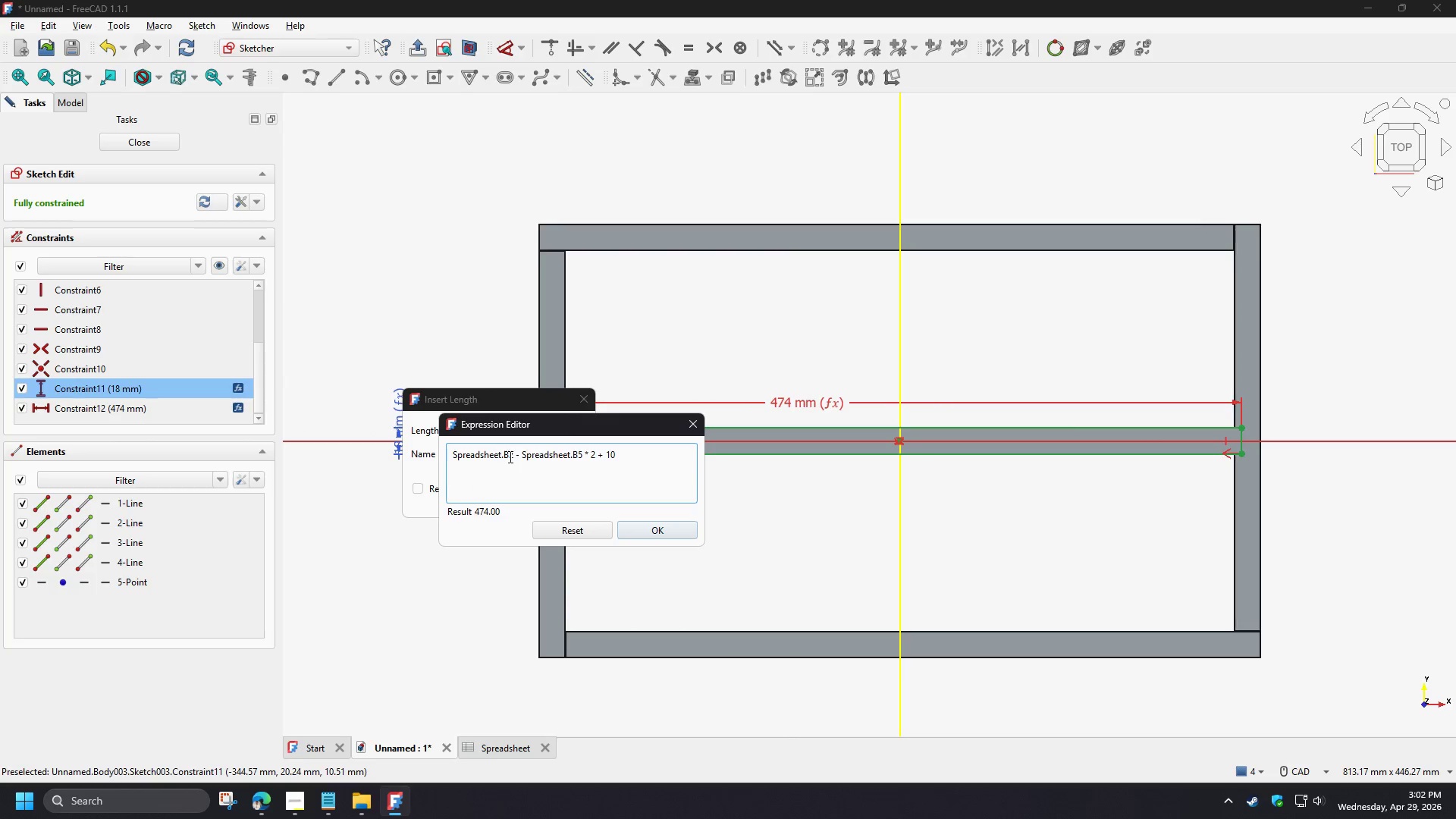 
left_click_drag(start_coordinate=[509, 457], to_coordinate=[513, 458])
 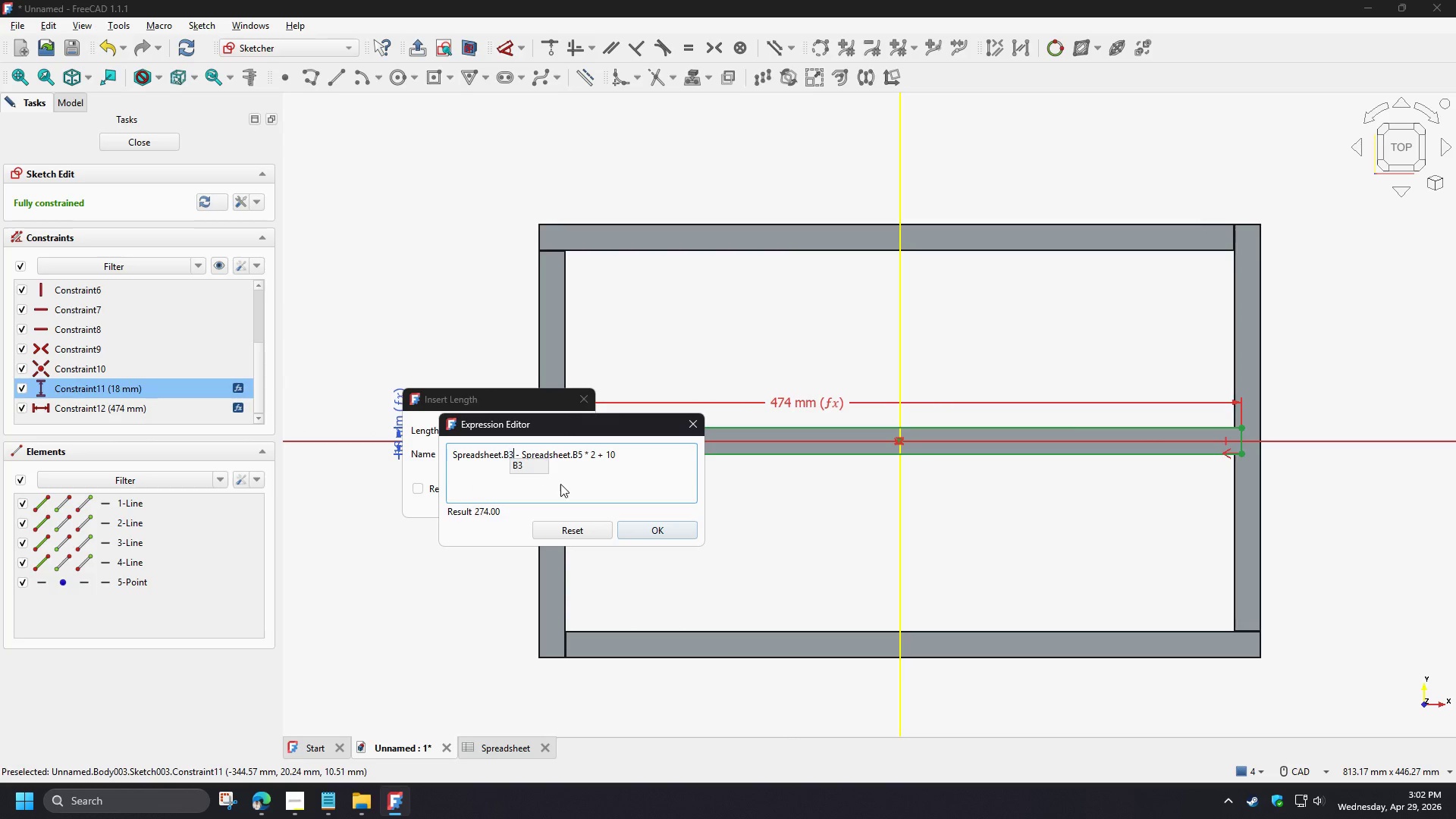 
key(3)
 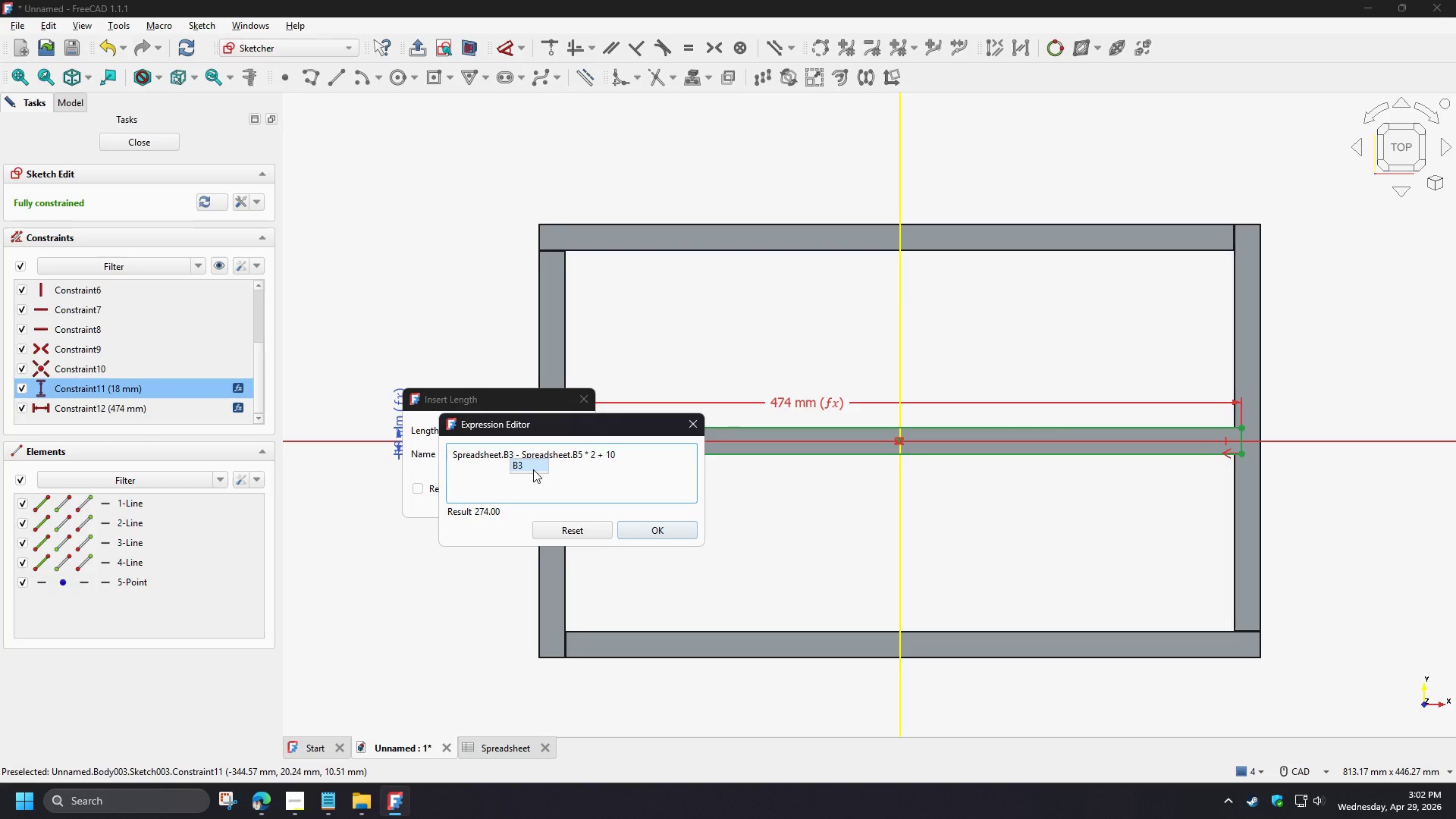 
double_click([585, 487])
 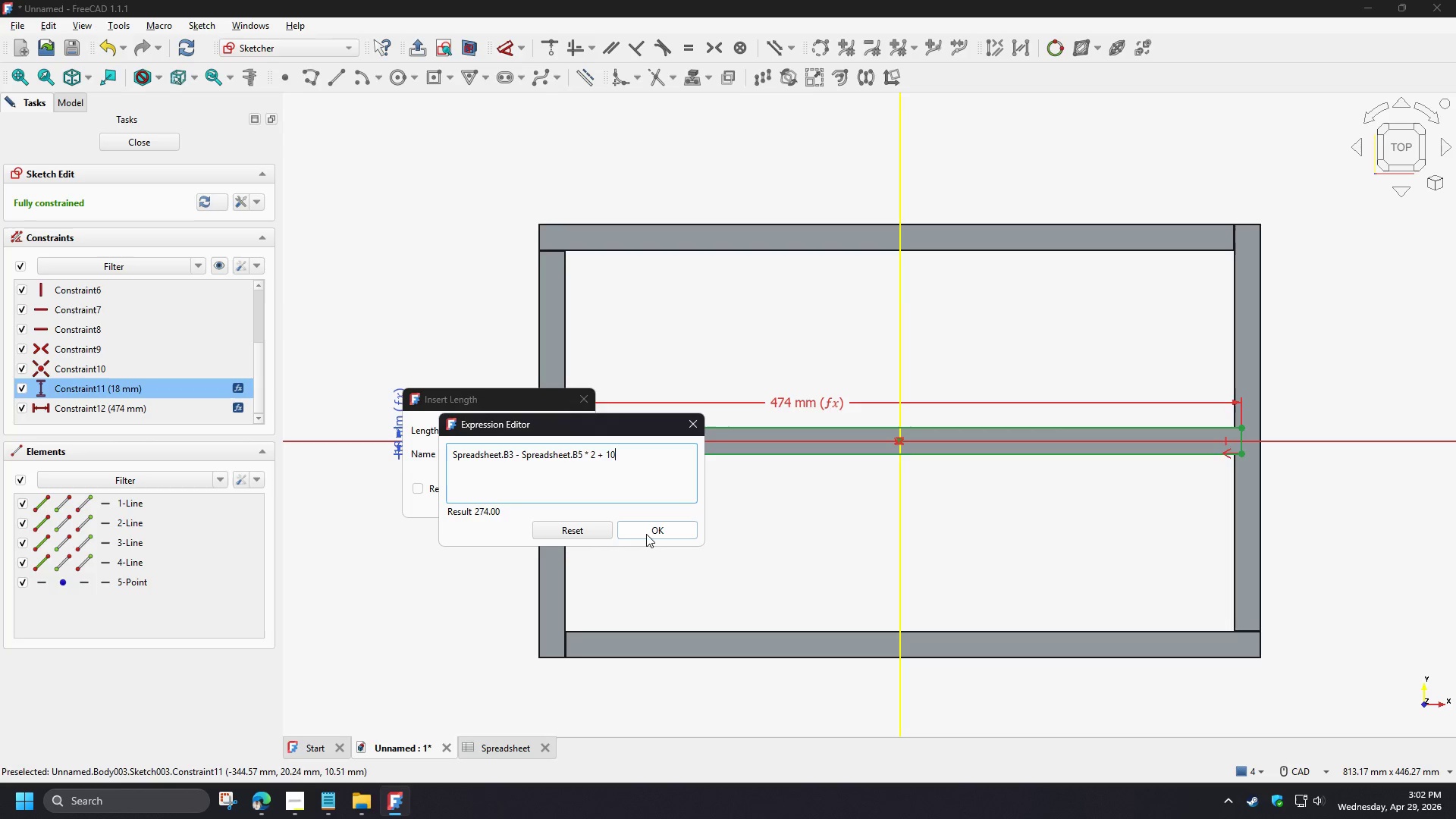 
left_click([646, 534])
 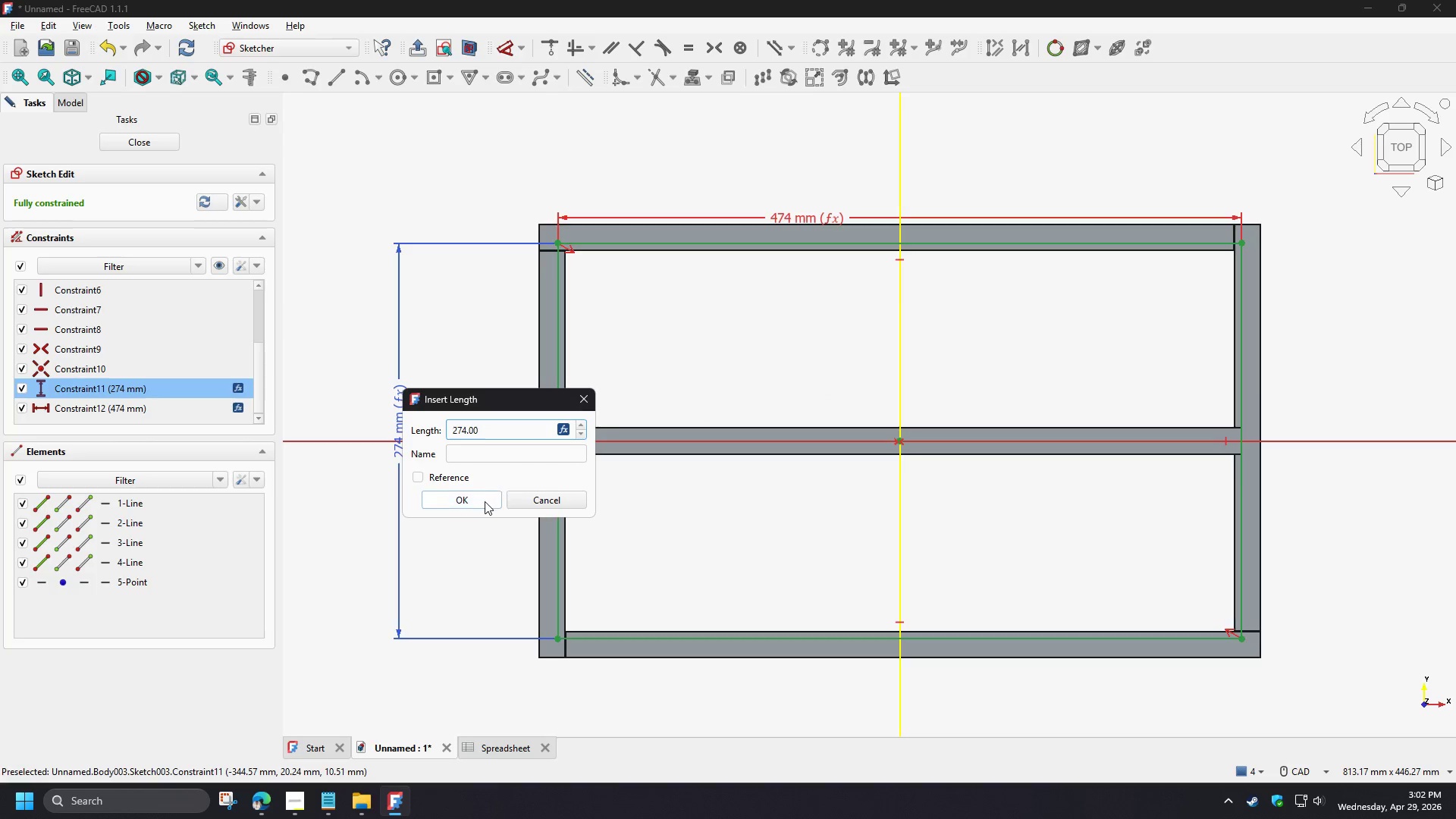 
left_click([485, 501])
 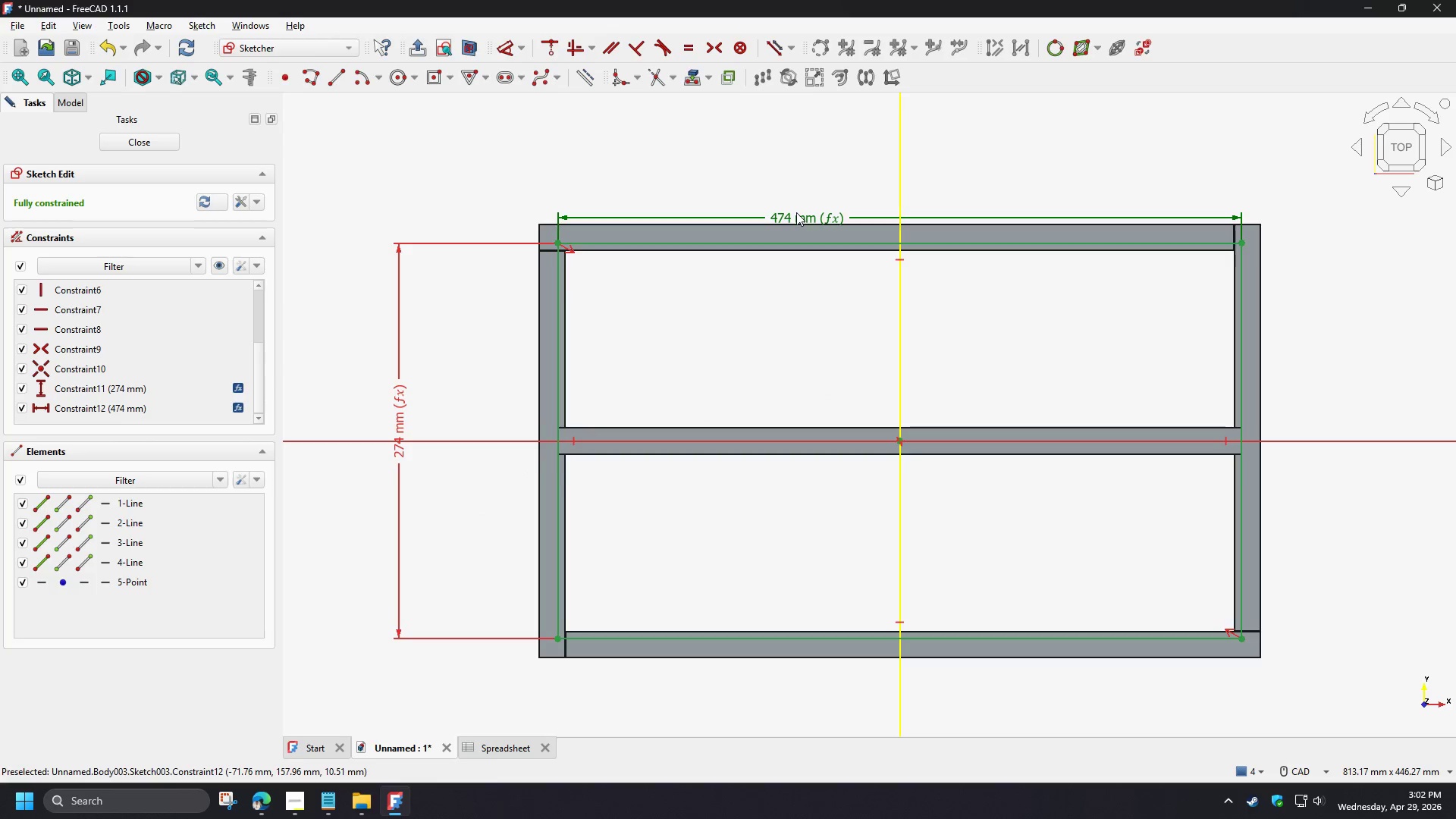 
double_click([796, 212])
 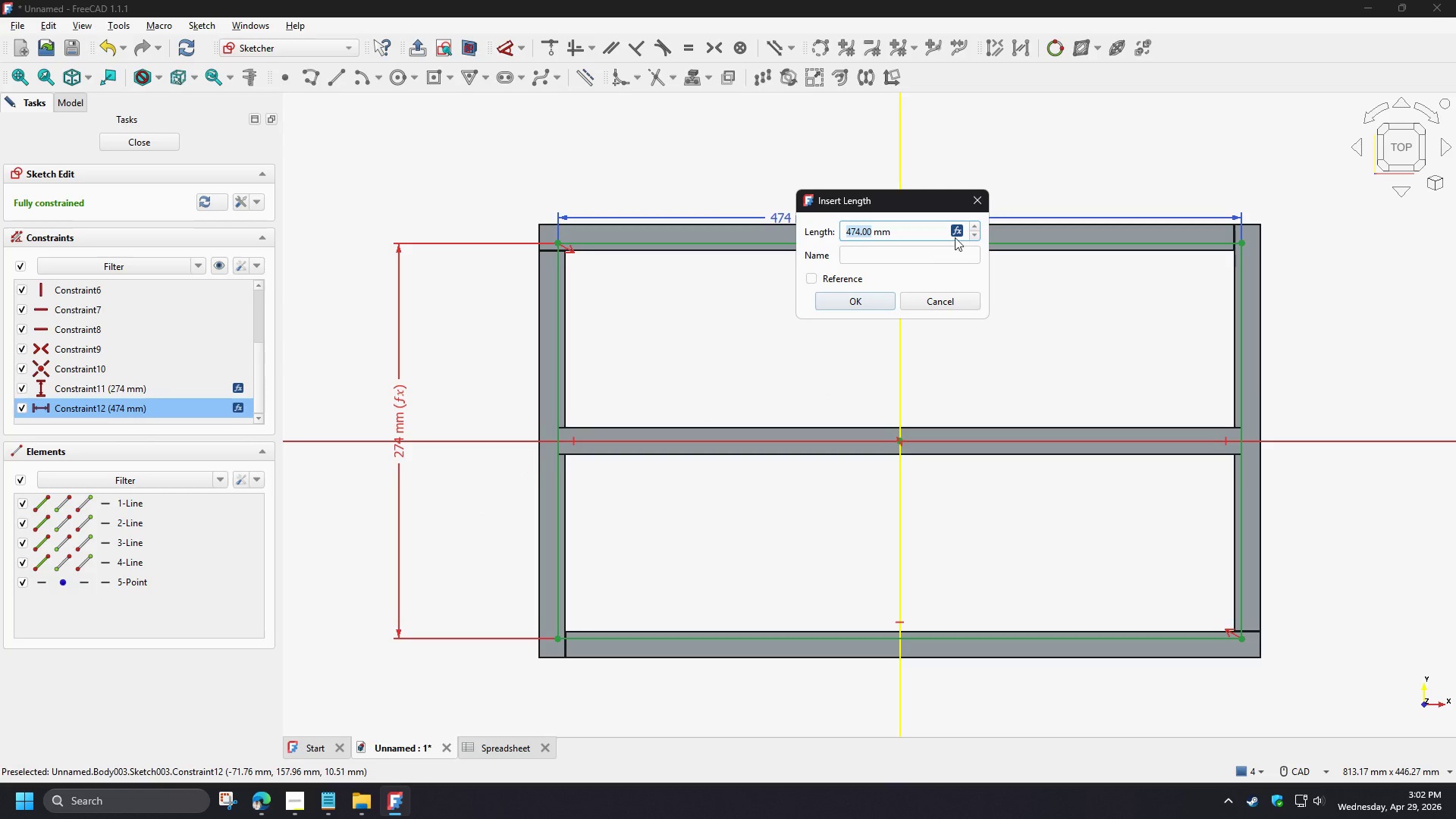 
left_click([955, 226])
 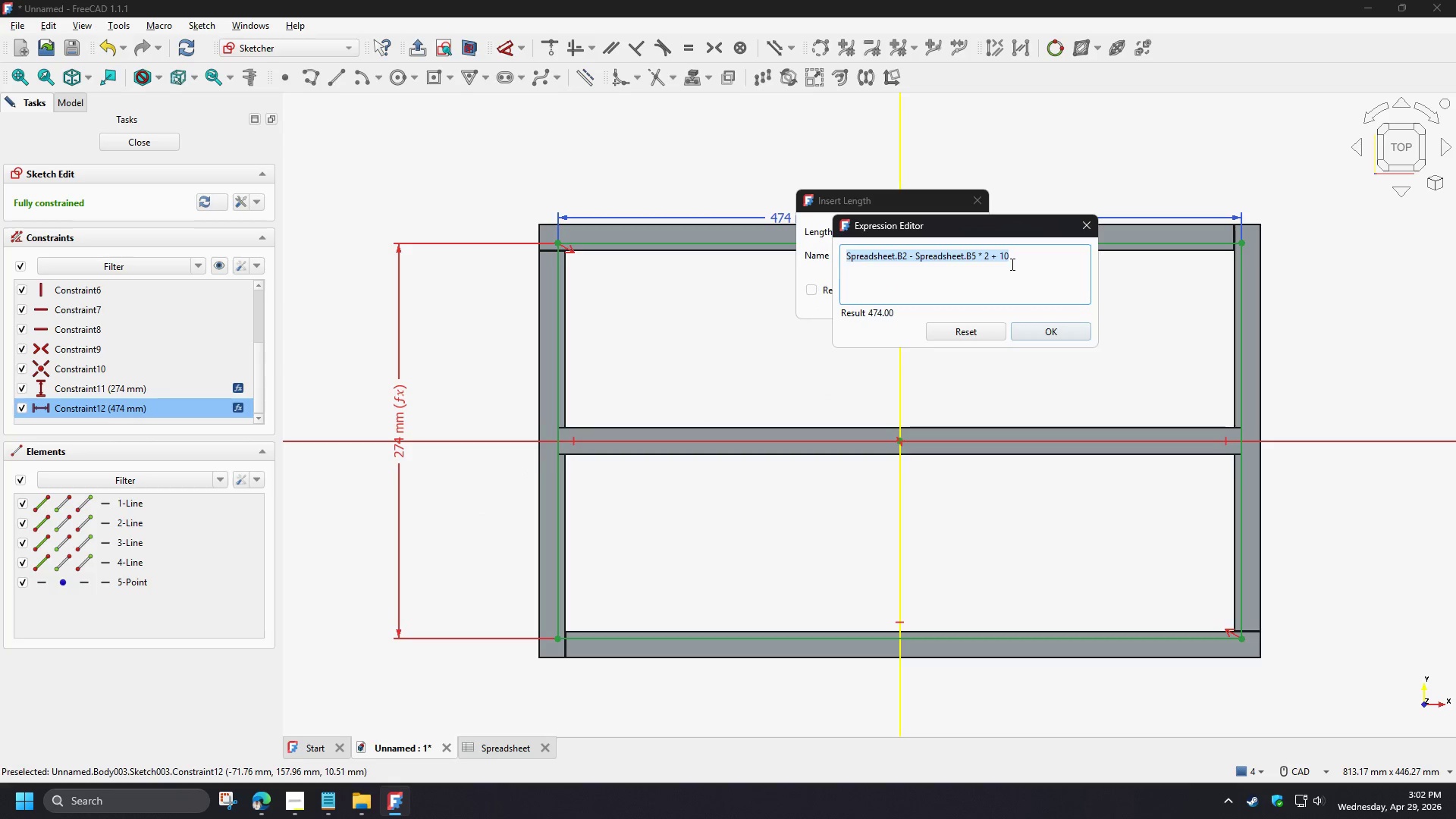 
left_click([1011, 264])
 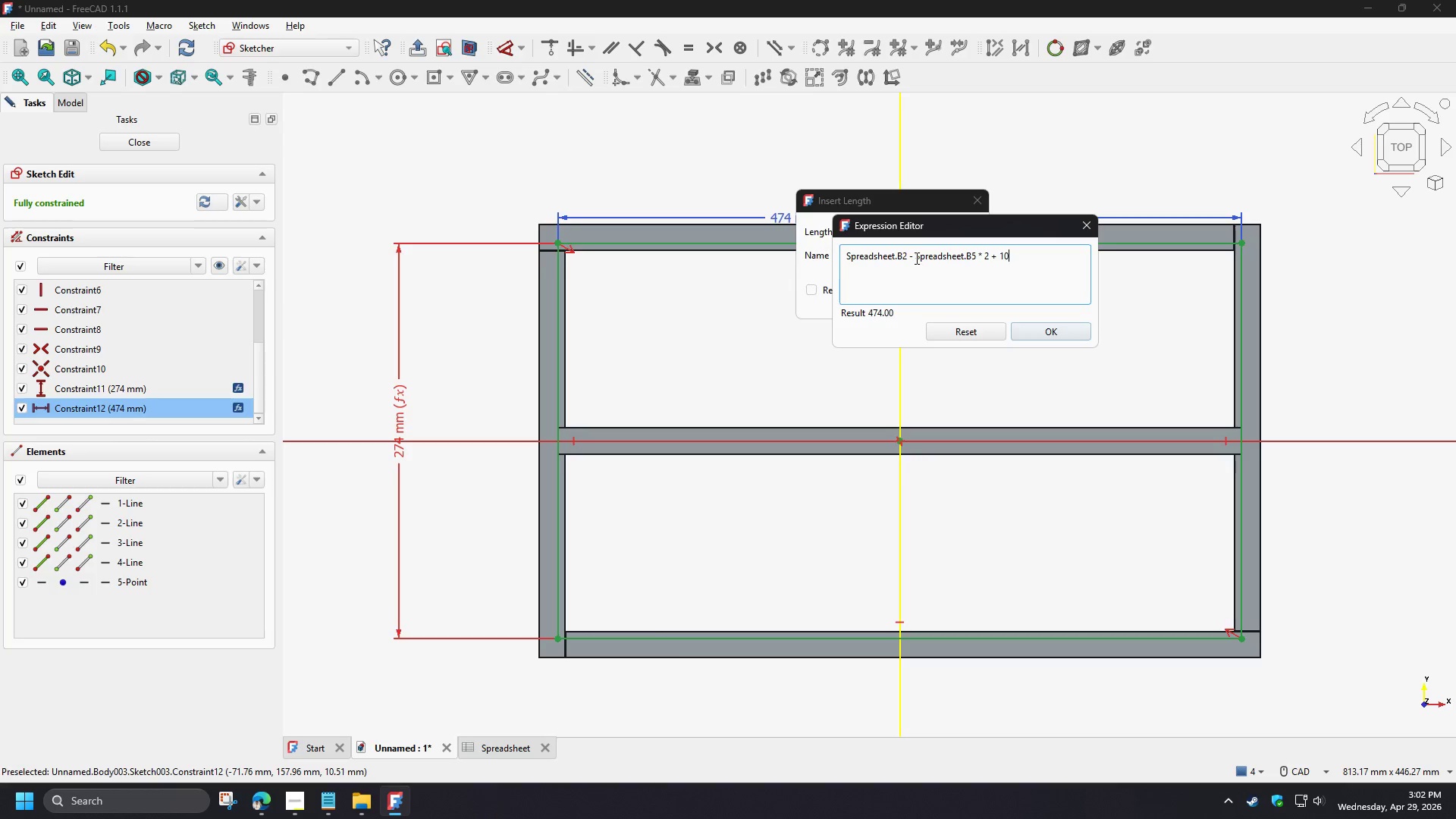 
left_click_drag(start_coordinate=[915, 257], to_coordinate=[752, 254])
 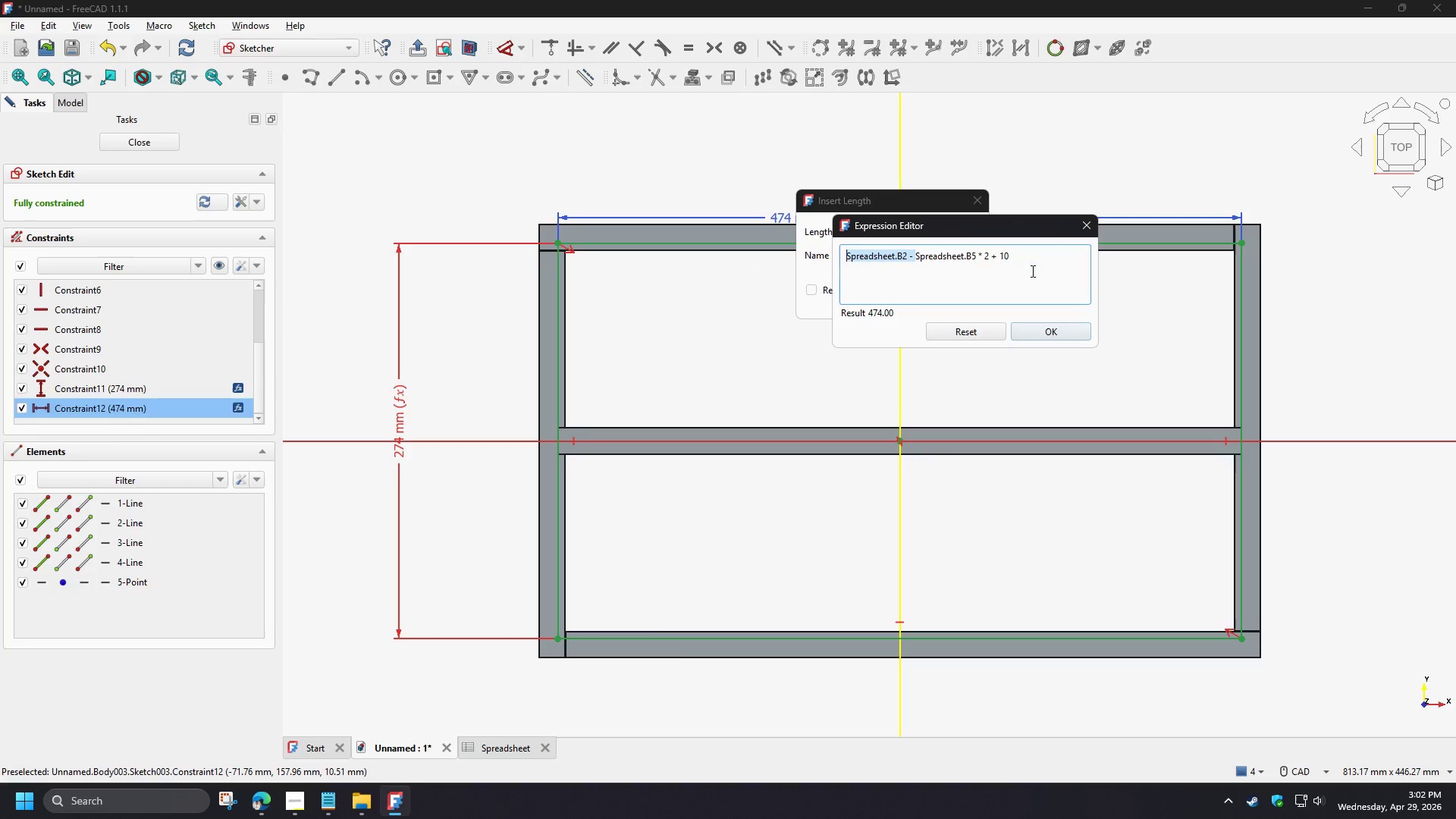 
key(Backspace)
 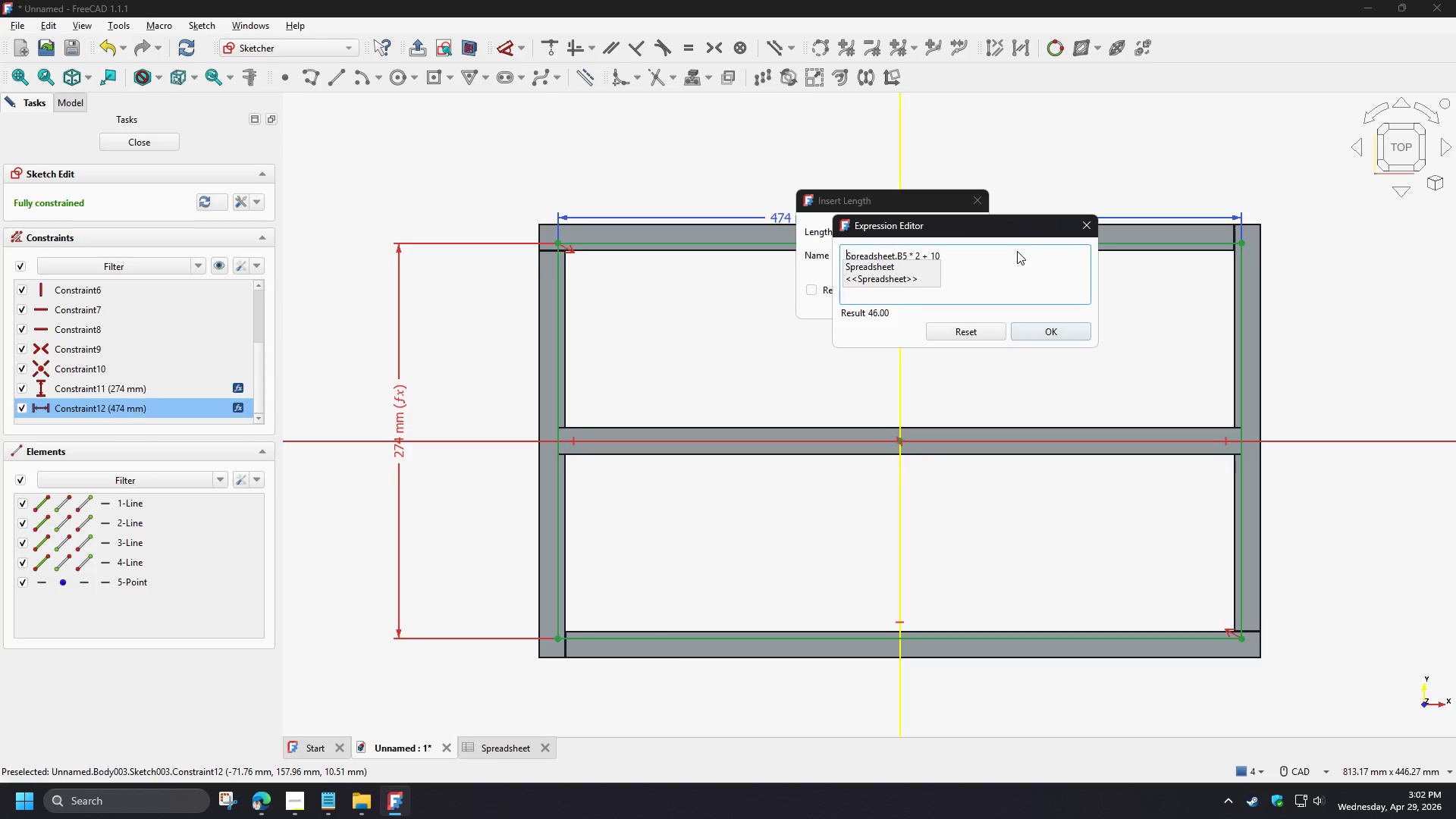 
left_click_drag(start_coordinate=[1012, 251], to_coordinate=[906, 256])
 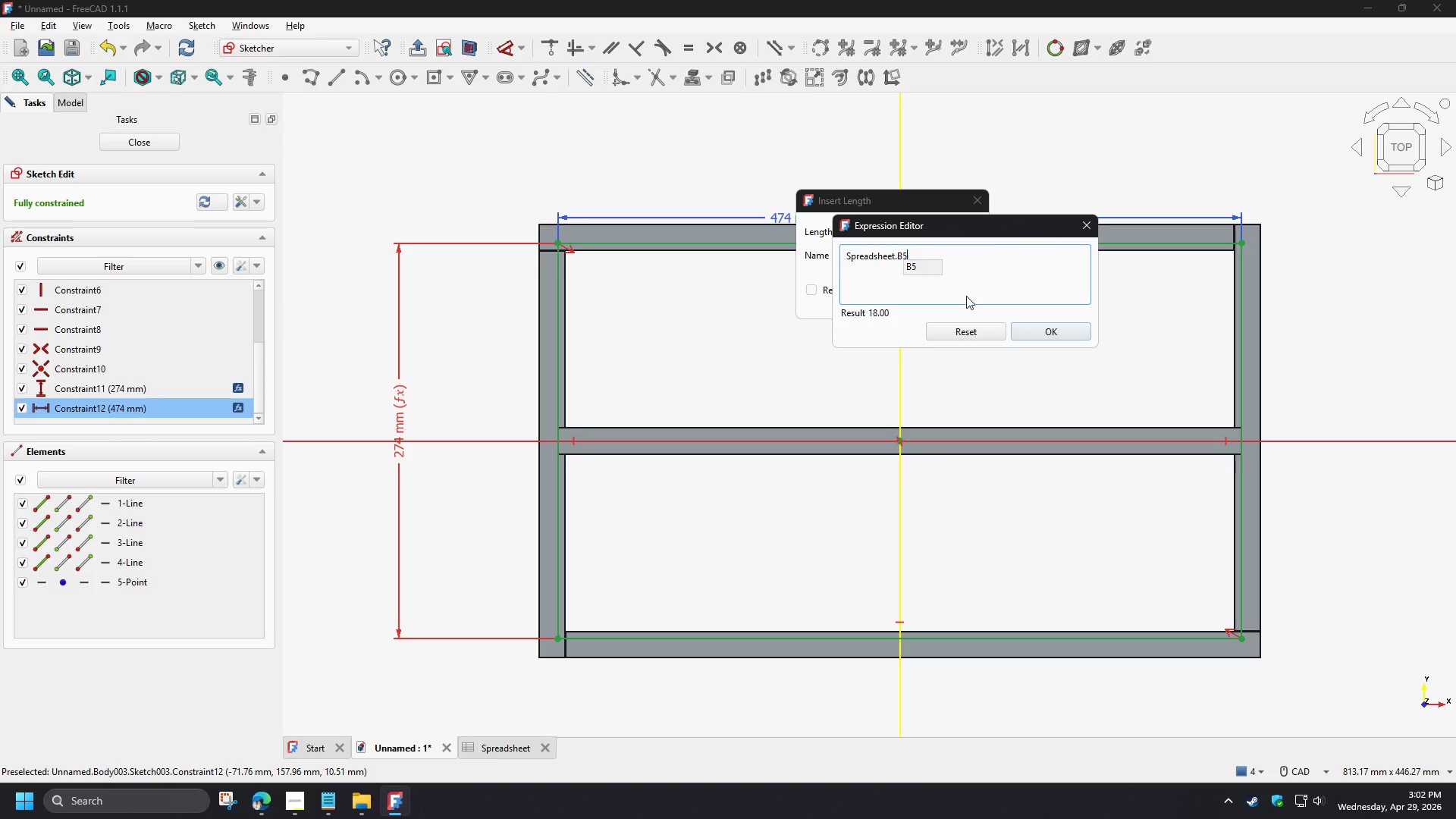 
key(Backspace)
 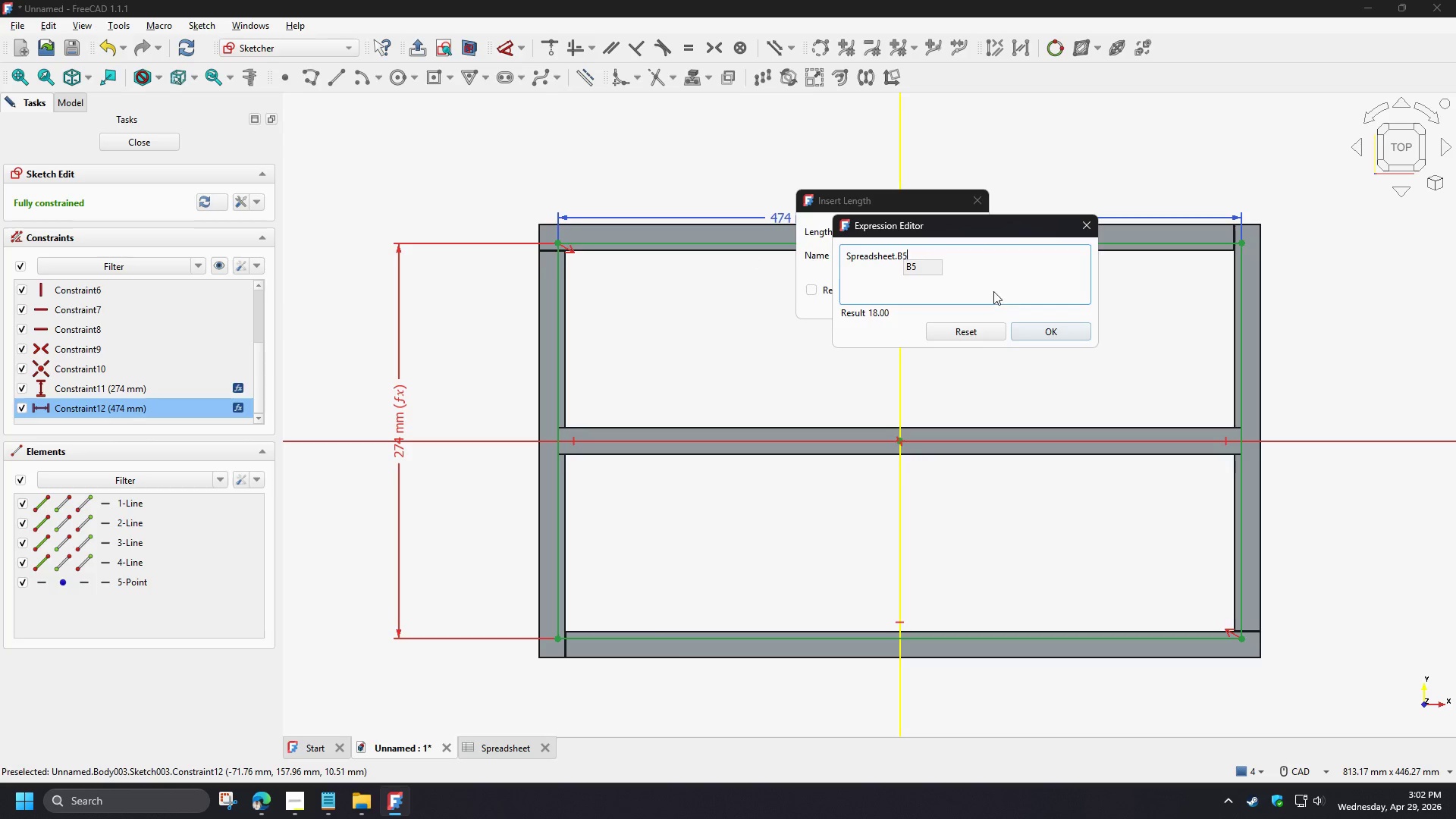 
left_click([993, 290])
 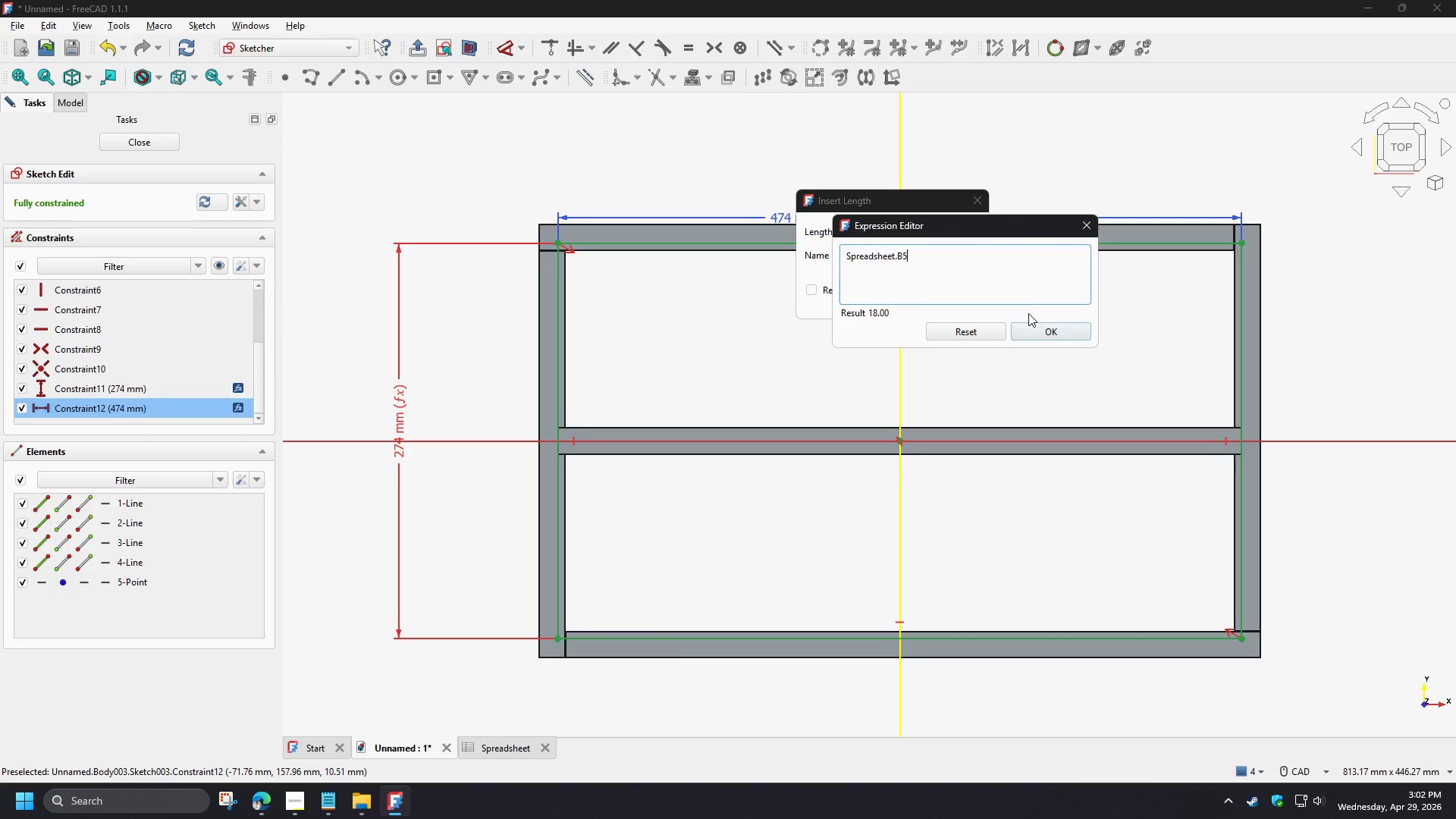 
left_click([1045, 328])
 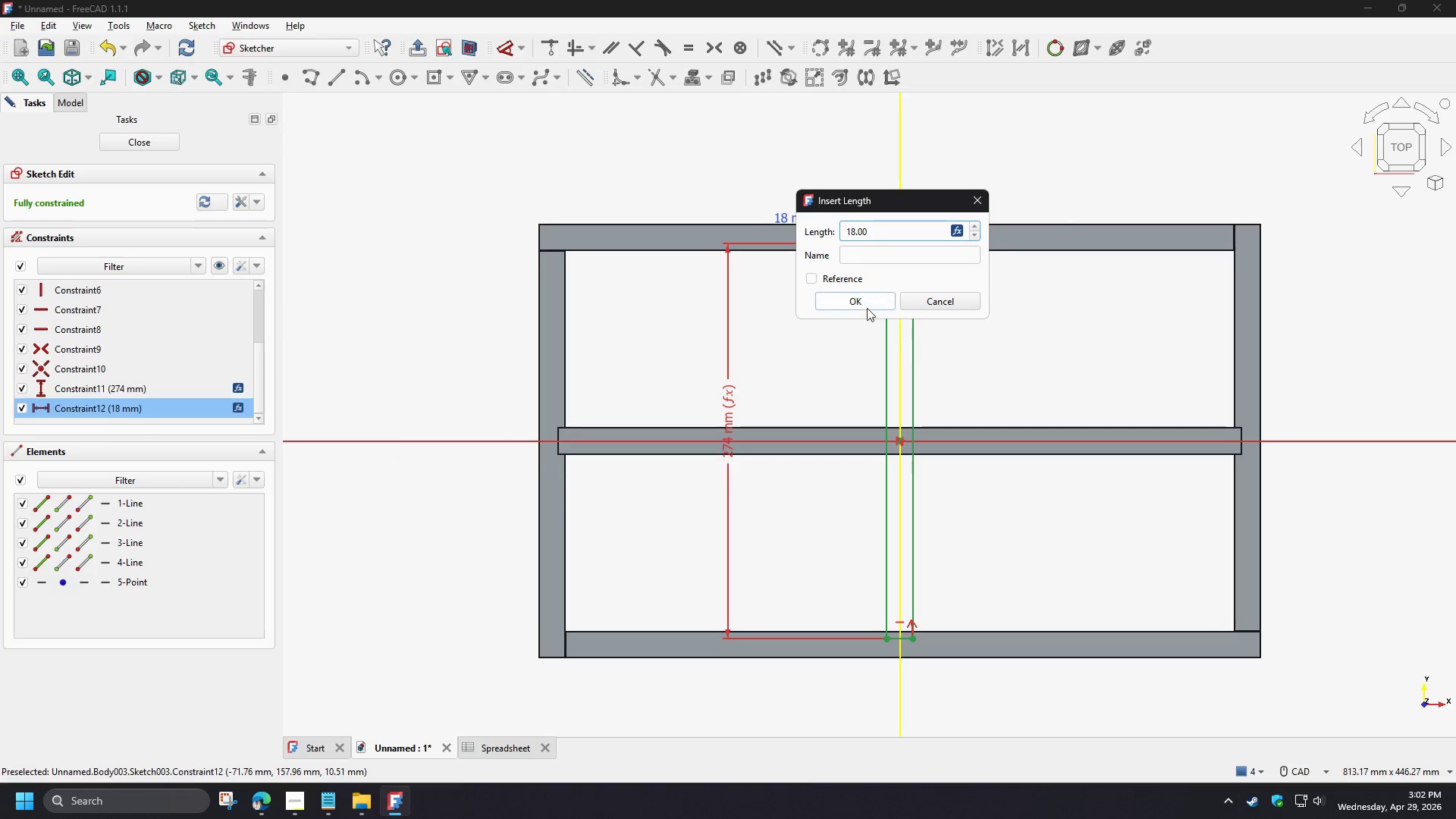 
left_click([861, 301])
 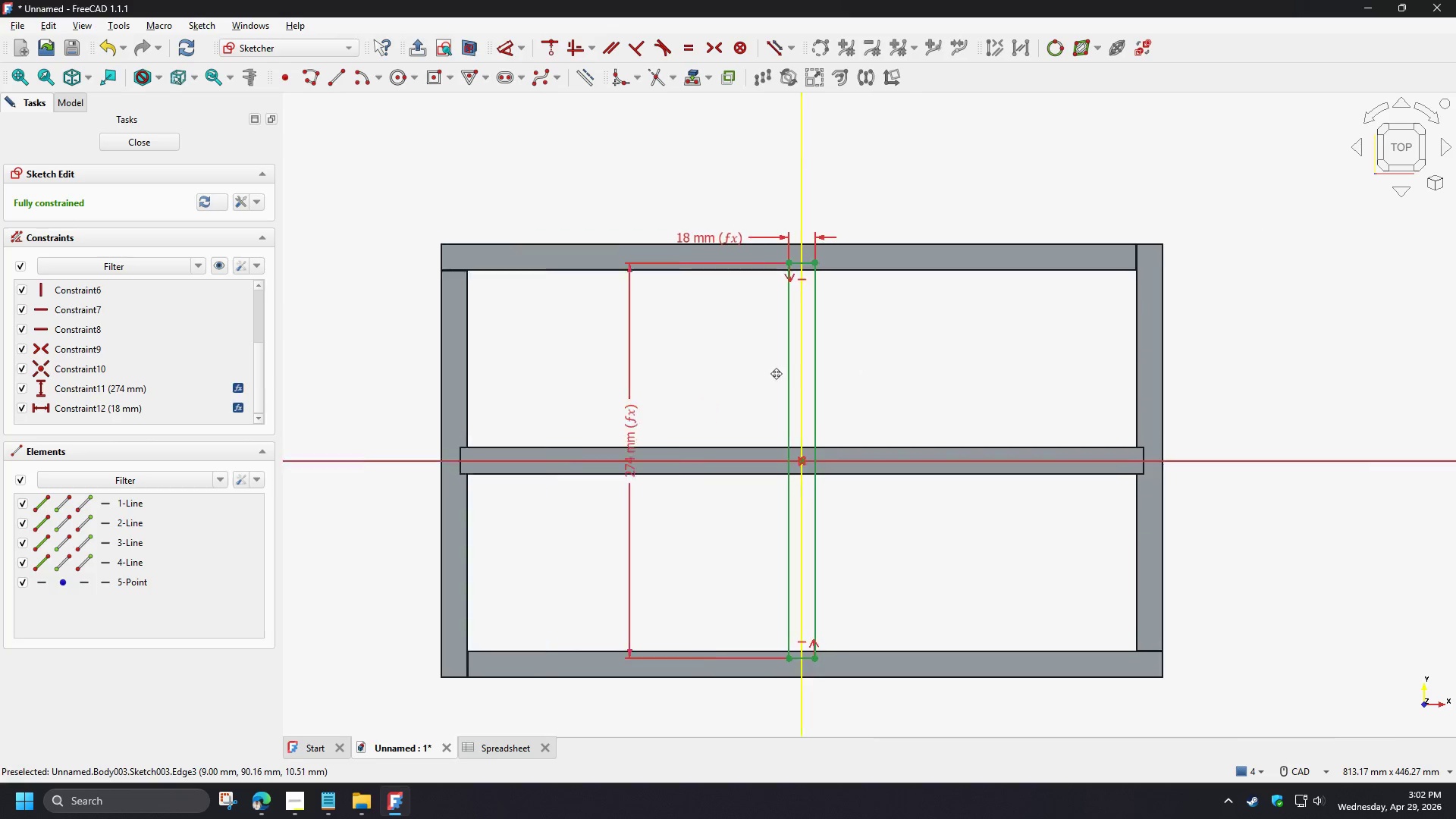 
scroll: coordinate [761, 356], scroll_direction: up, amount: 2.0
 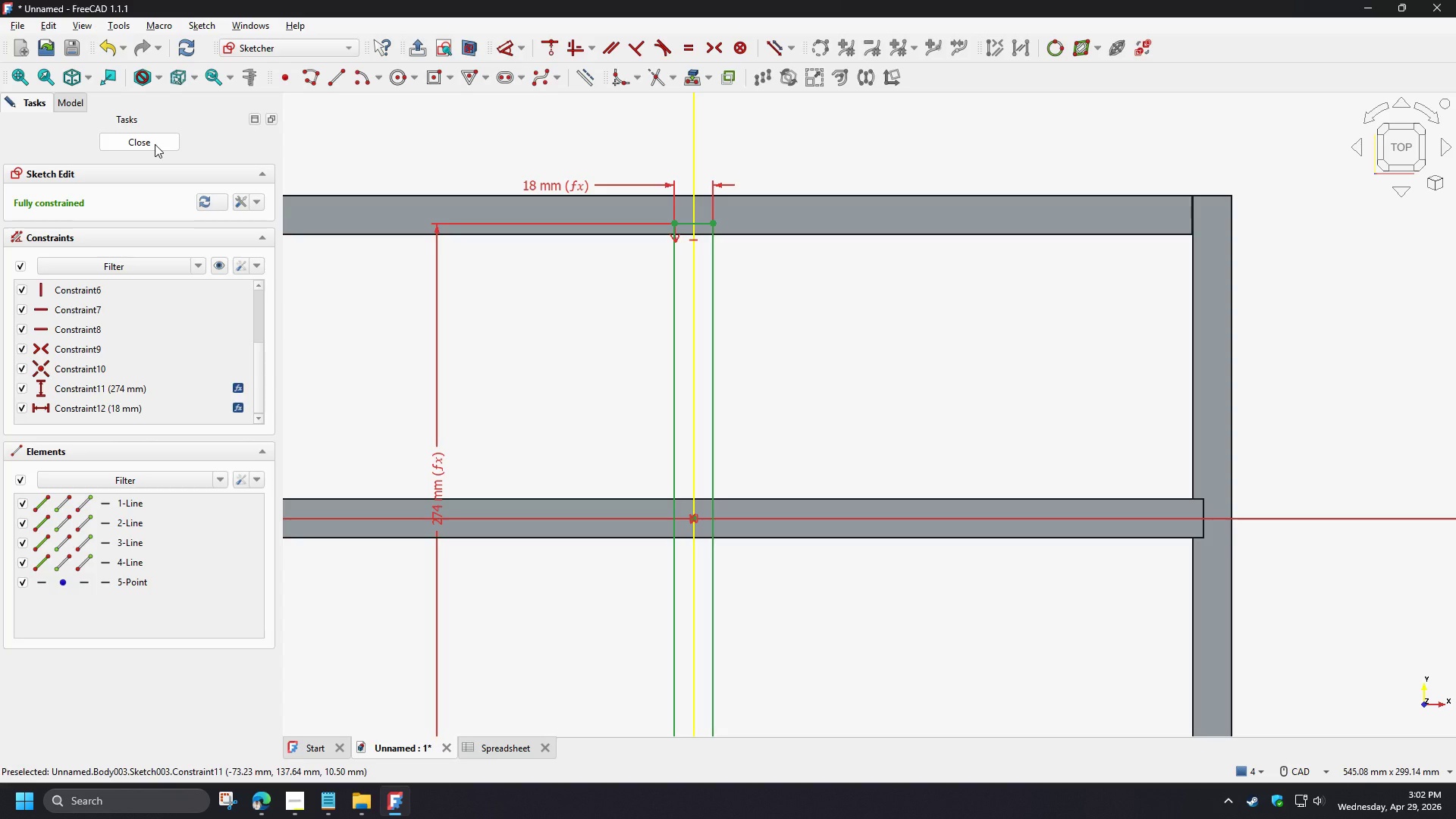 
left_click([155, 144])
 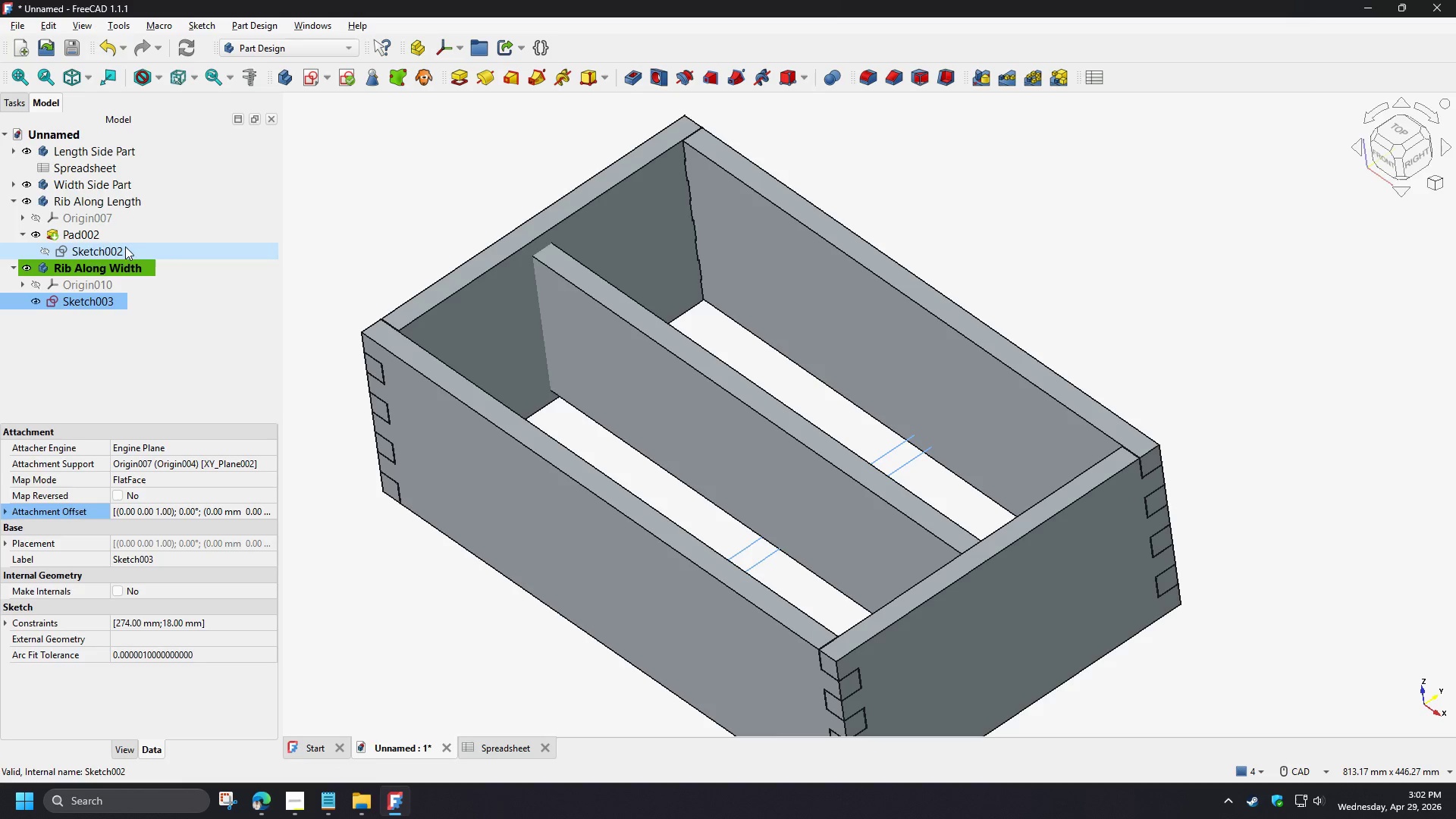 
double_click([95, 234])
 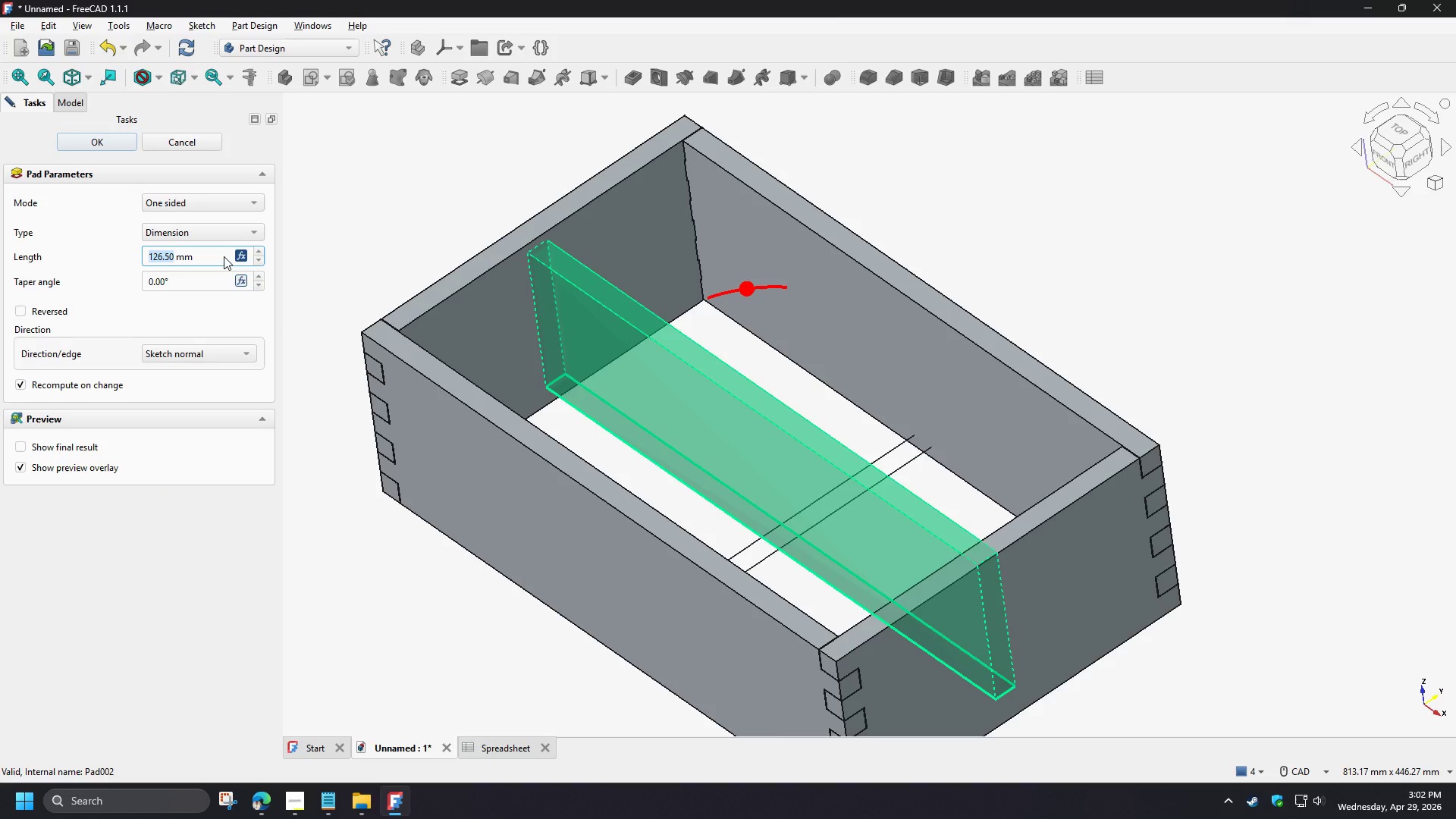 
left_click([237, 253])
 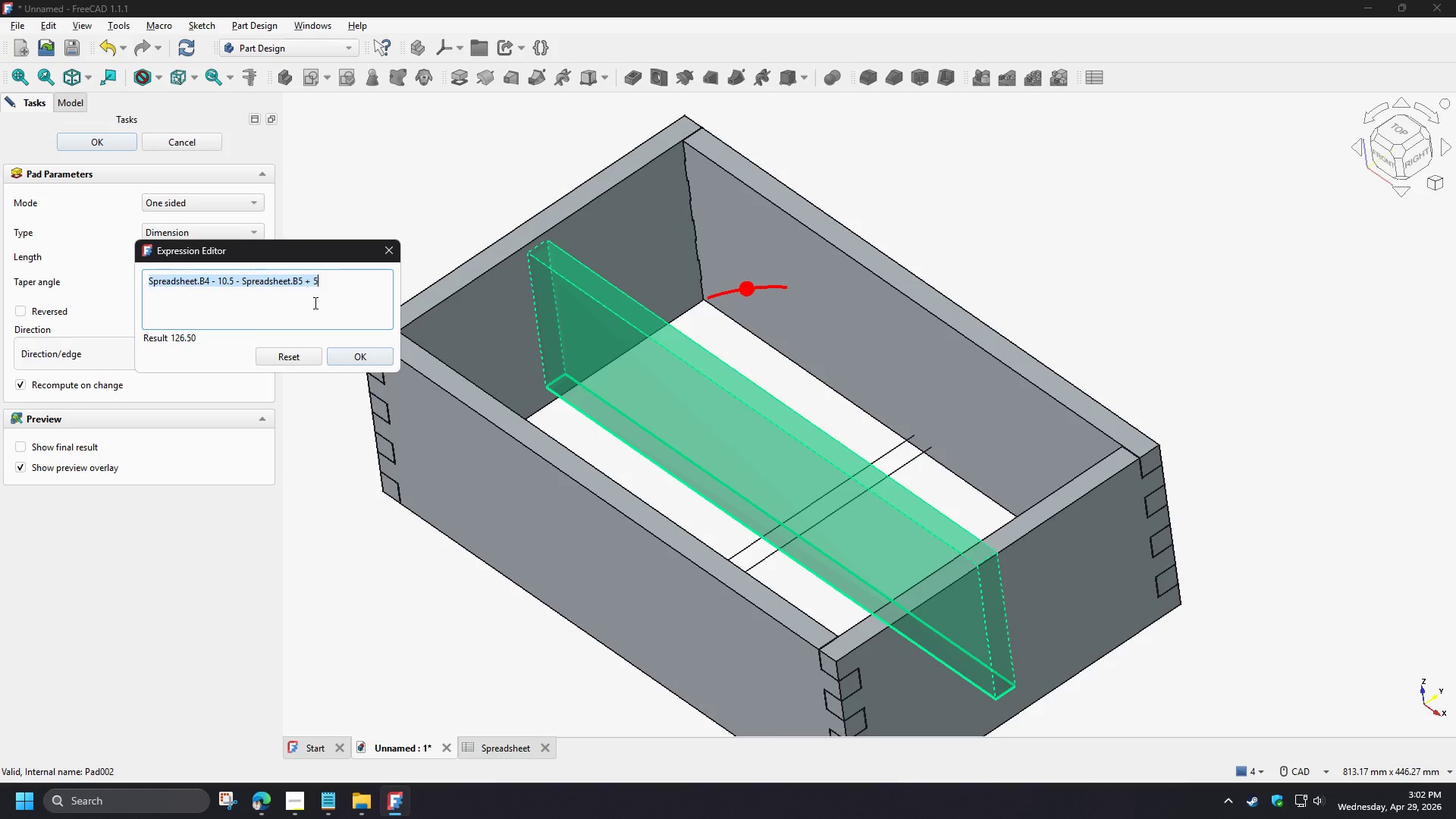 
key(Control+C)
 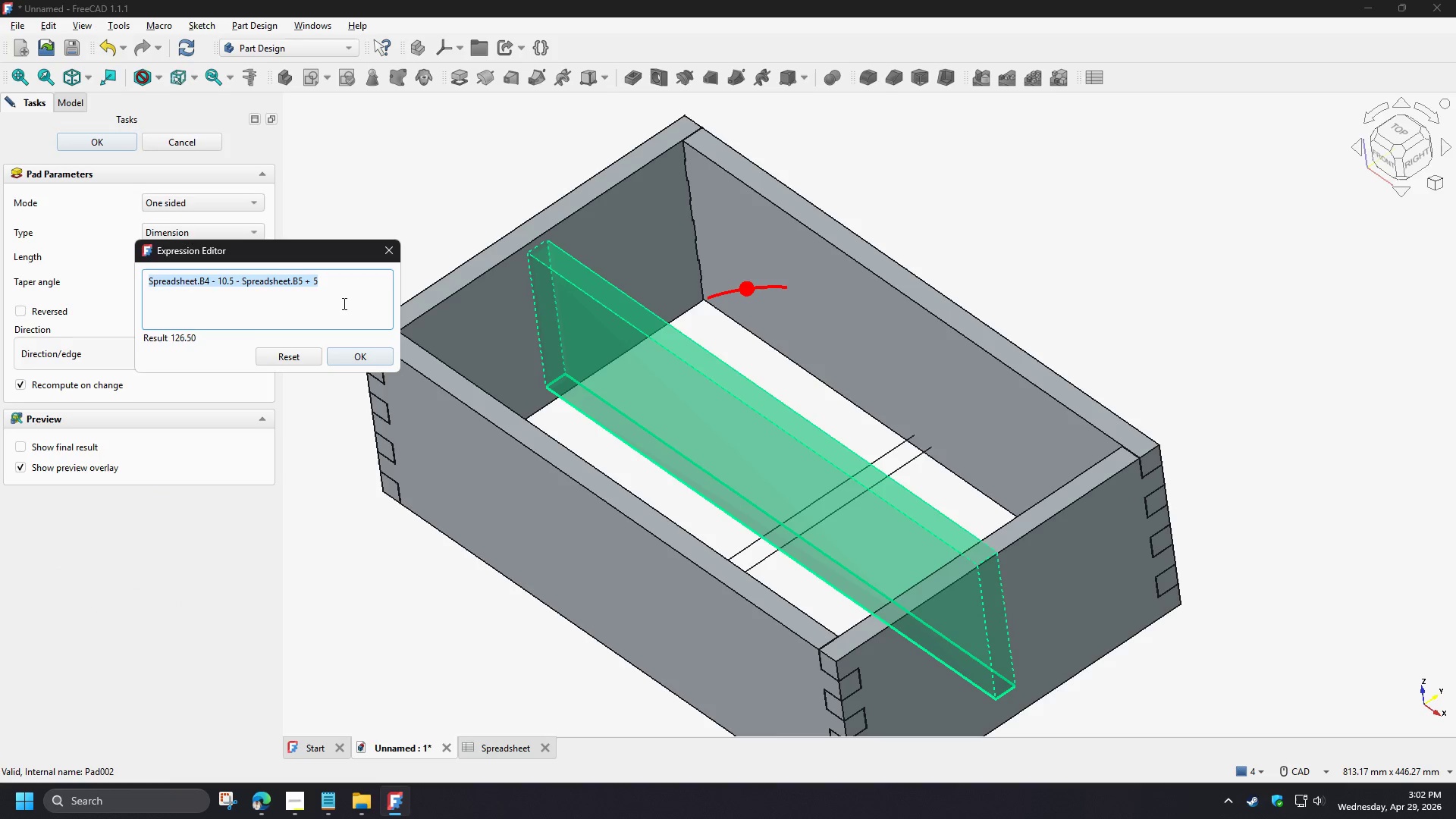 
left_click([343, 303])
 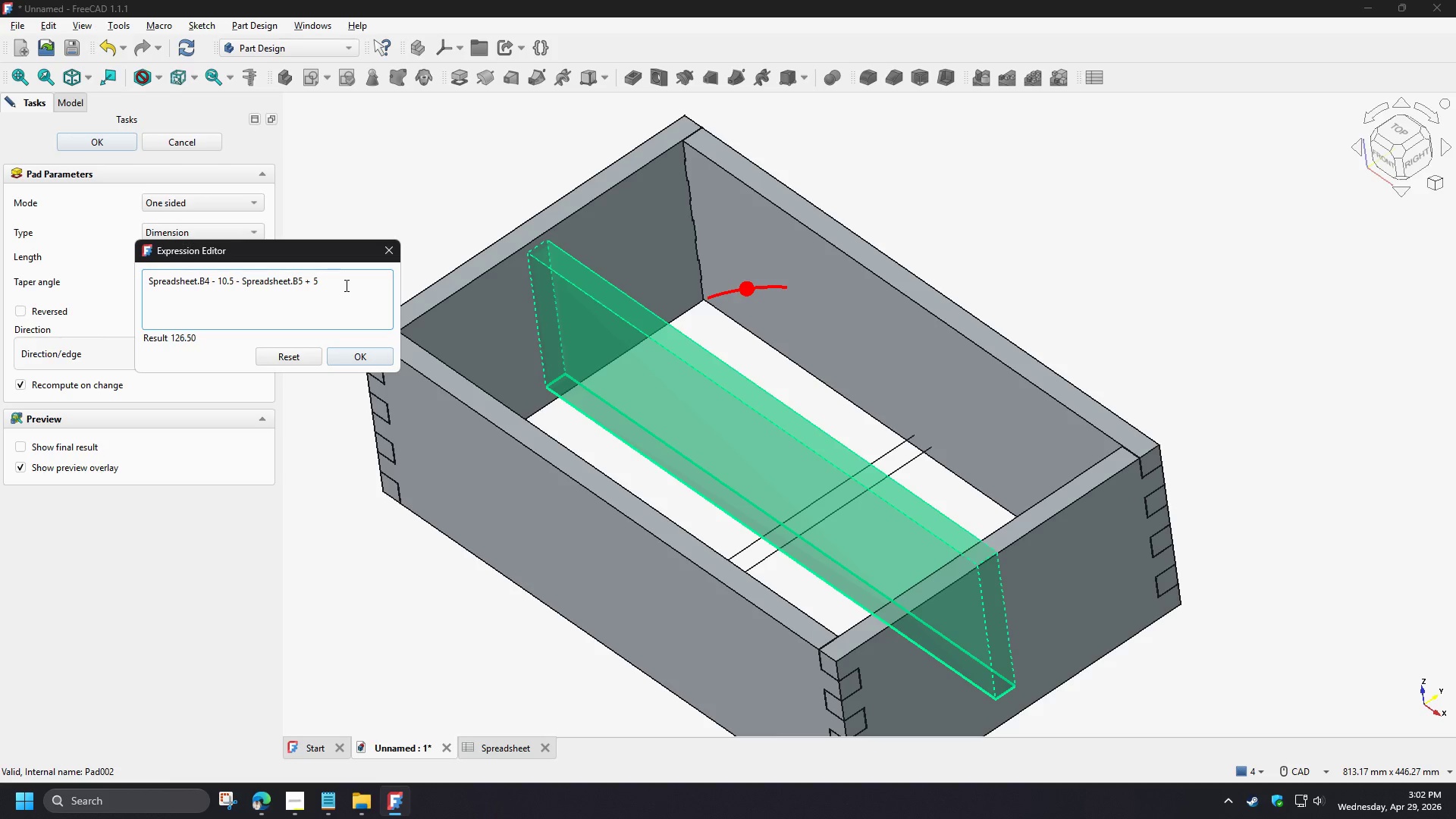 
left_click_drag(start_coordinate=[345, 284], to_coordinate=[80, 278])
 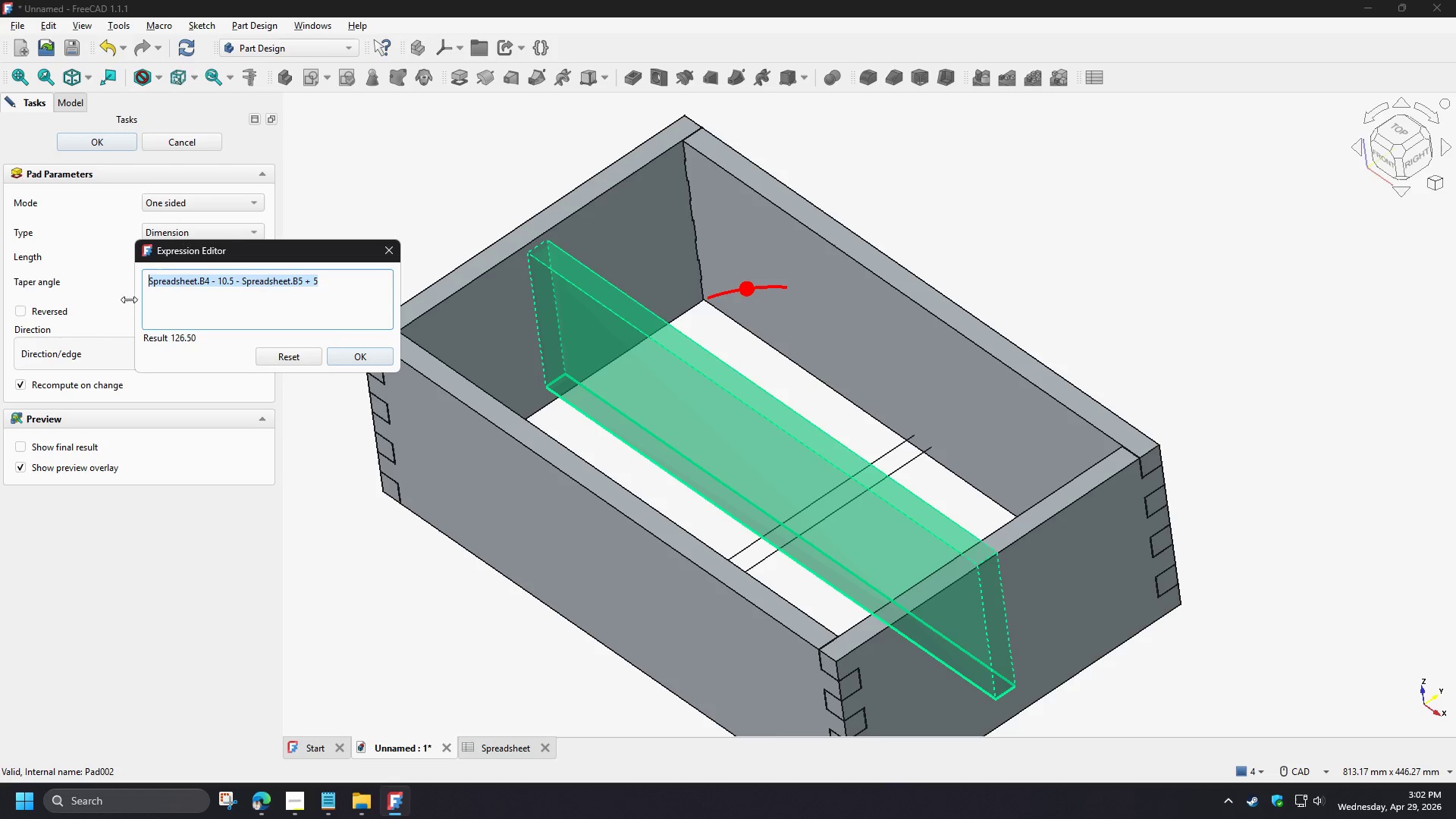 
key(Control+C)
 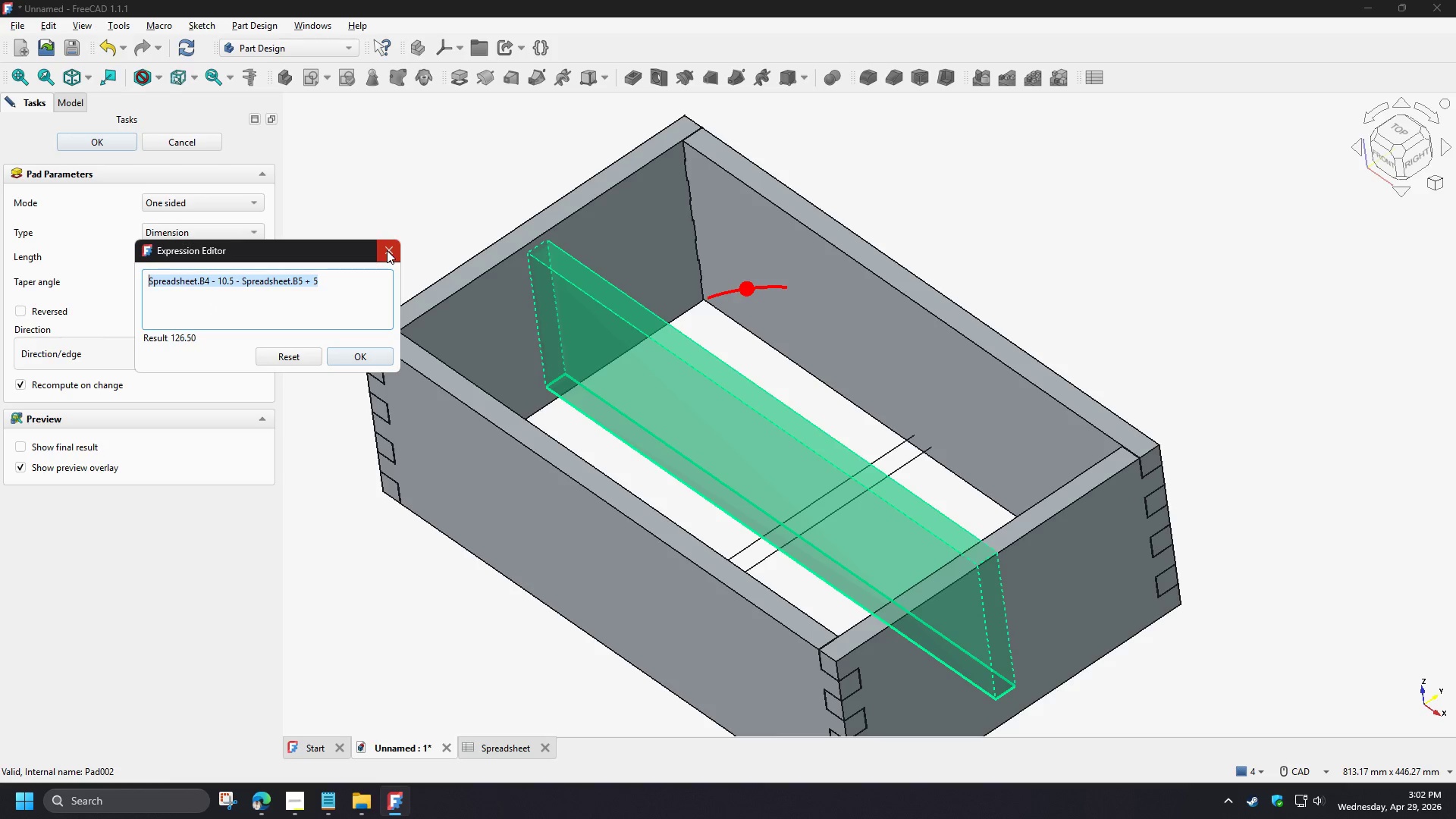 
left_click([387, 249])
 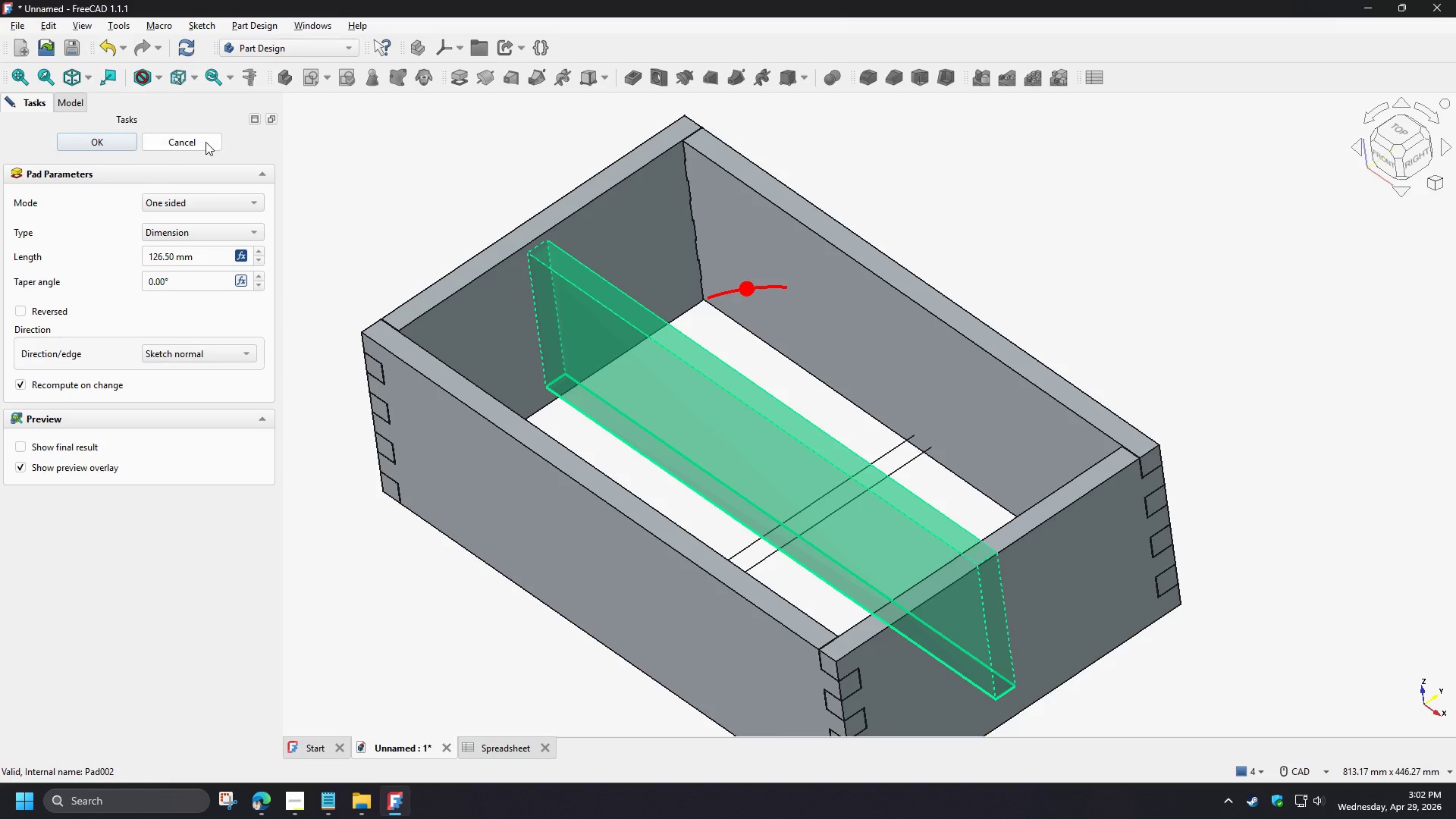 
left_click([206, 142])
 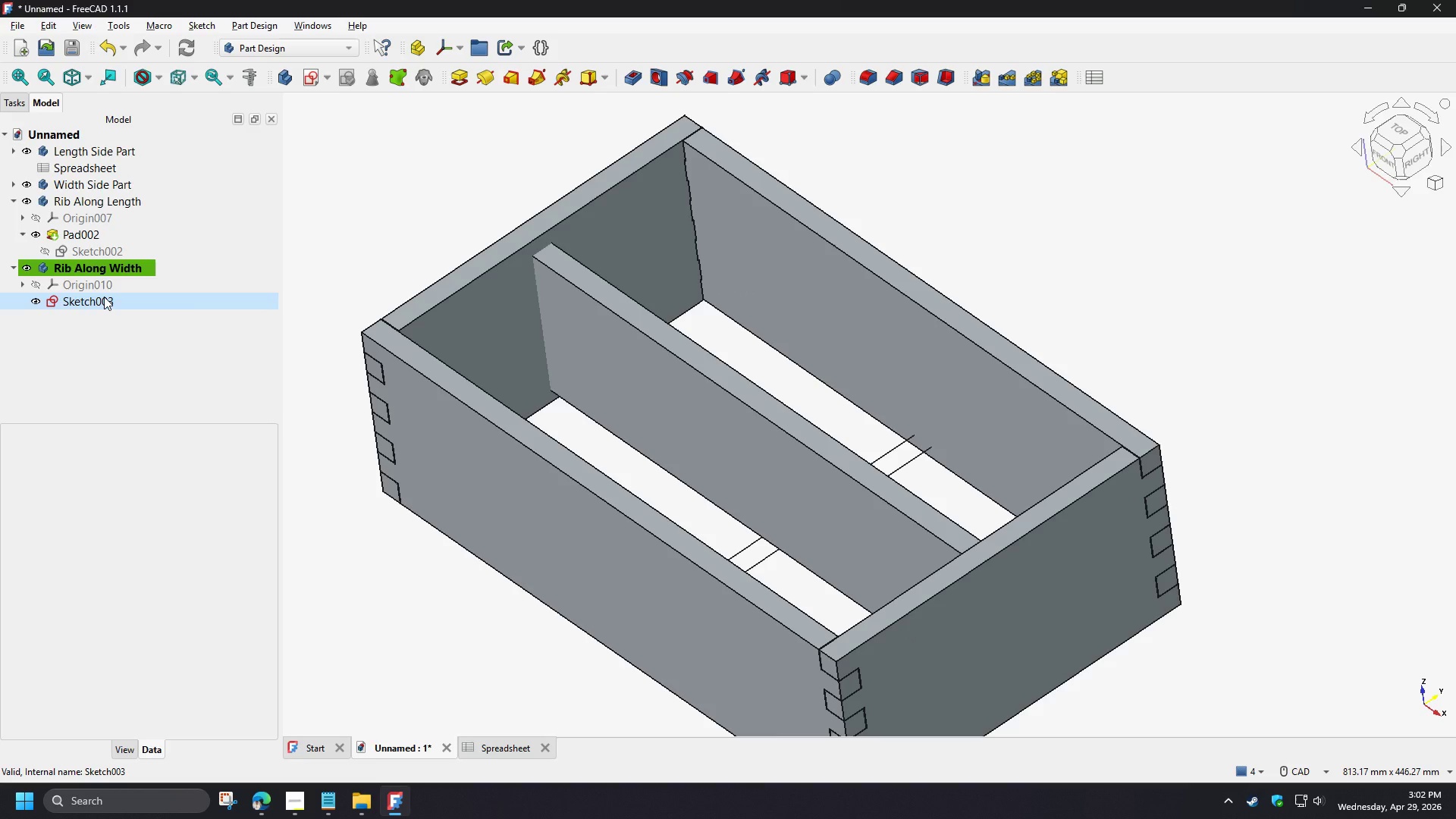 
left_click([104, 297])
 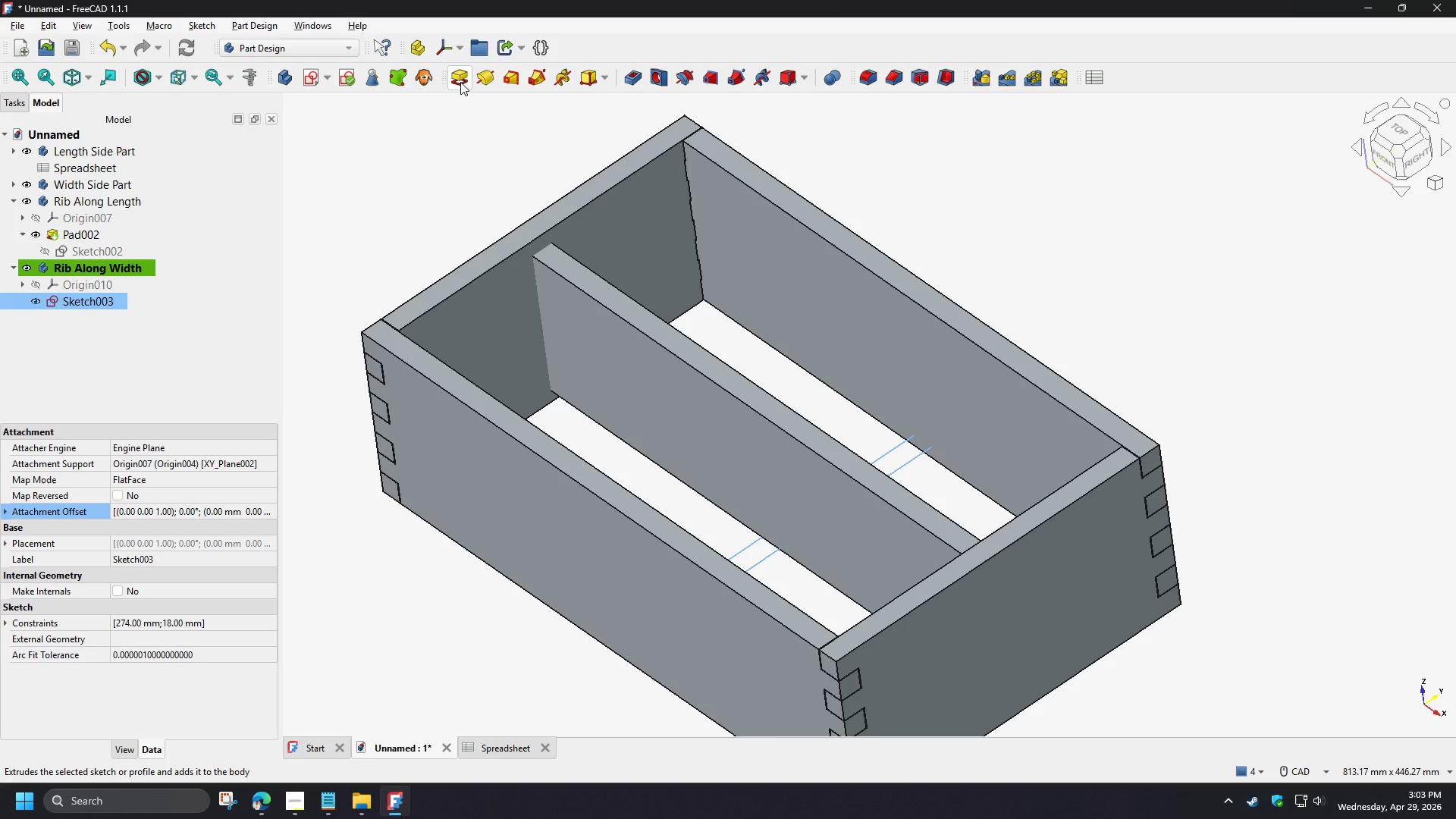 
left_click([460, 82])
 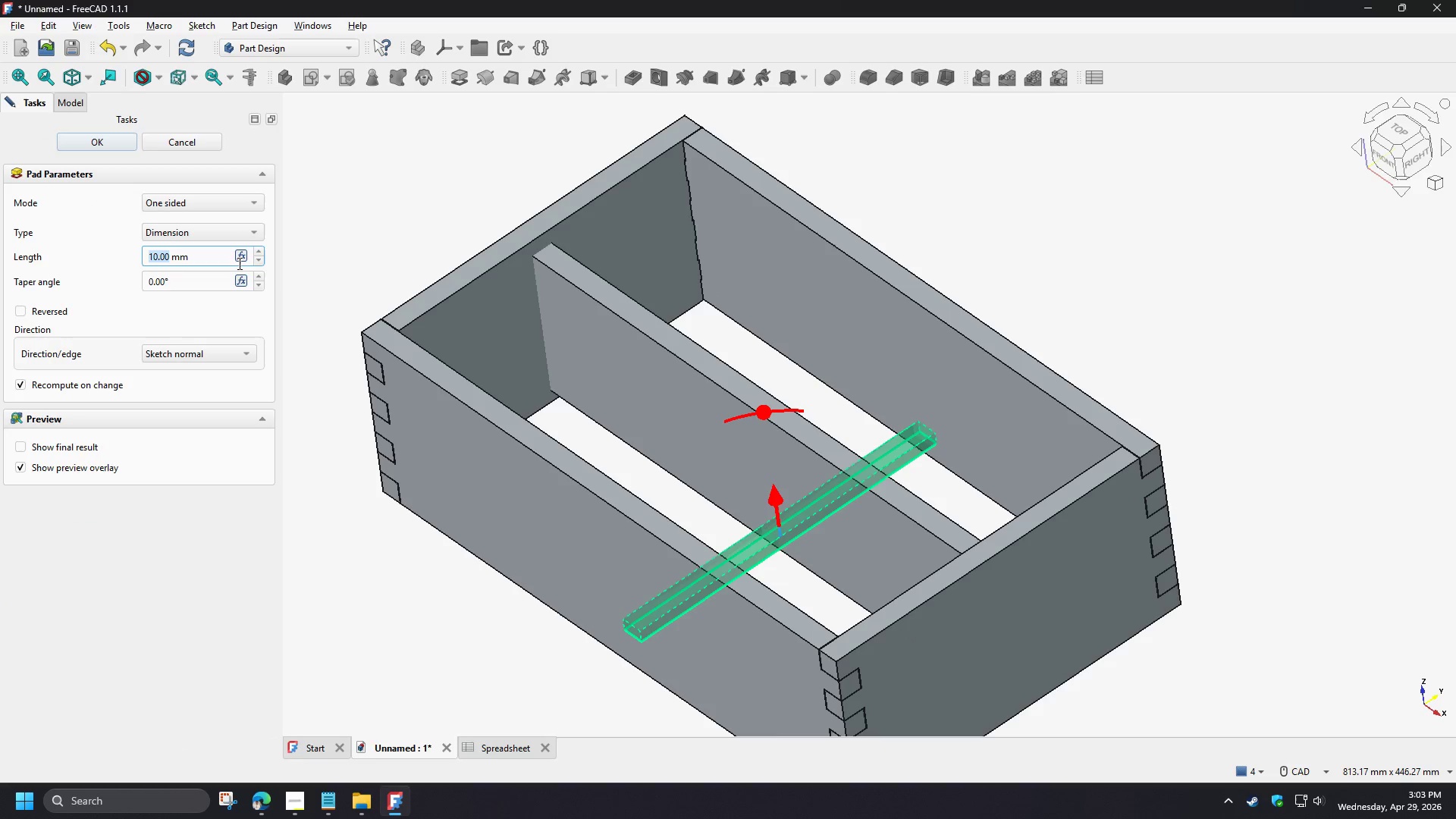 
left_click([241, 259])
 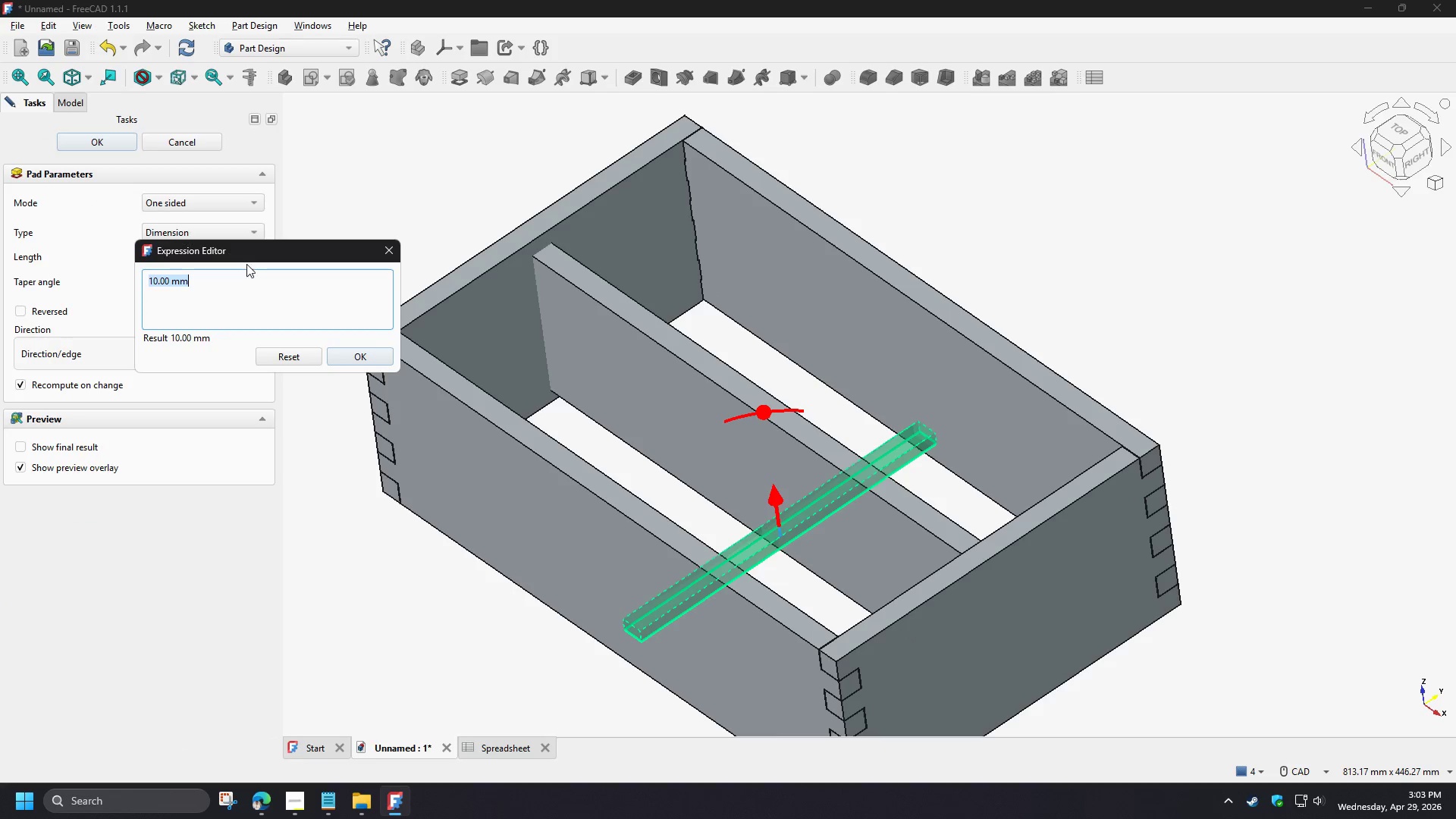 
key(Control+V)
 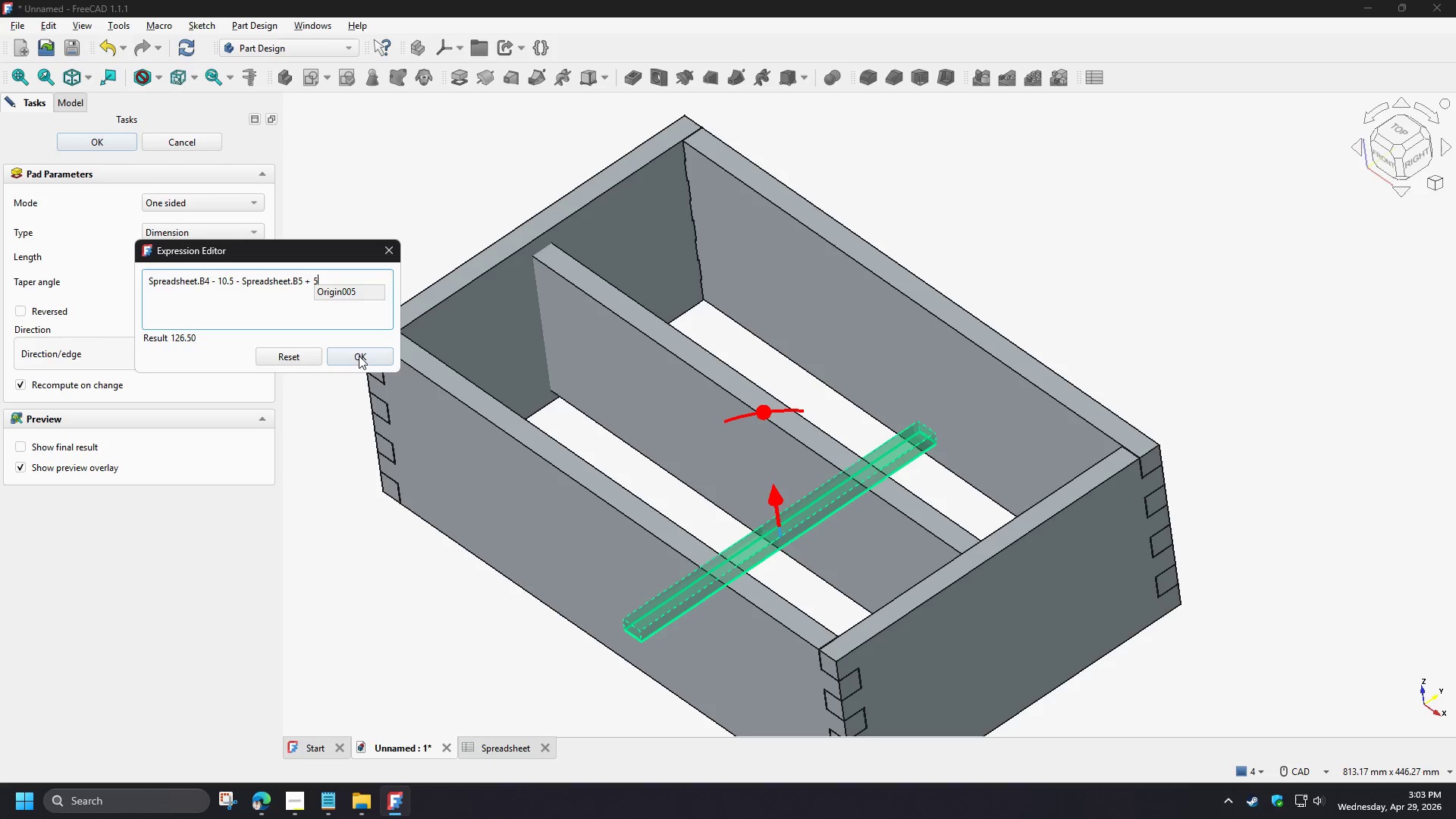 
left_click([359, 356])
 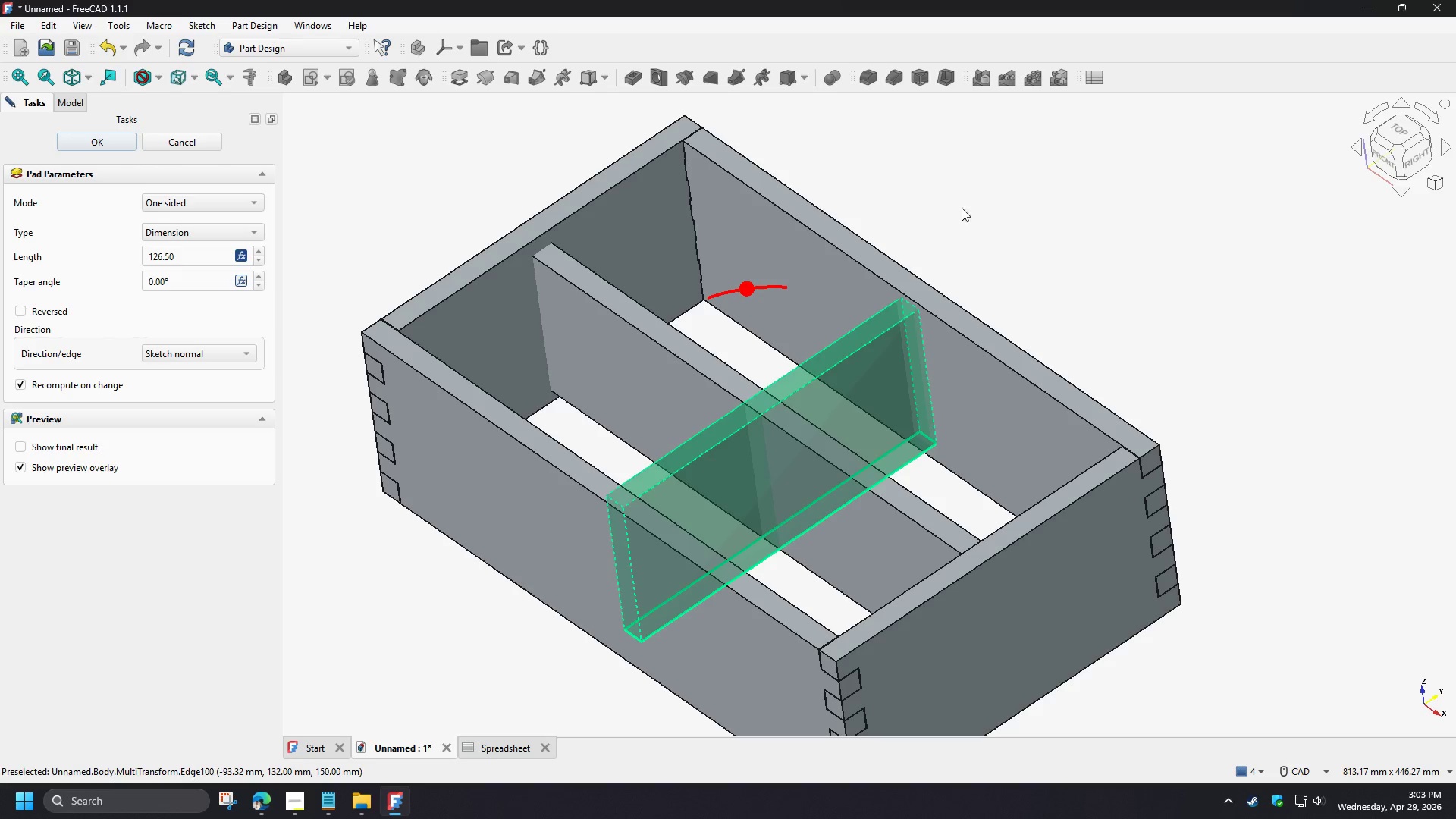 
left_click([1003, 202])
 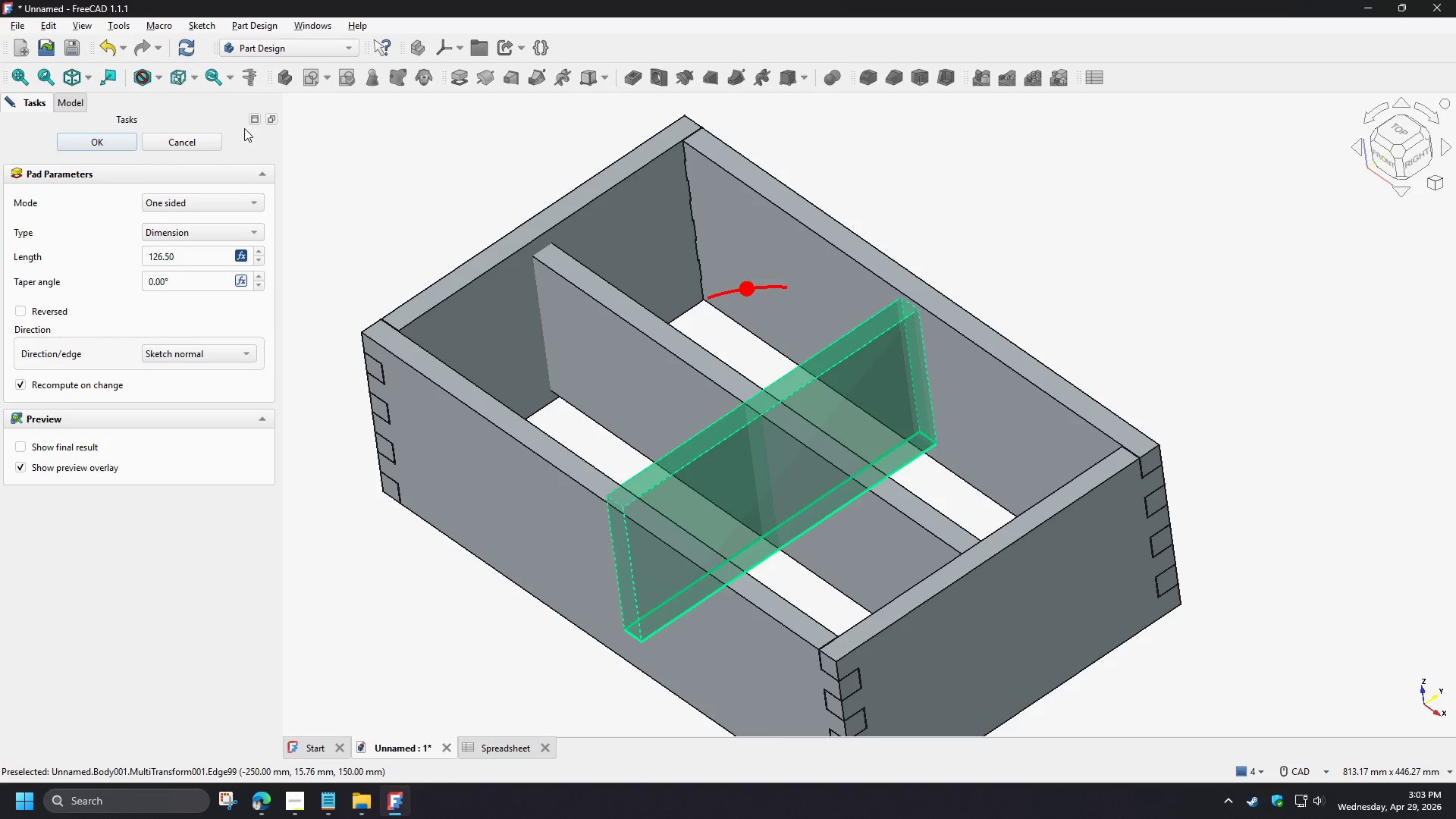 
left_click([127, 141])
 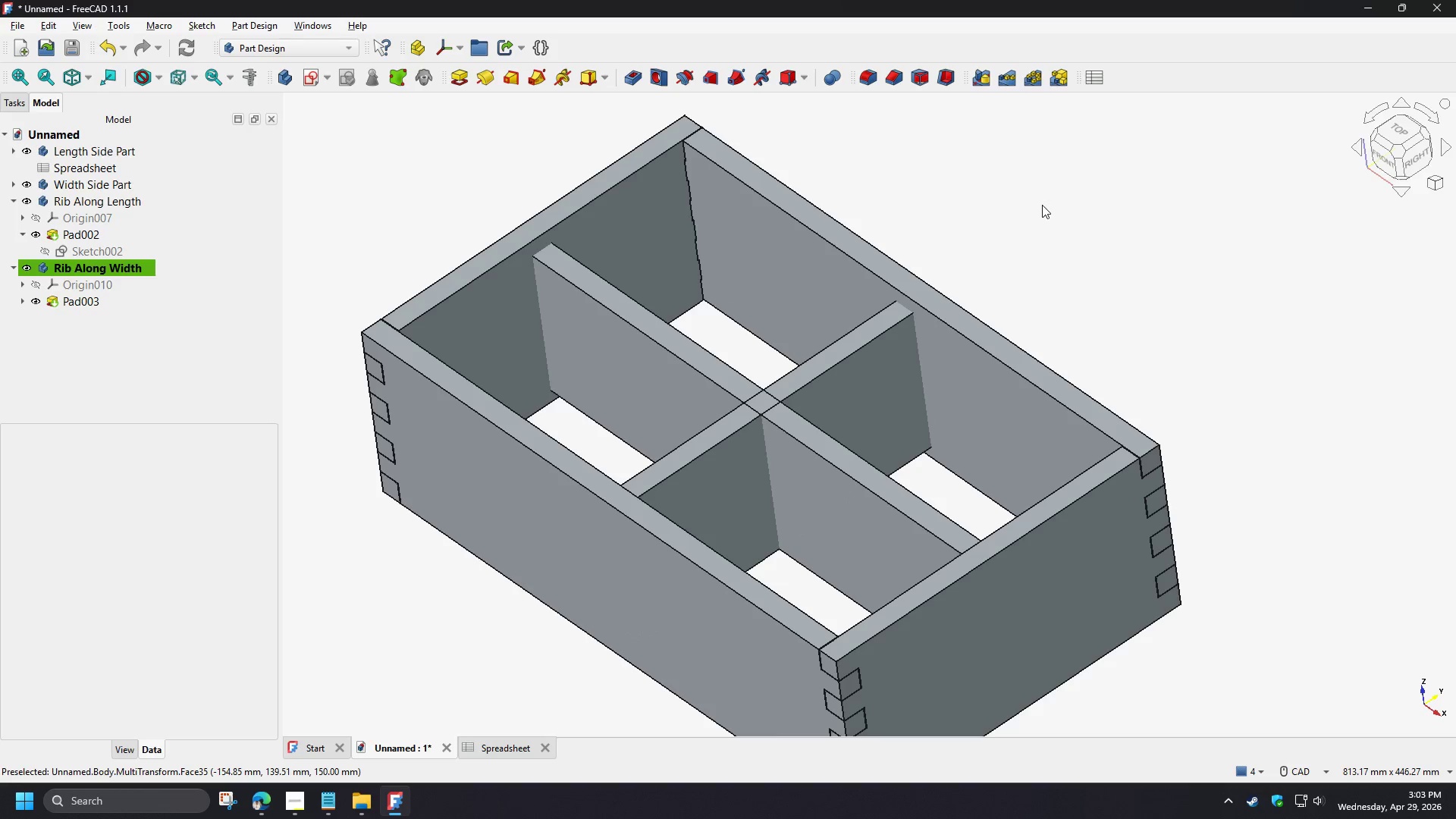 
left_click([1042, 205])
 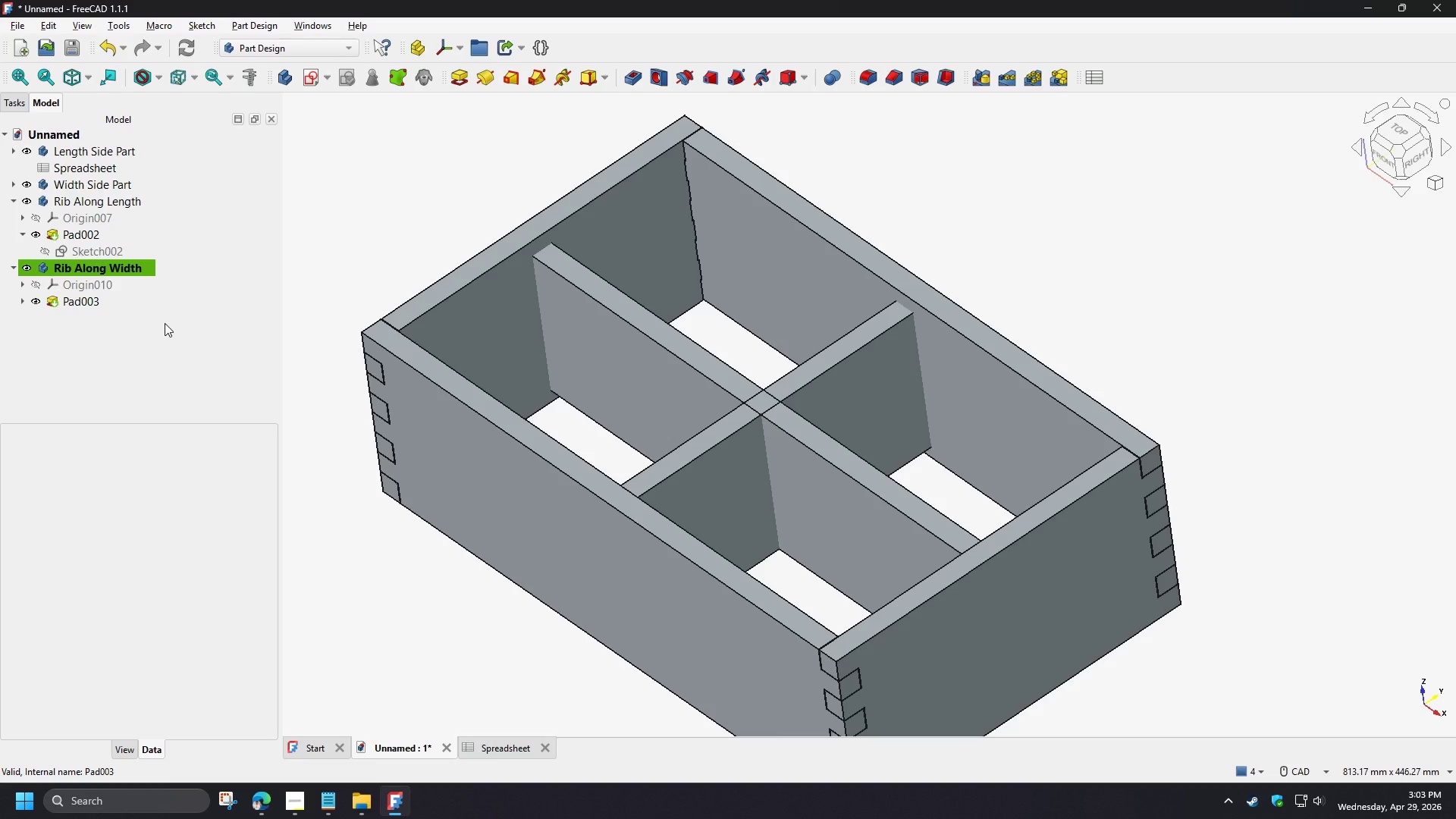 
wait(33.44)
 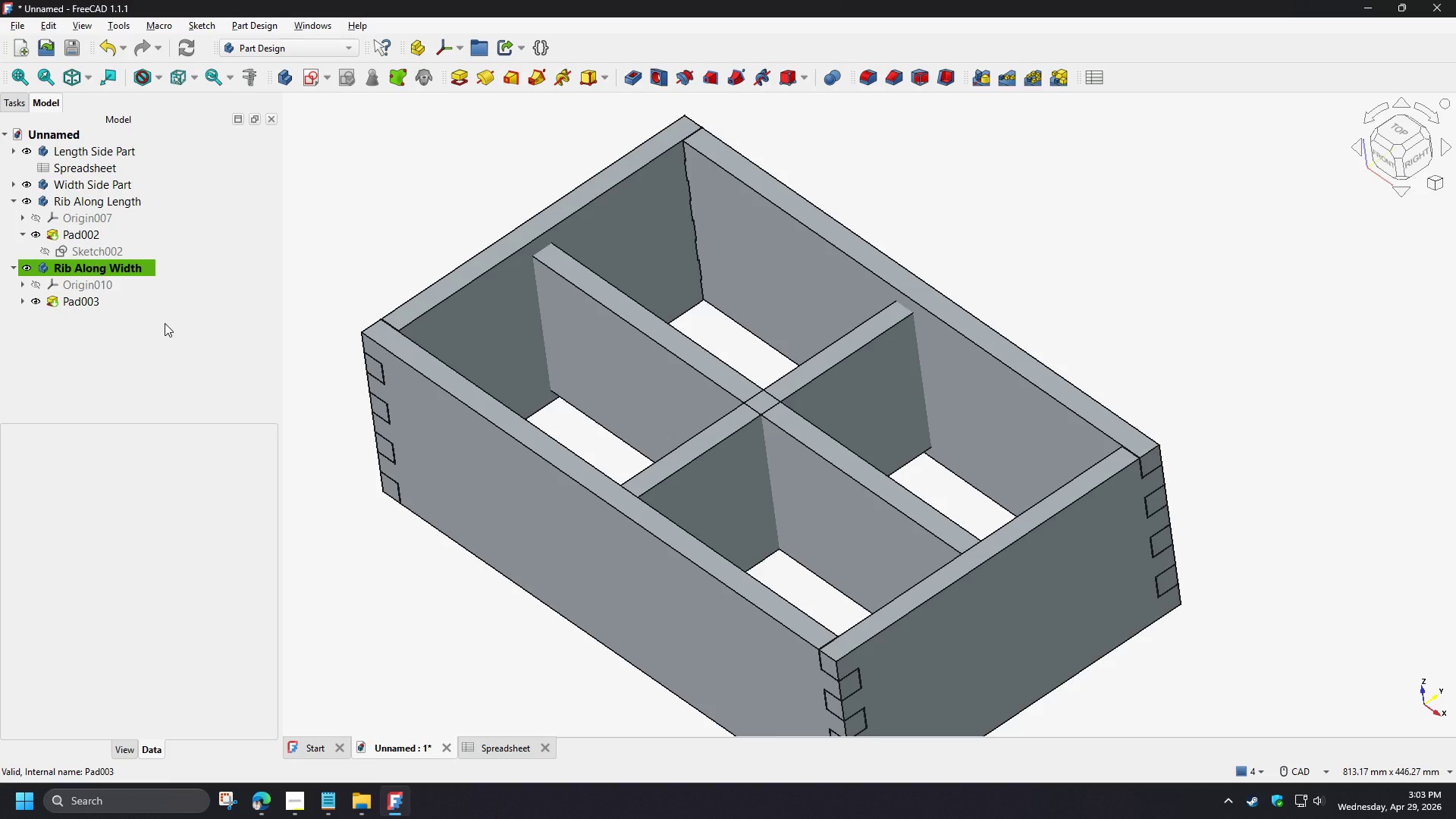 
left_click([458, 54])
 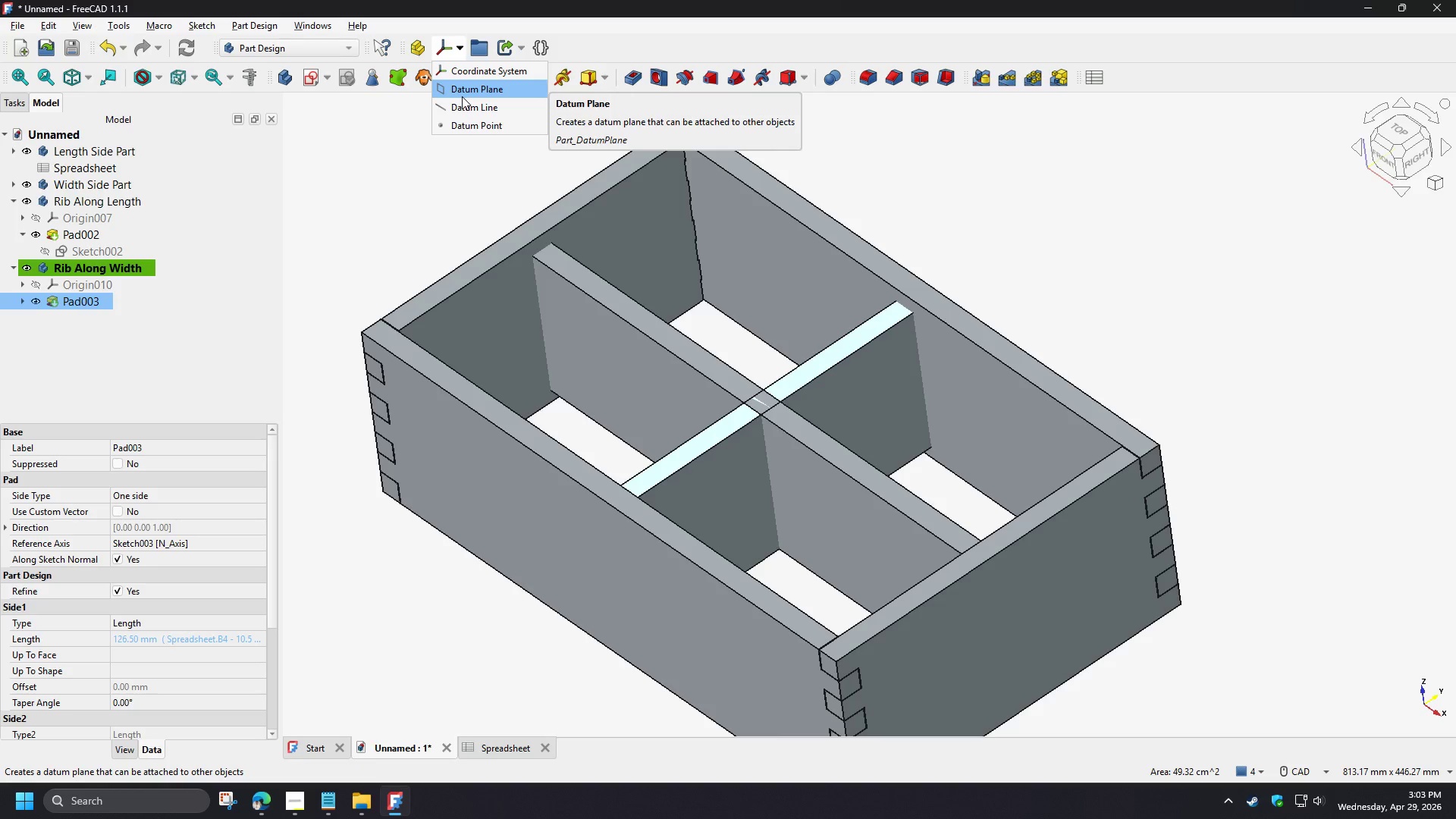 
left_click([462, 96])
 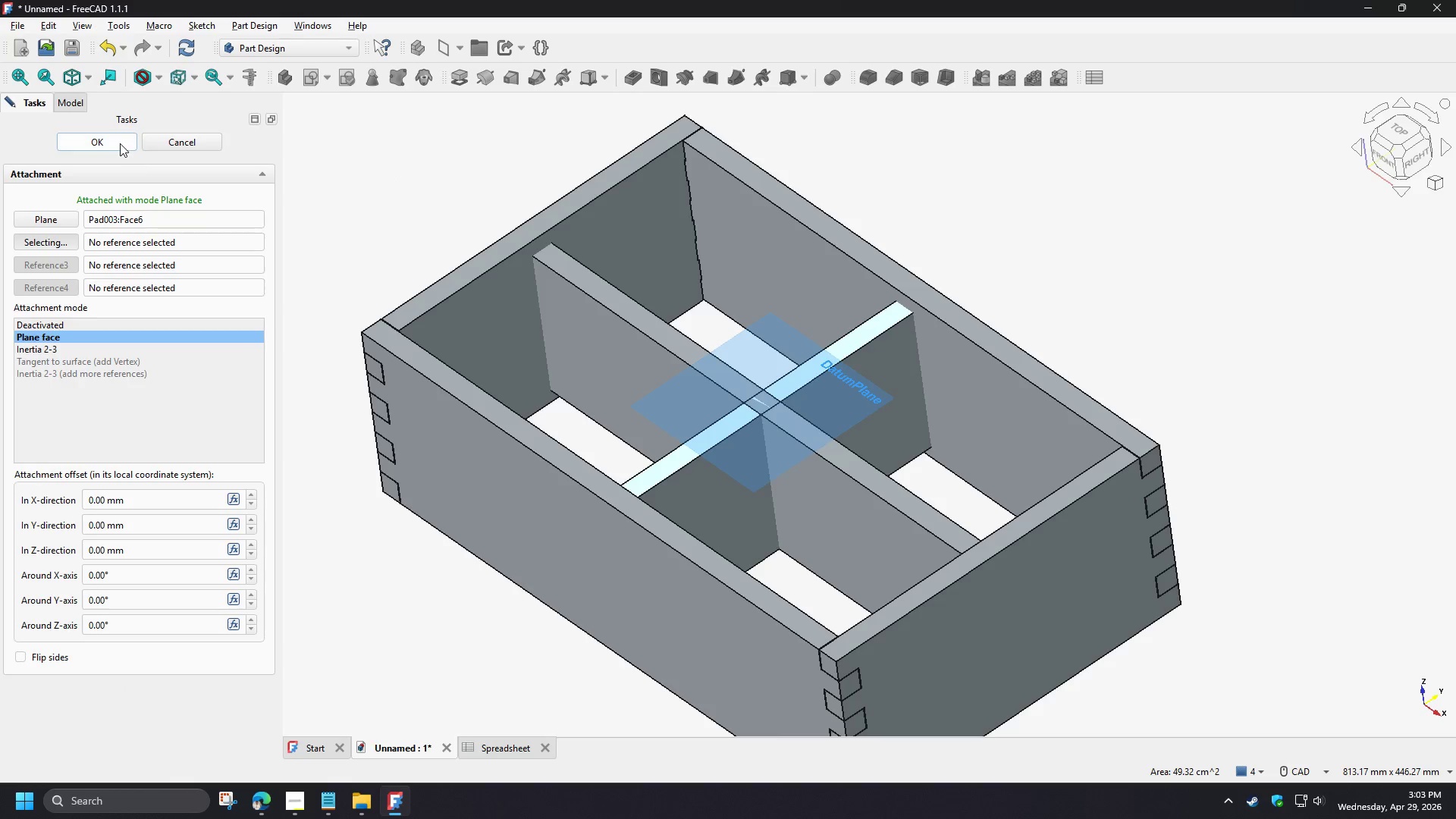 
left_click([119, 143])
 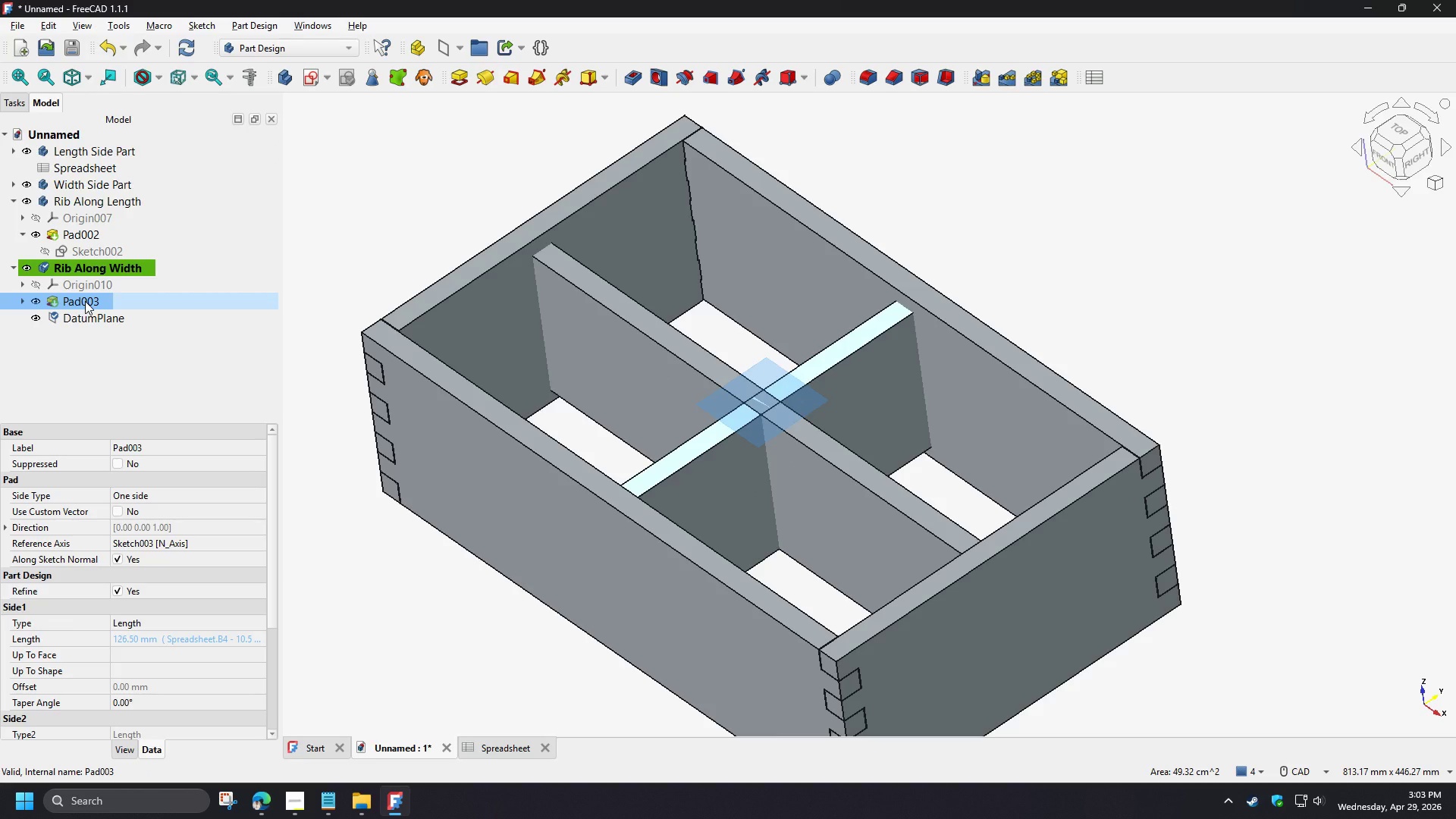 
wait(5.66)
 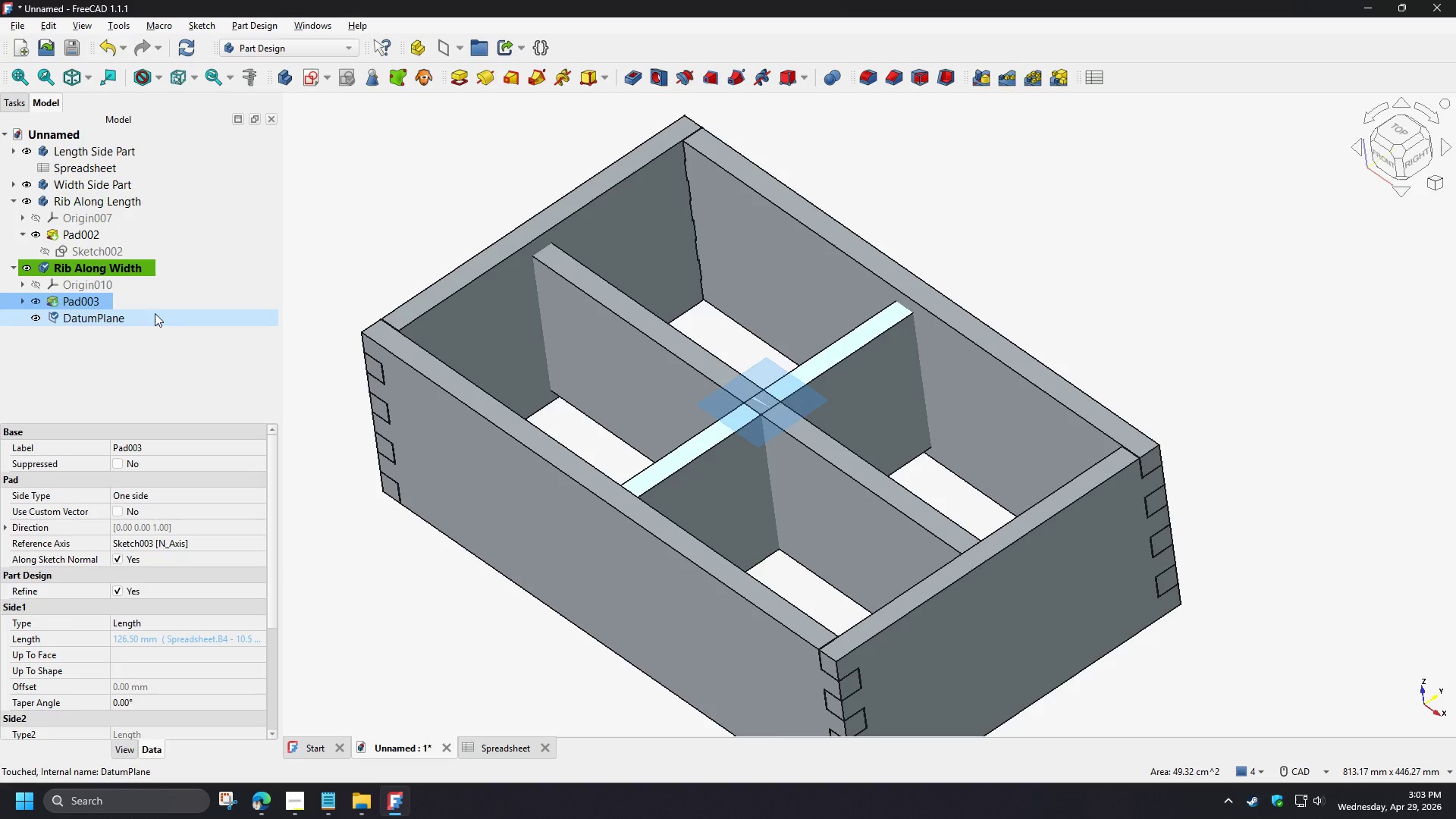 
left_click([83, 316])
 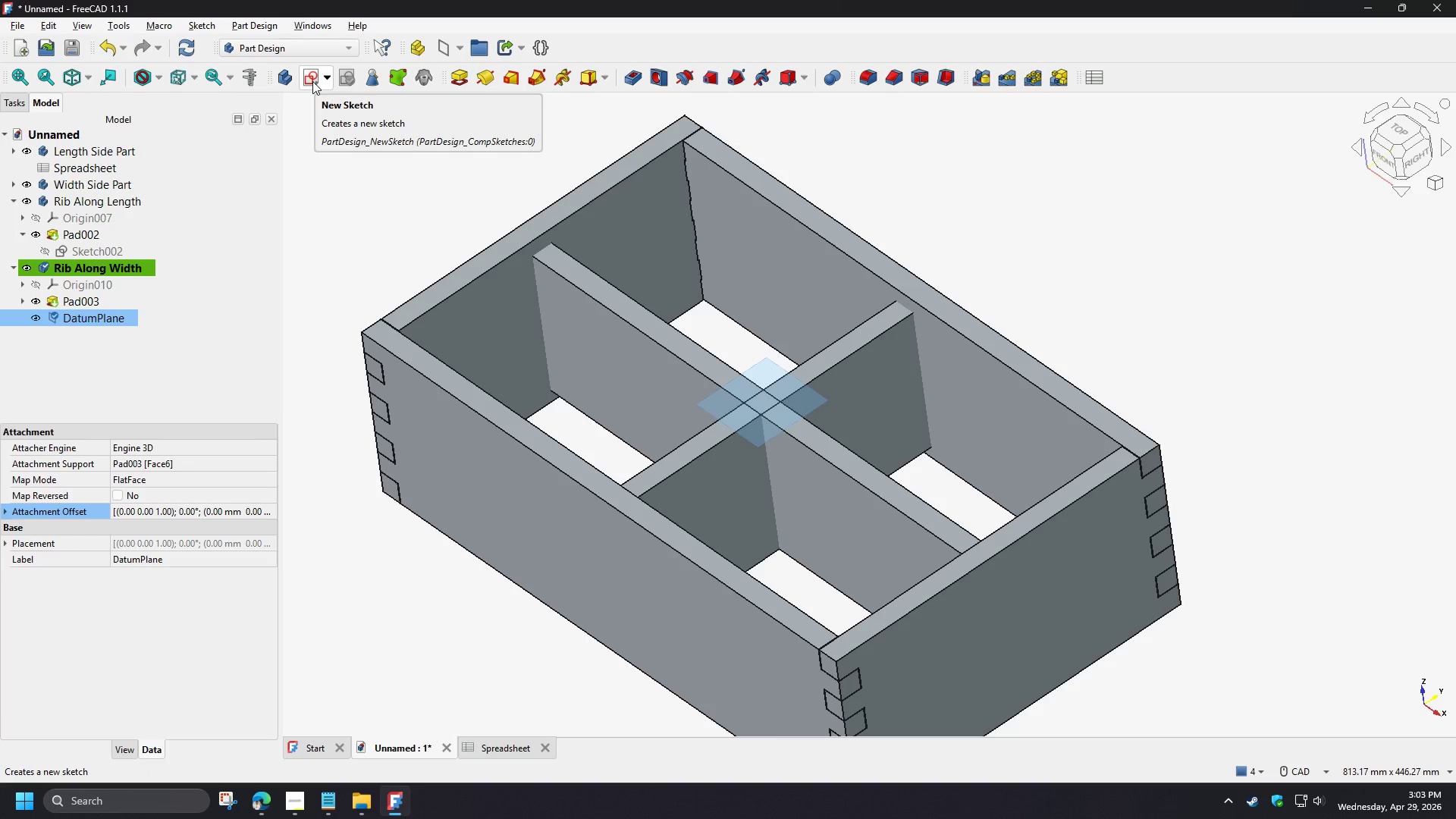 
left_click([312, 81])
 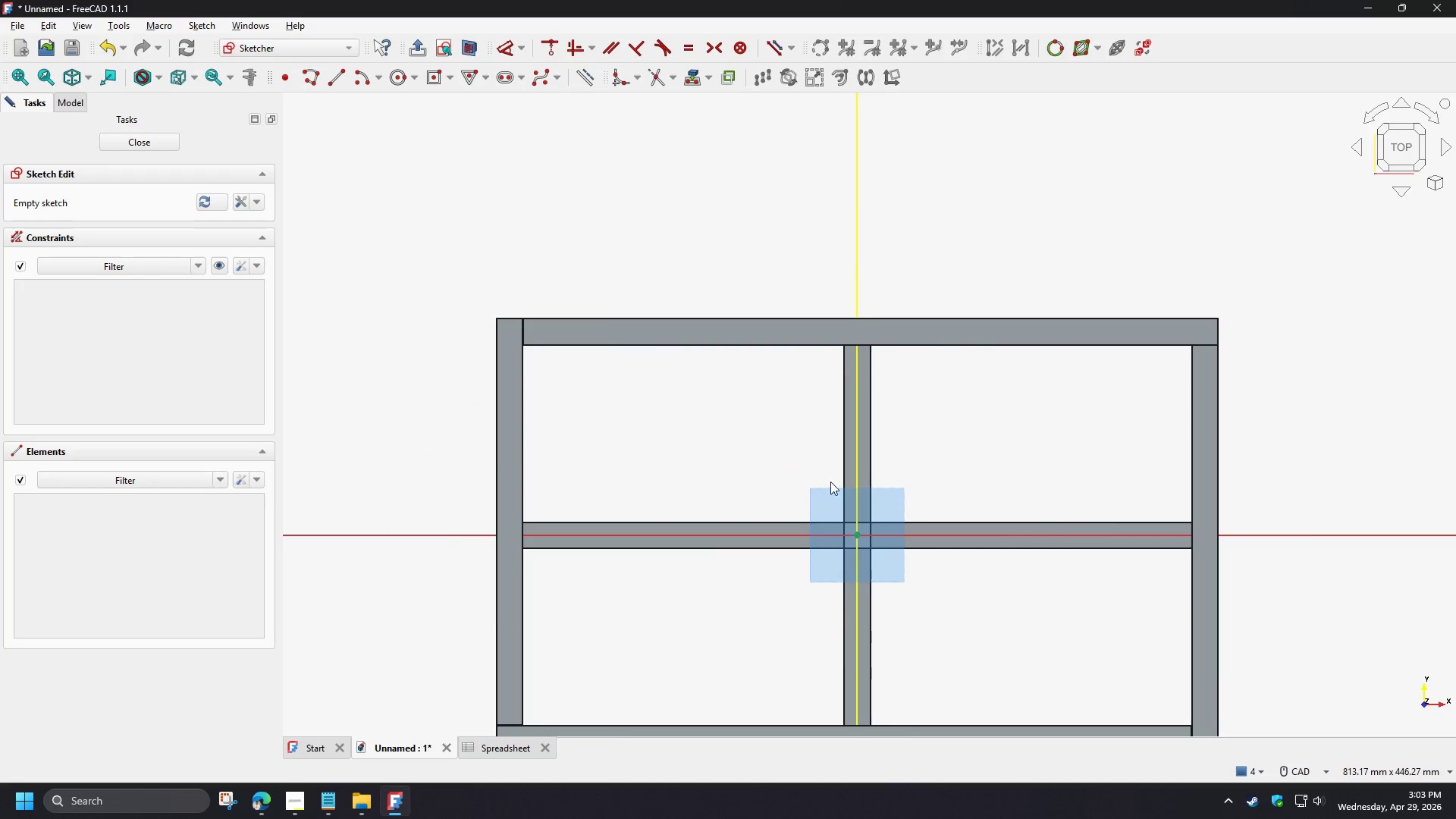 
scroll: coordinate [843, 506], scroll_direction: up, amount: 9.0
 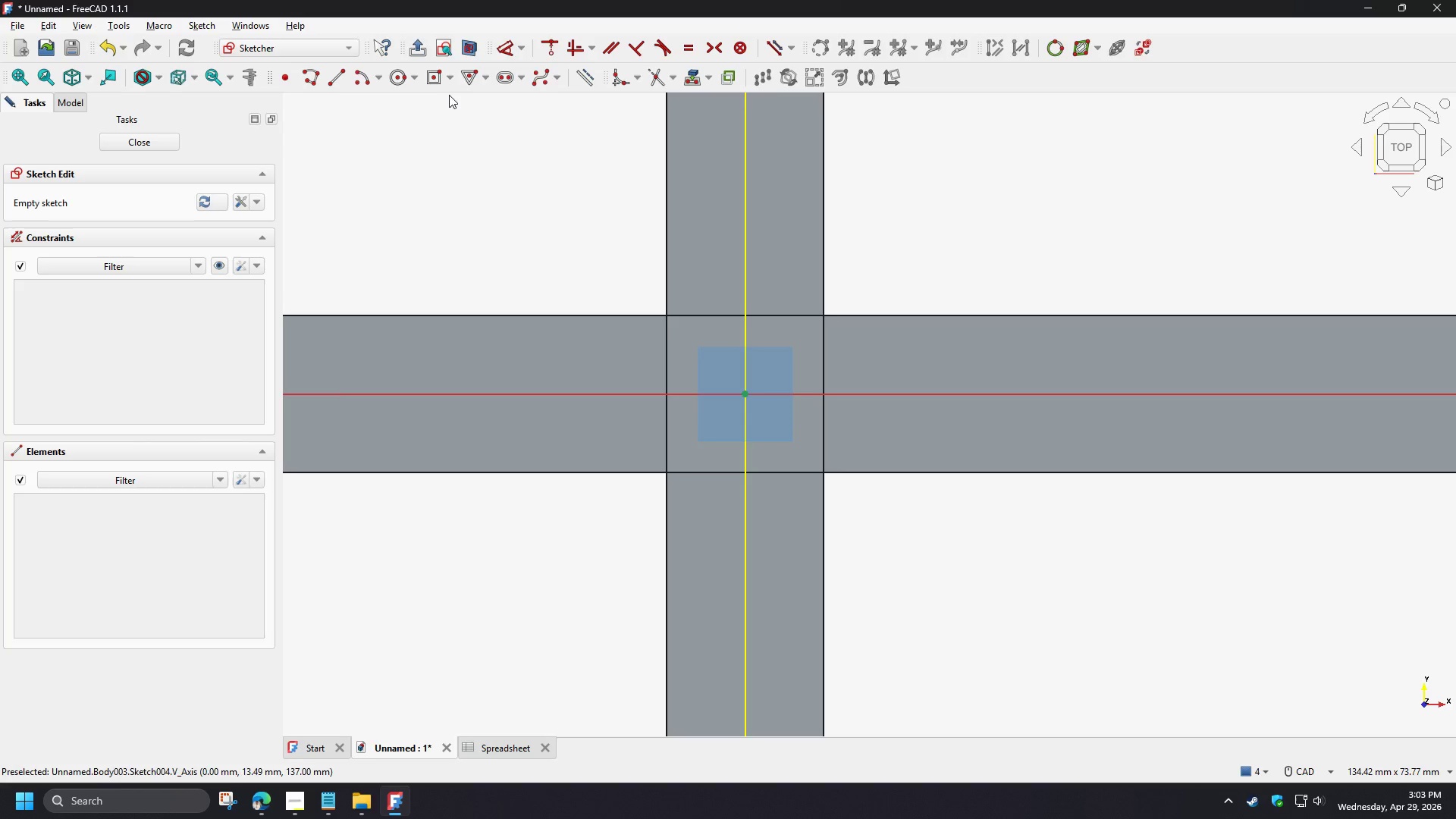 
left_click([436, 78])
 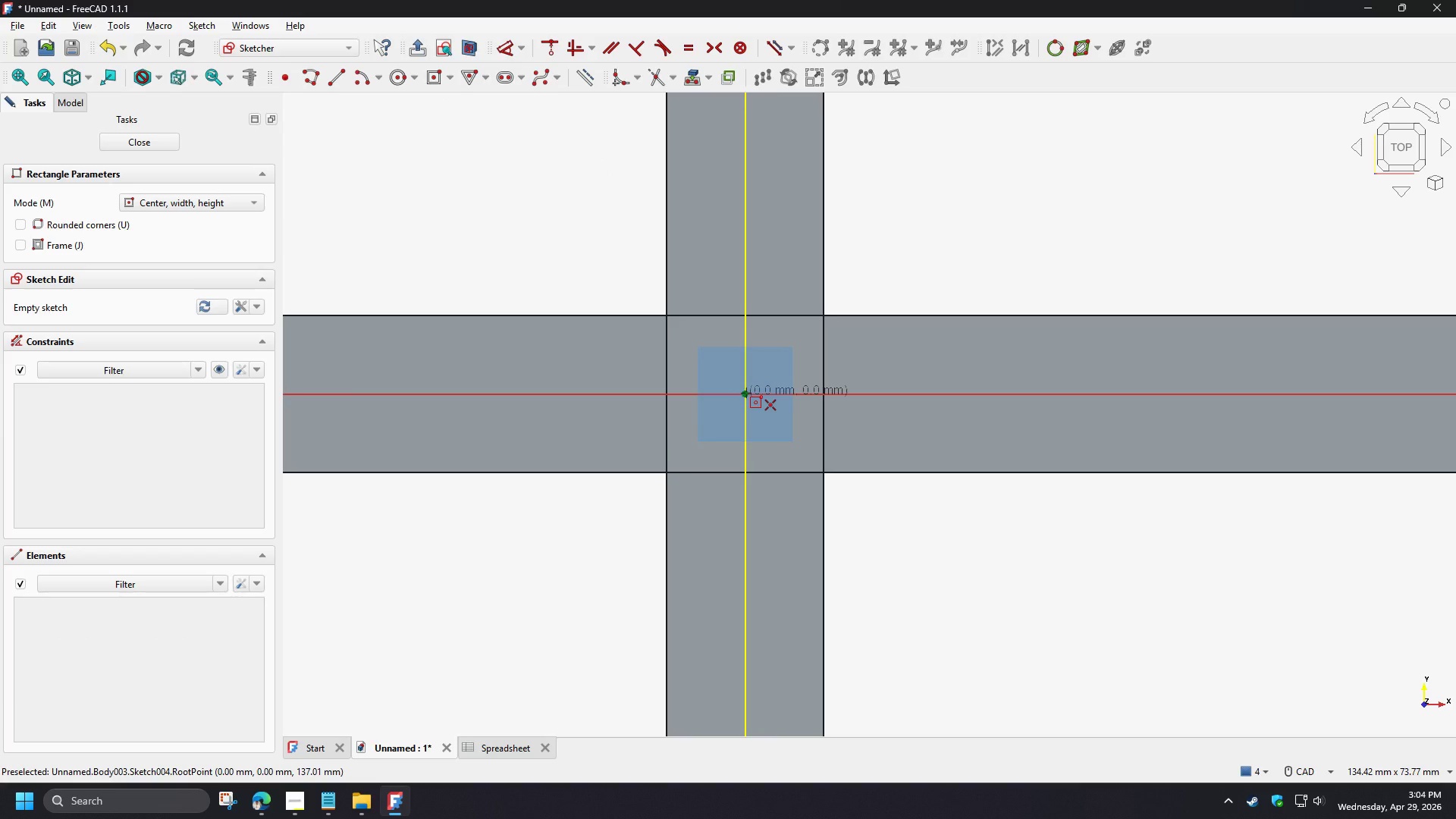 
left_click([746, 393])
 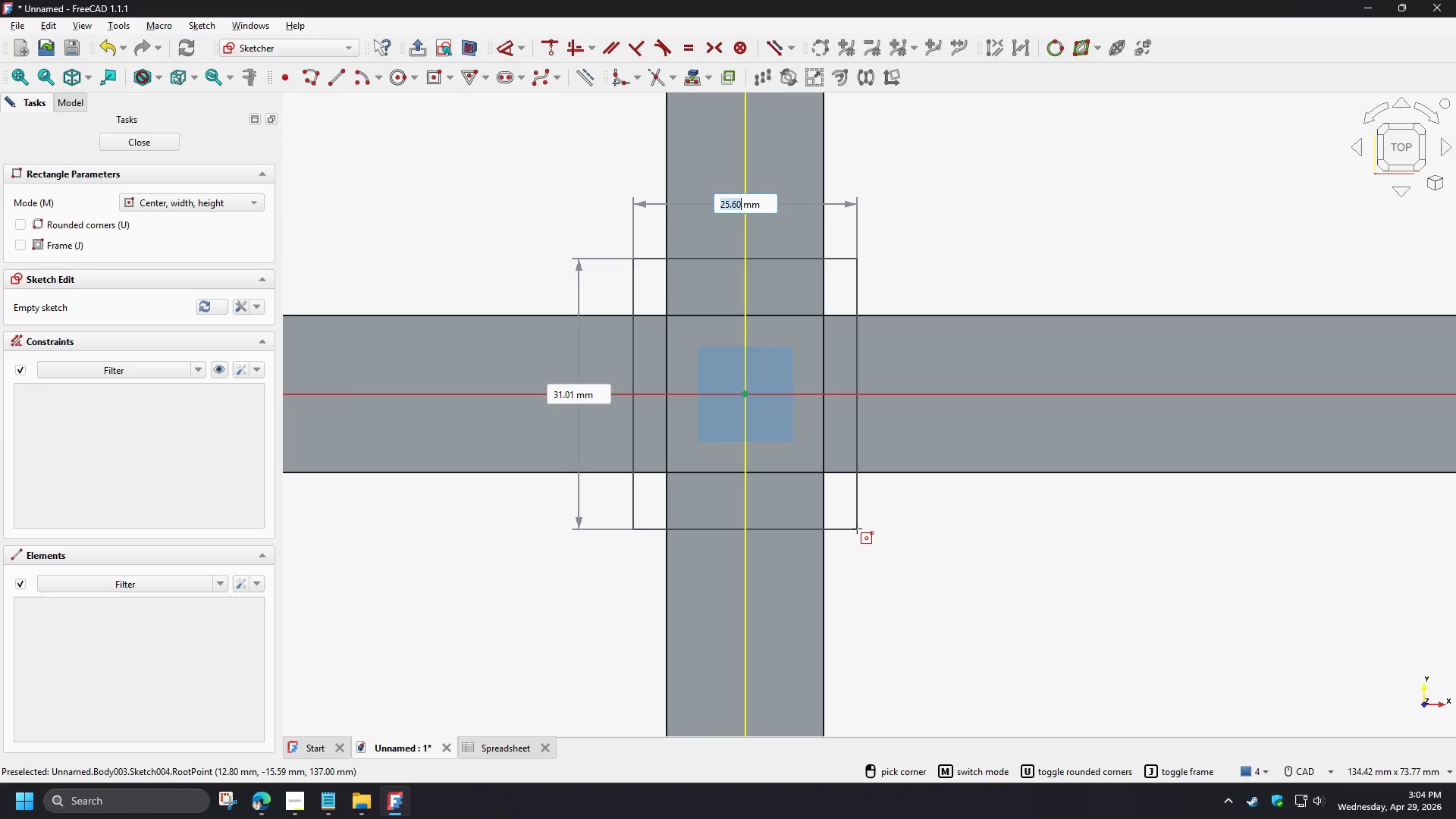 
left_click([857, 529])
 